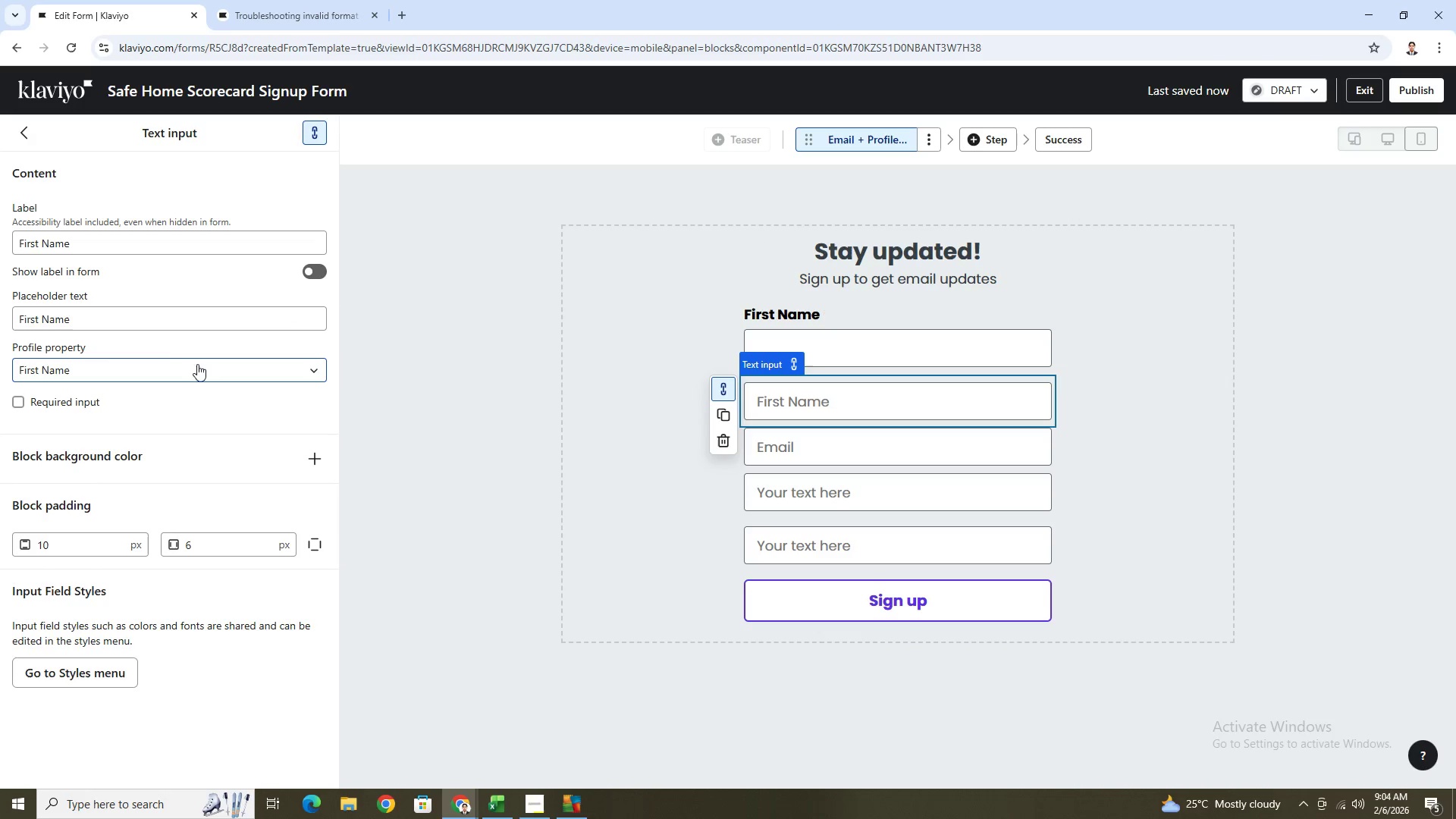 
double_click([218, 326])
 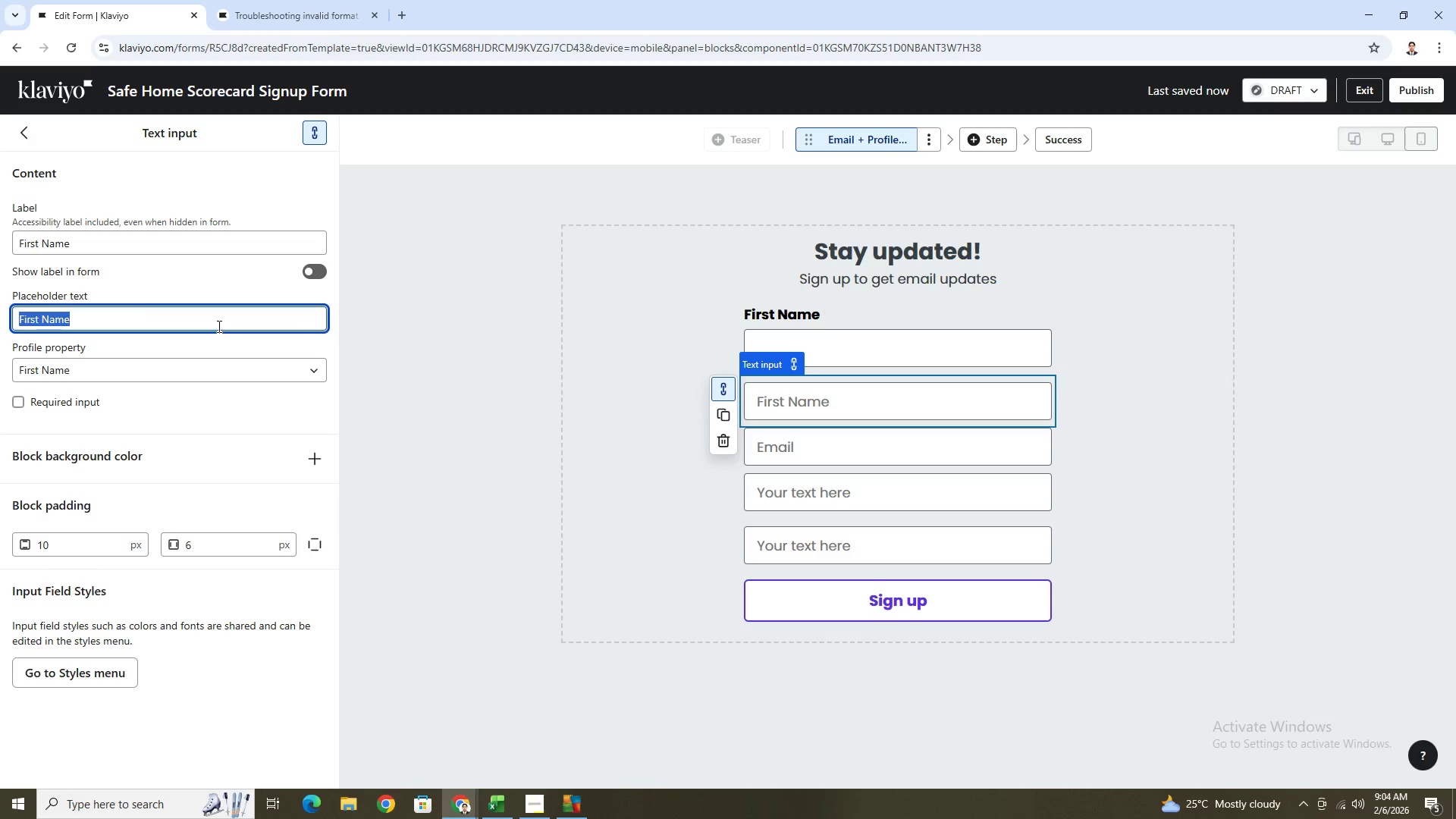 
triple_click([218, 326])
 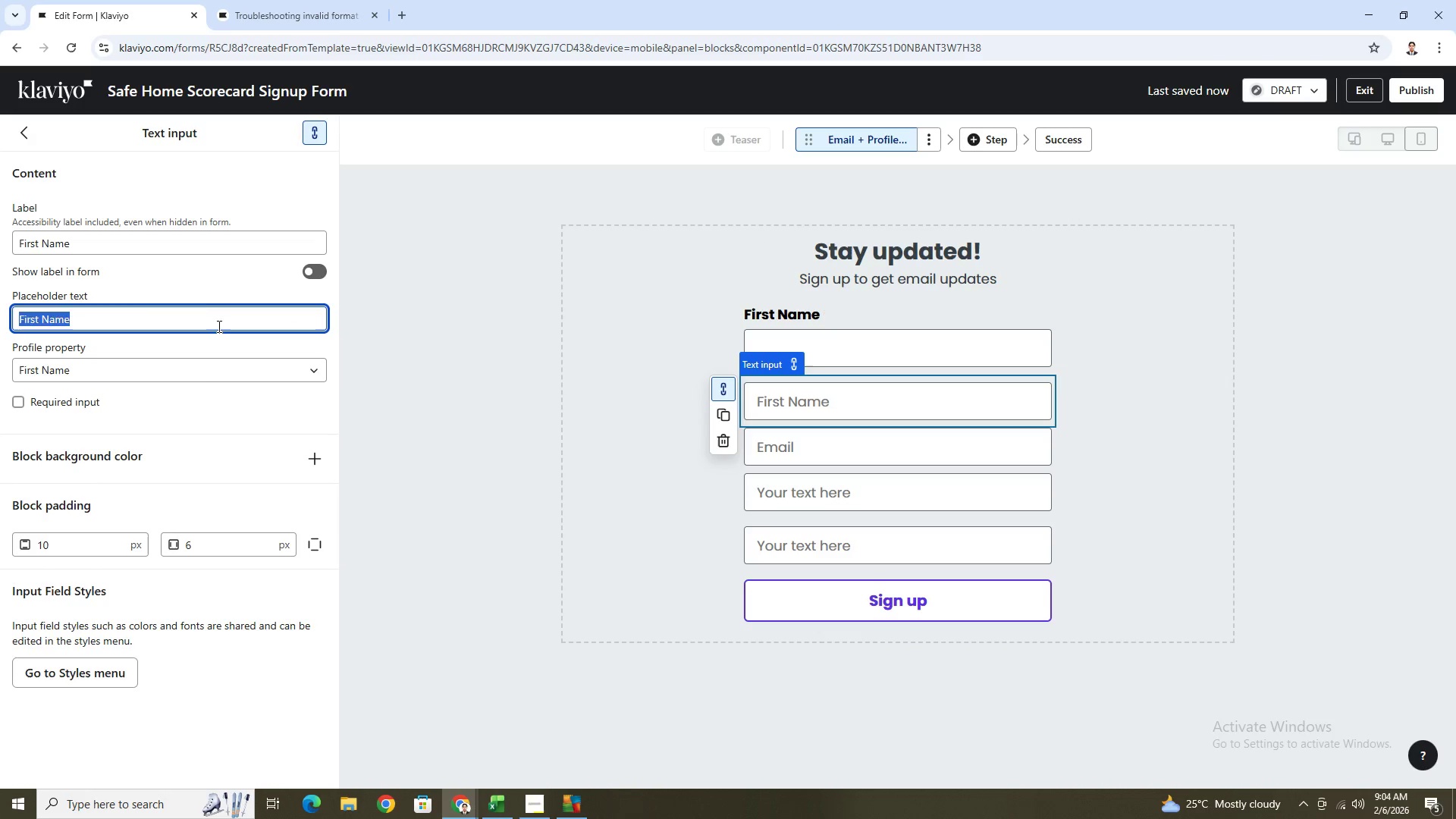 
key(Backspace)
 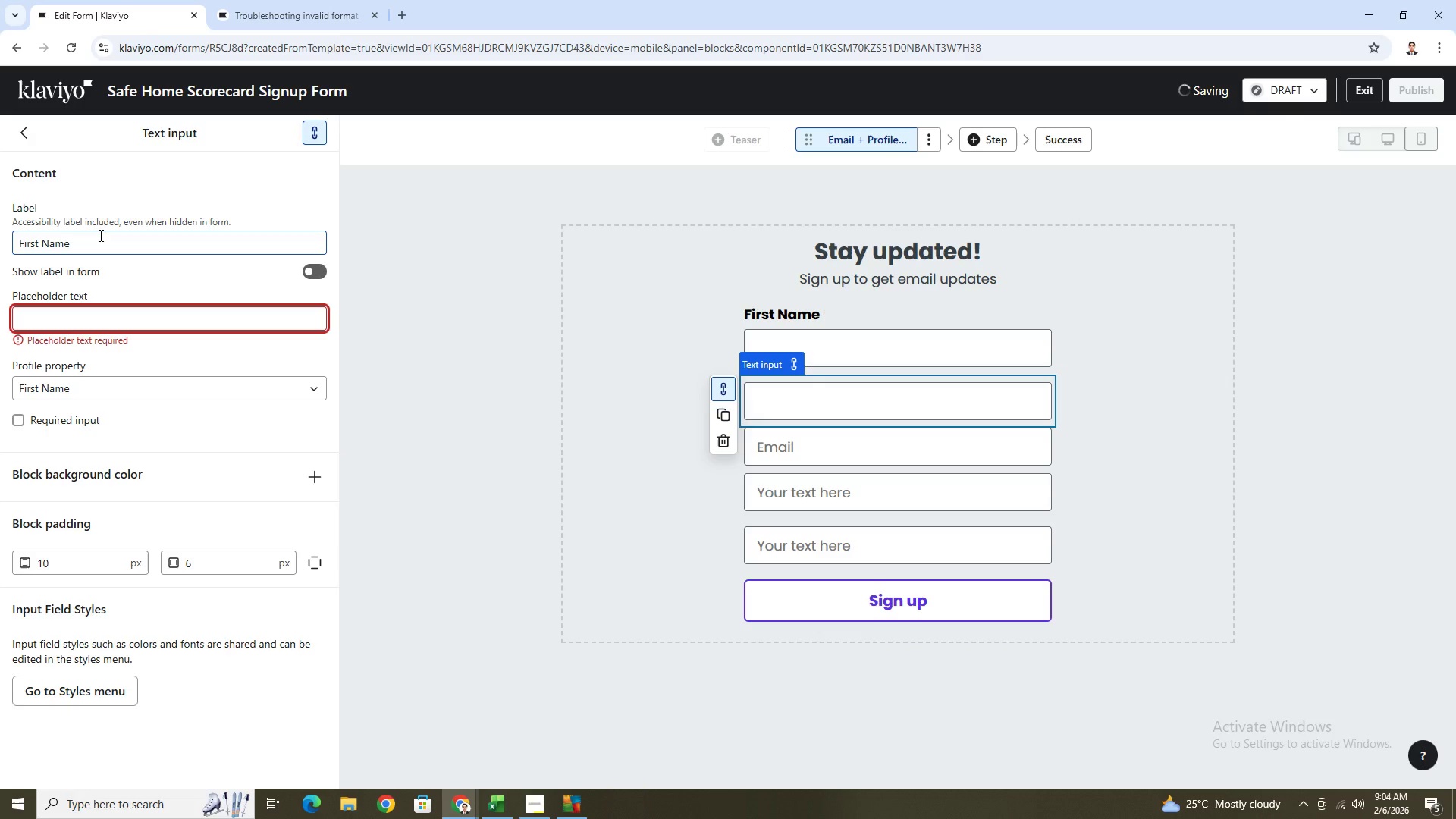 
double_click([99, 246])
 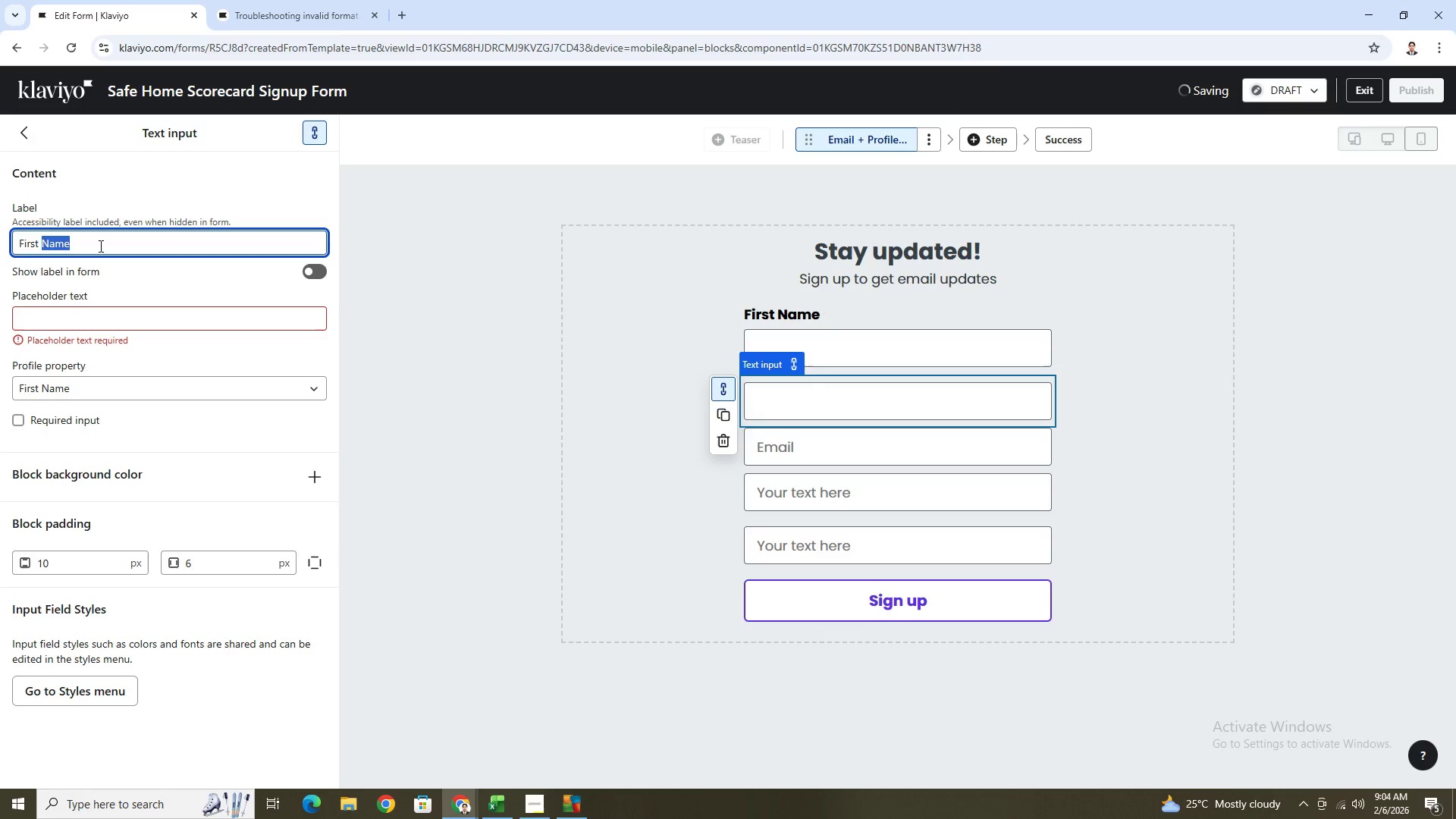 
triple_click([99, 246])
 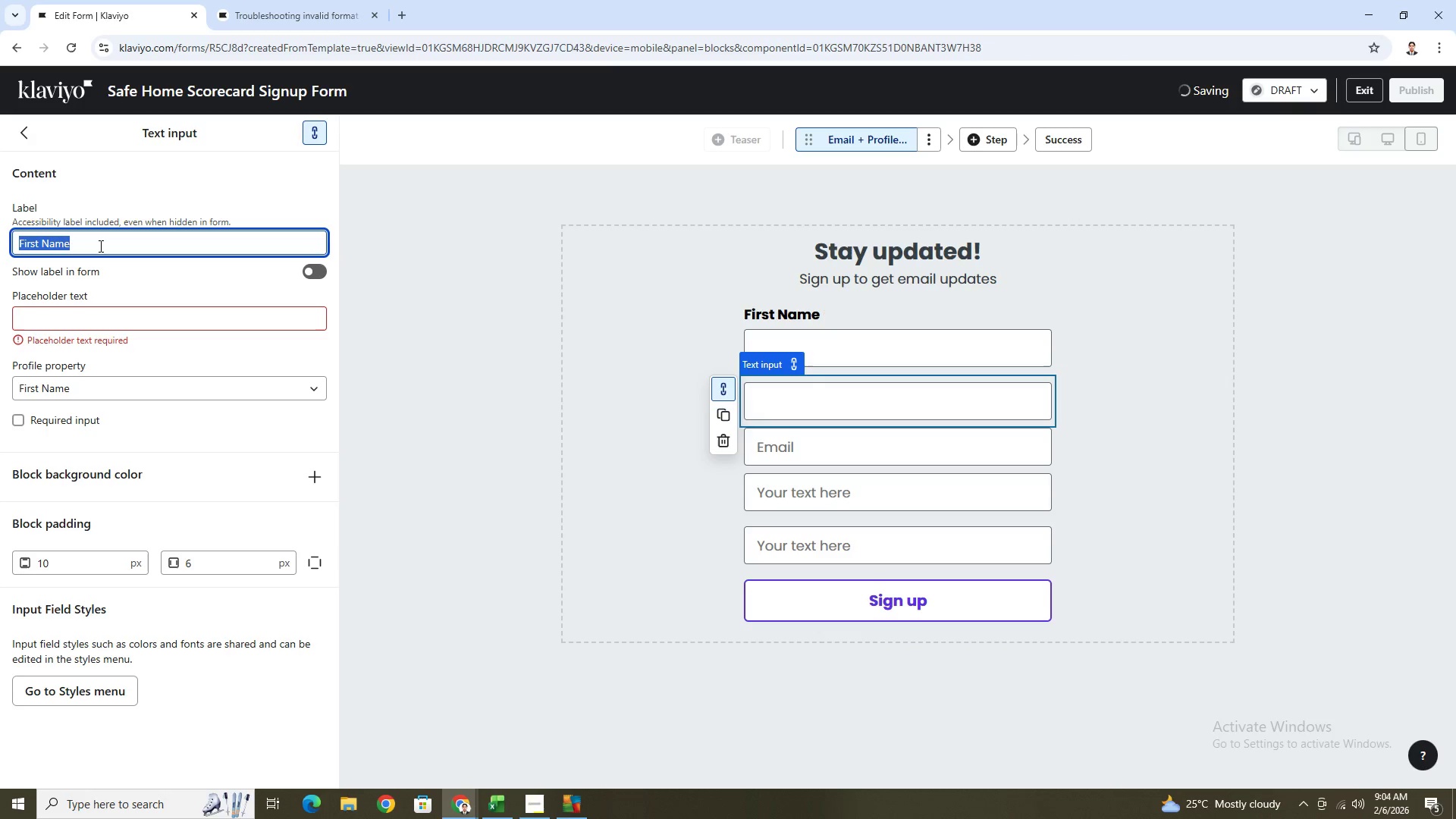 
type(Last Name)
 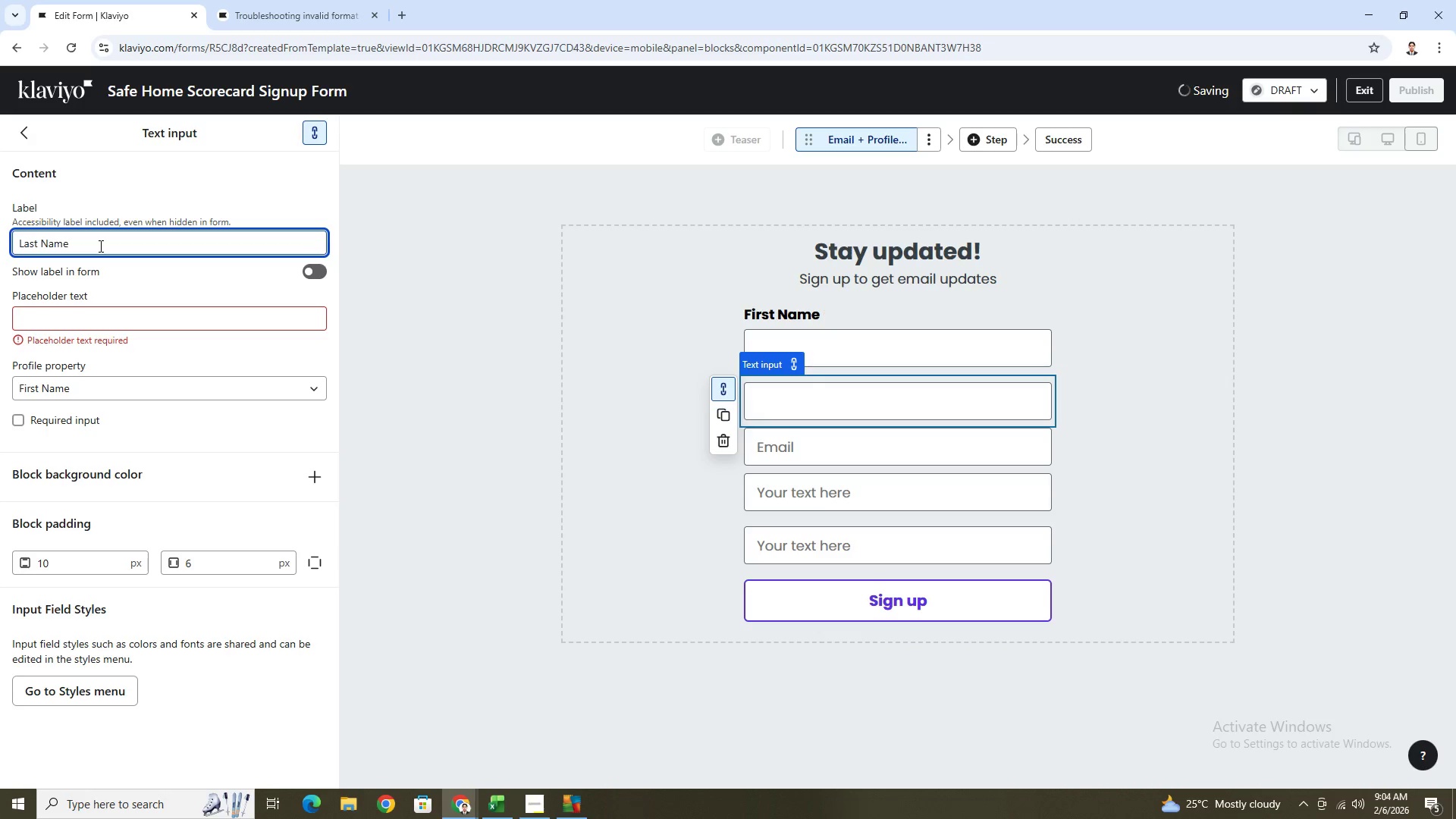 
left_click([113, 324])
 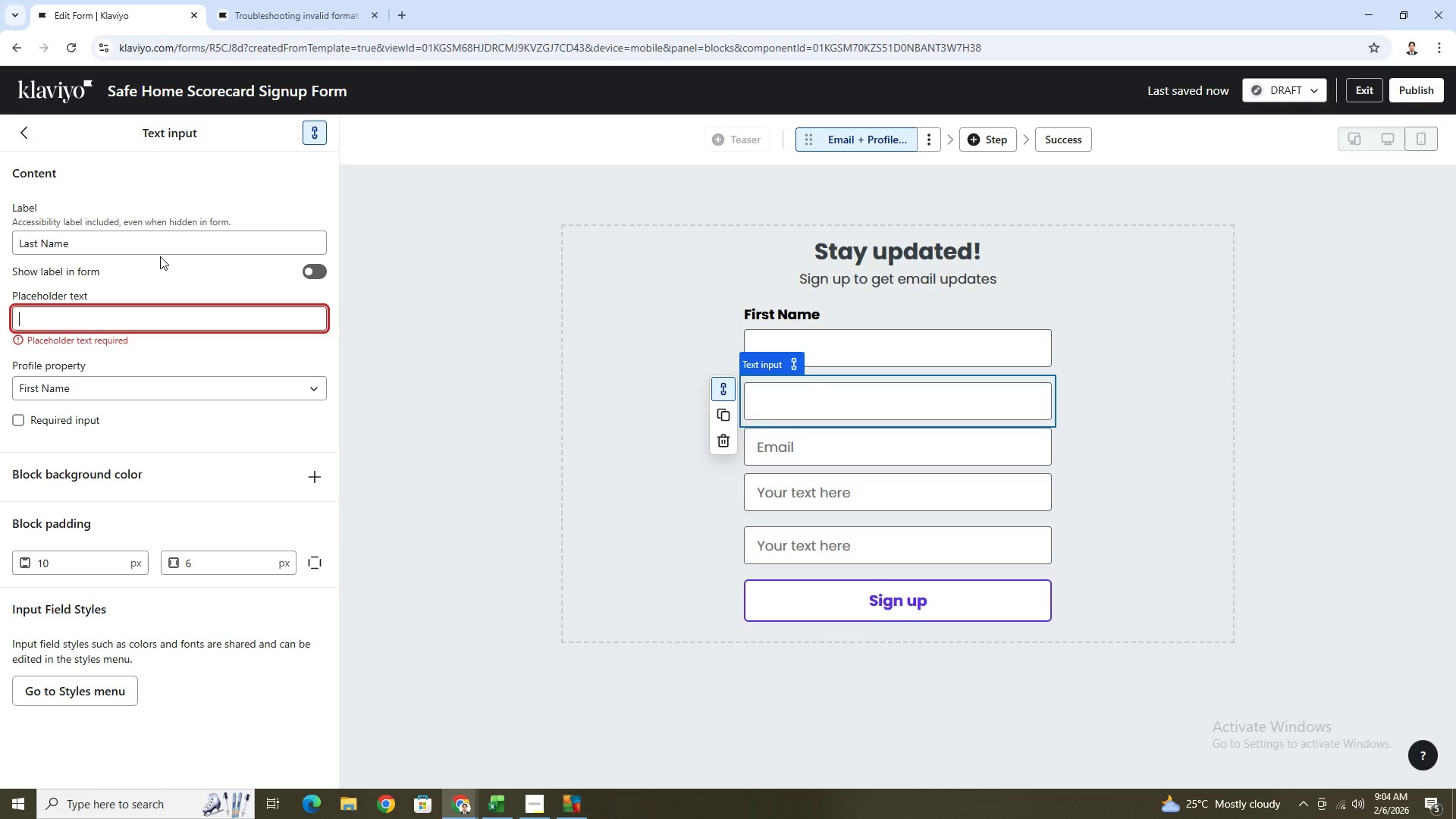 
wait(7.64)
 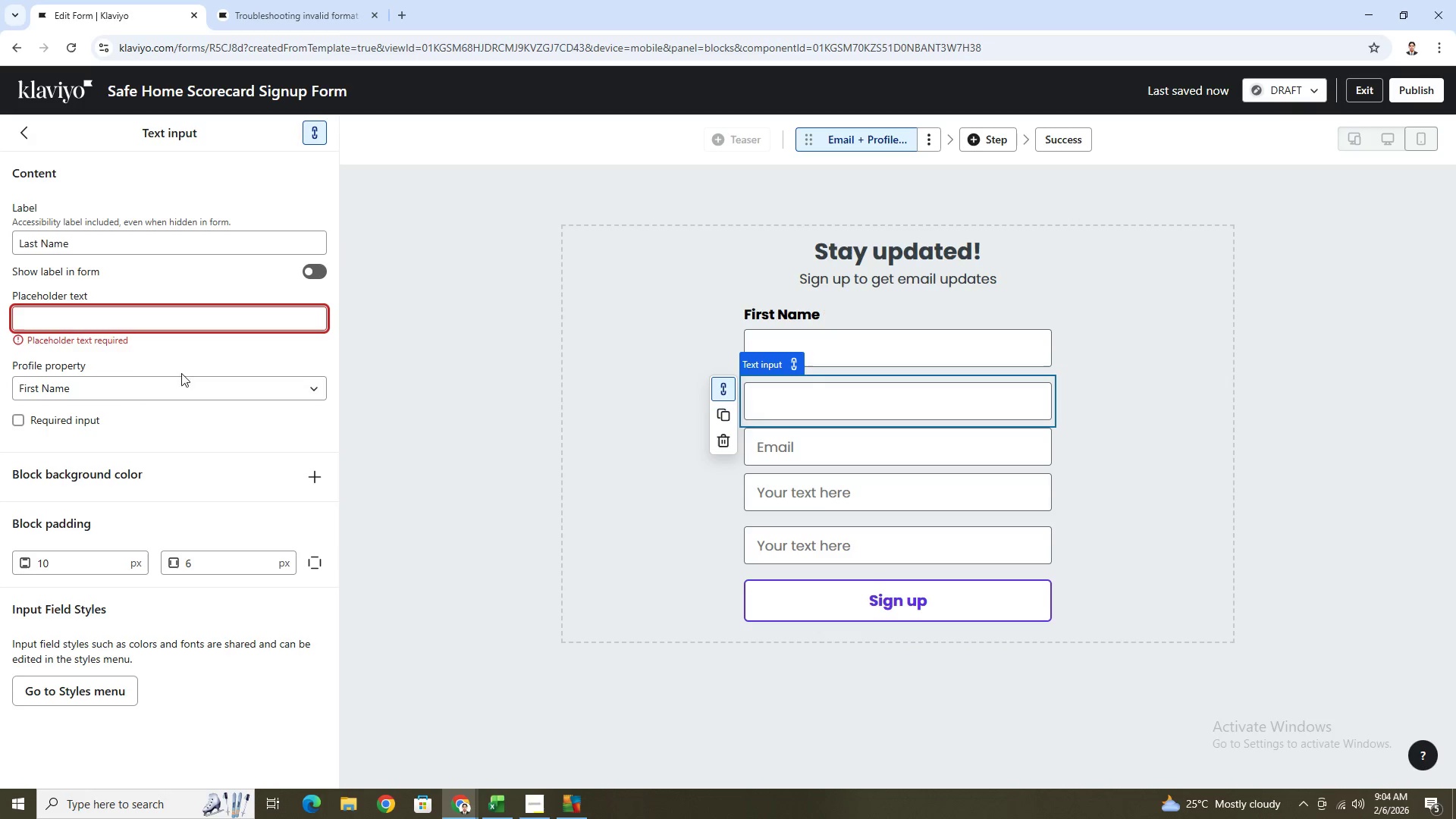 
type(last )
key(Backspace)
key(Backspace)
key(Backspace)
key(Backspace)
key(Backspace)
type(Last Name)
 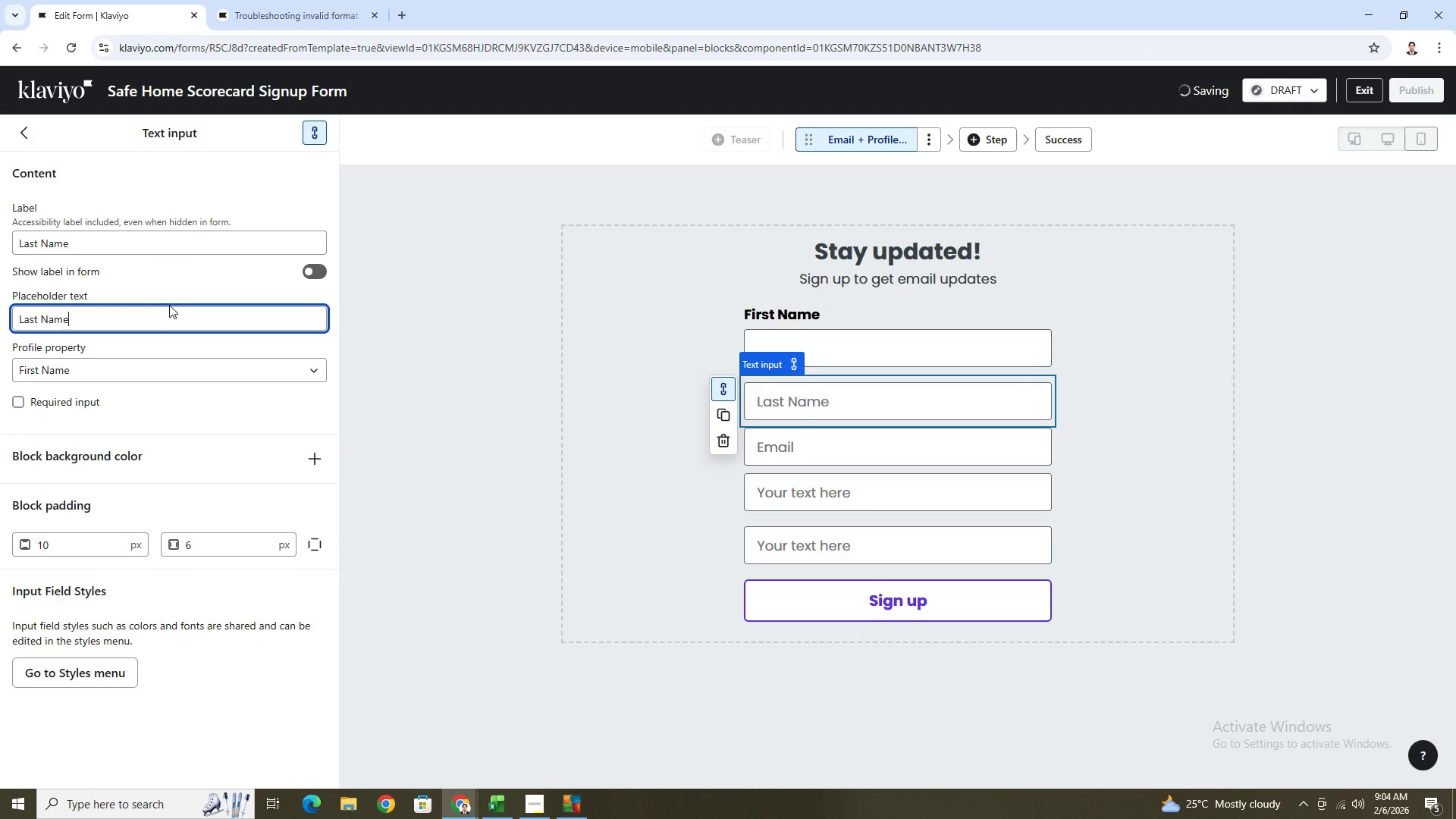 
left_click([196, 369])
 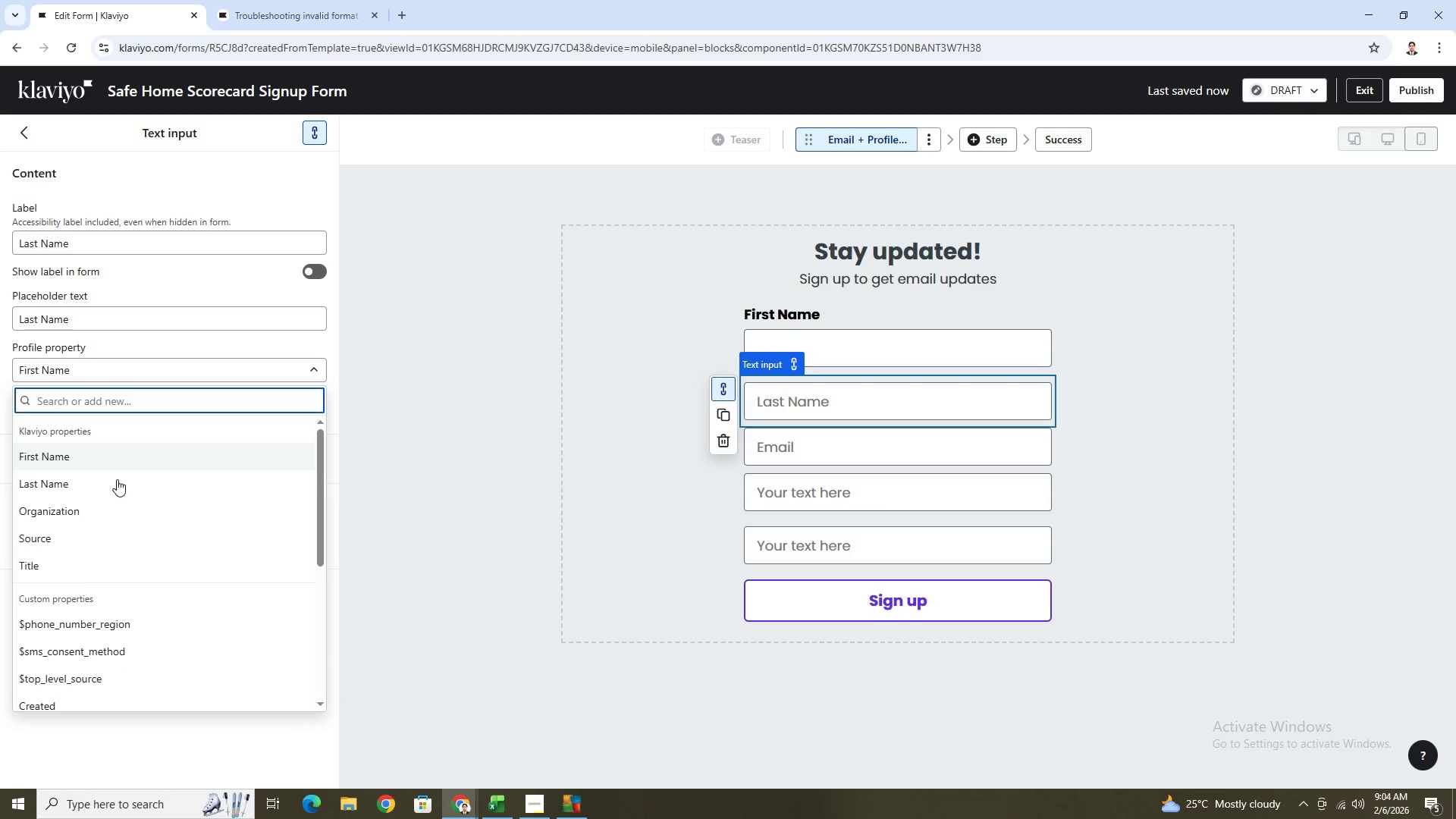 
left_click([118, 479])
 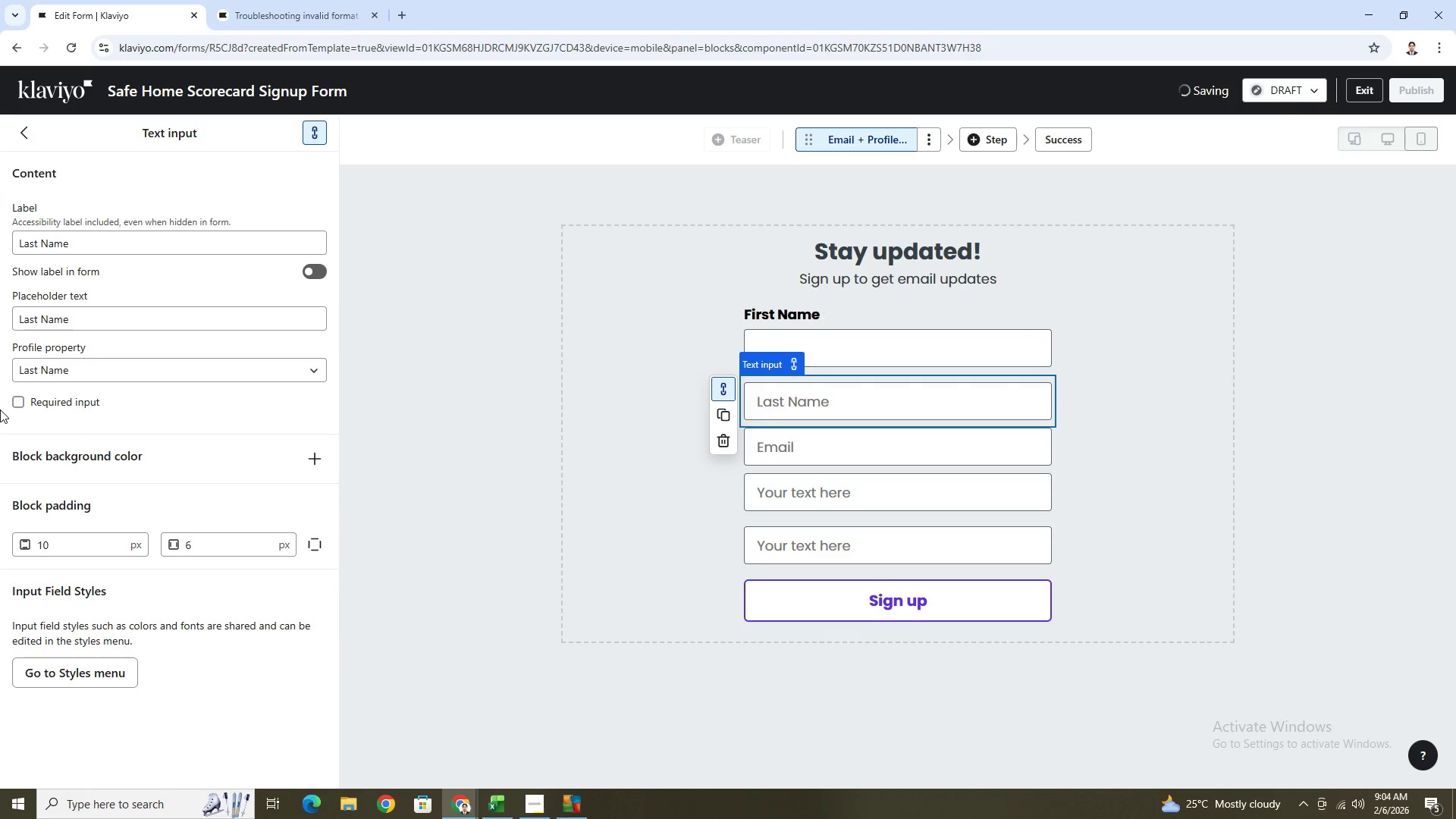 
left_click([14, 403])
 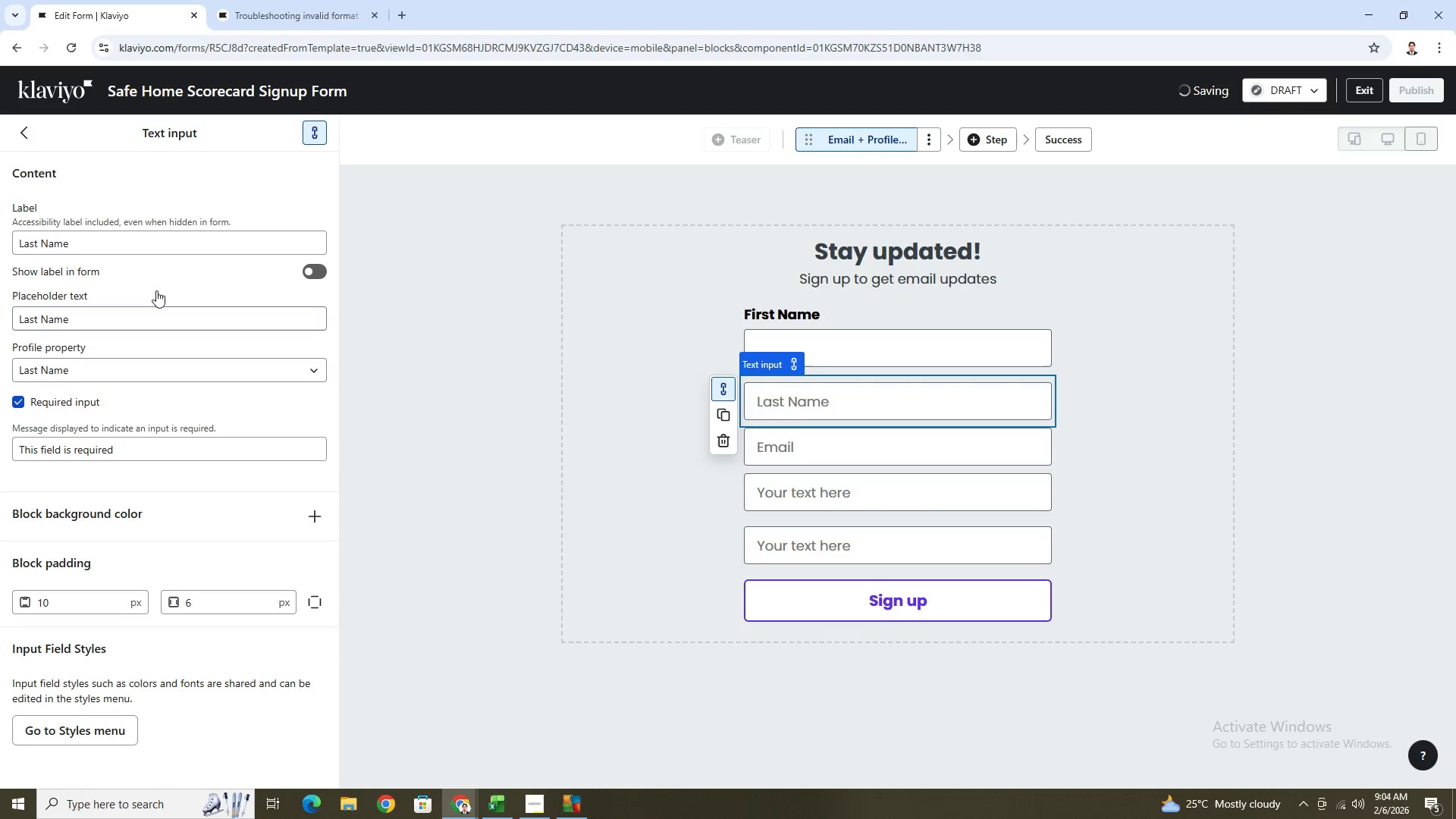 
left_click([871, 348])
 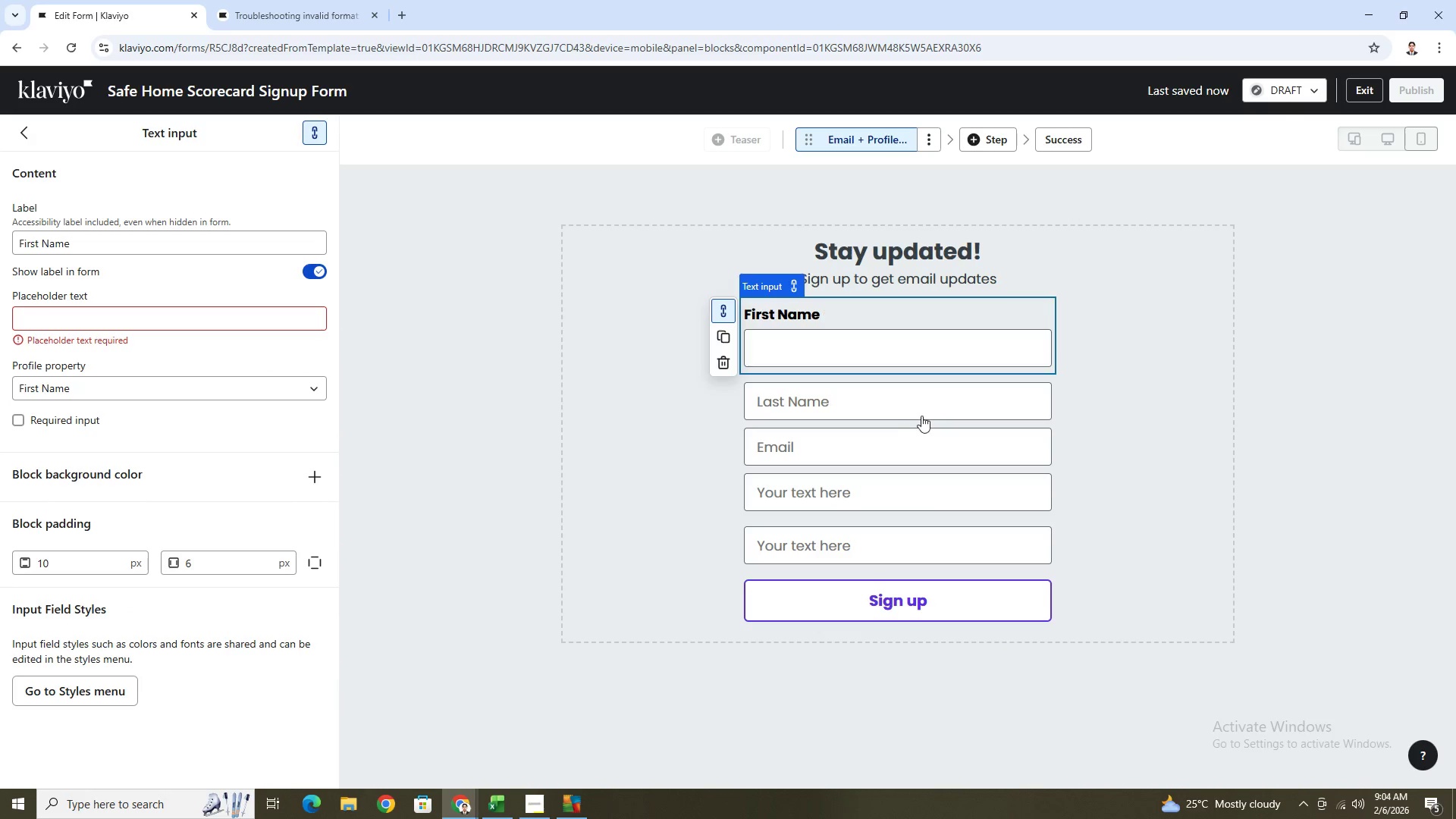 
left_click([889, 404])
 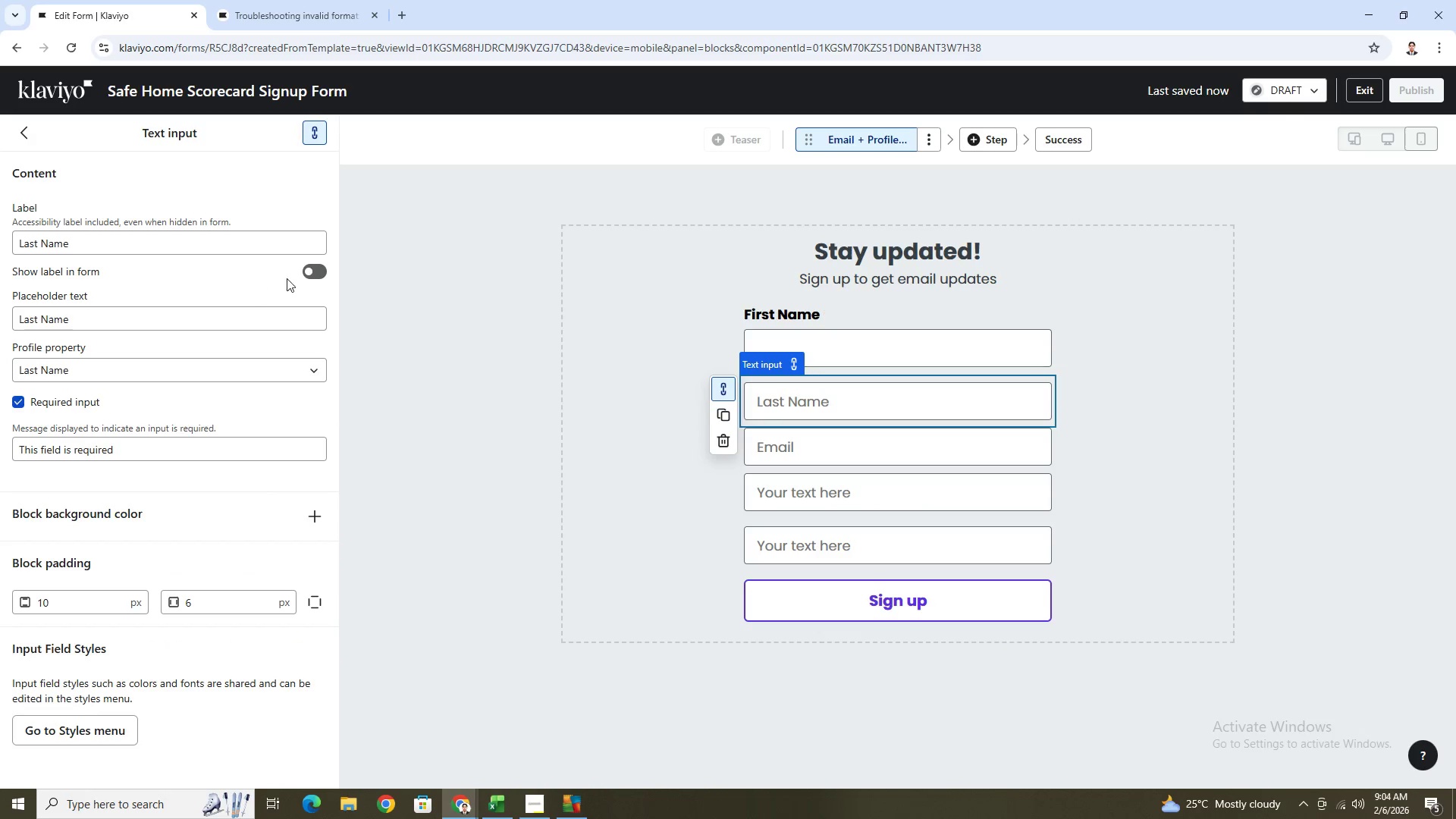 
left_click([315, 273])
 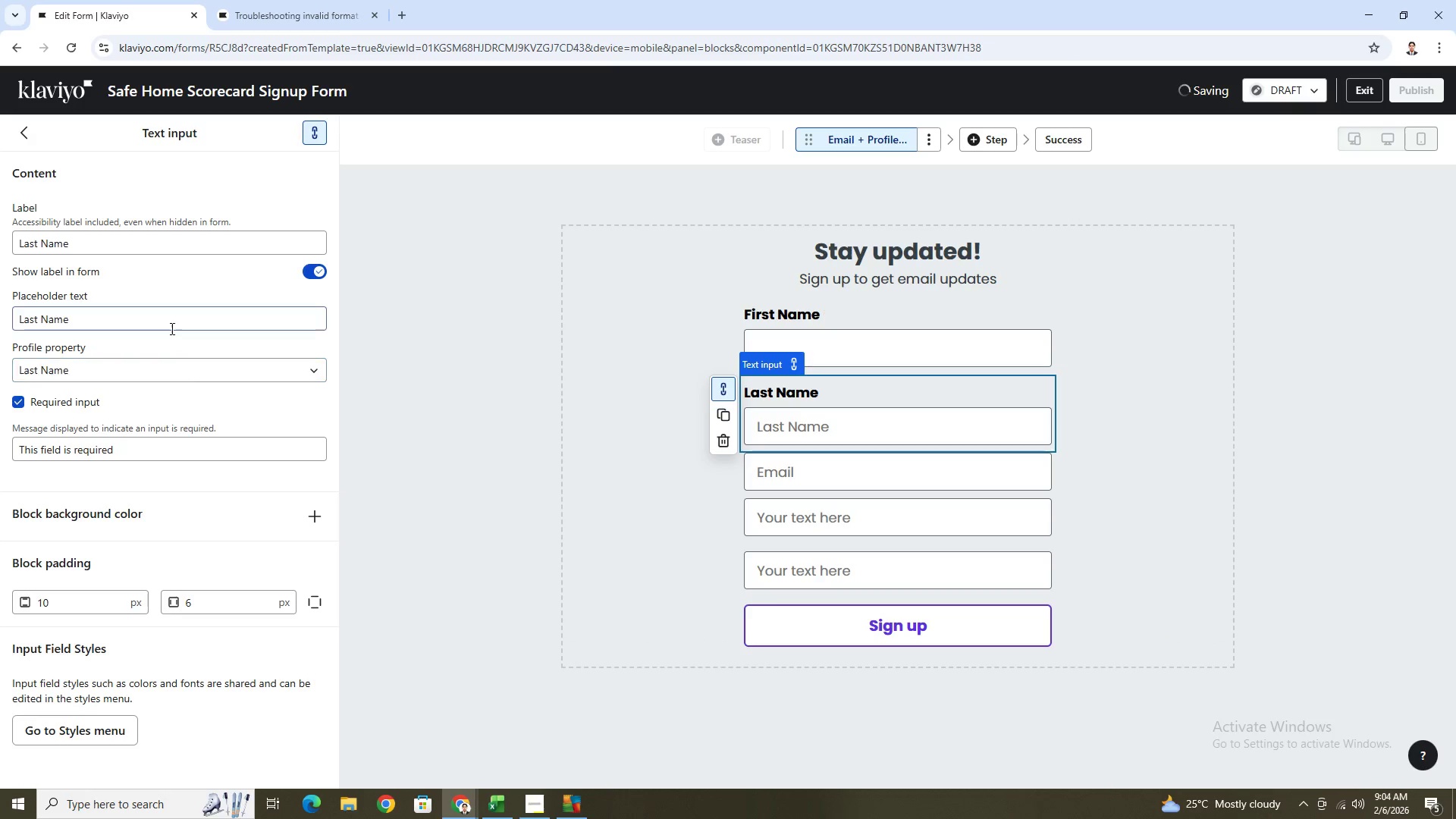 
double_click([171, 328])
 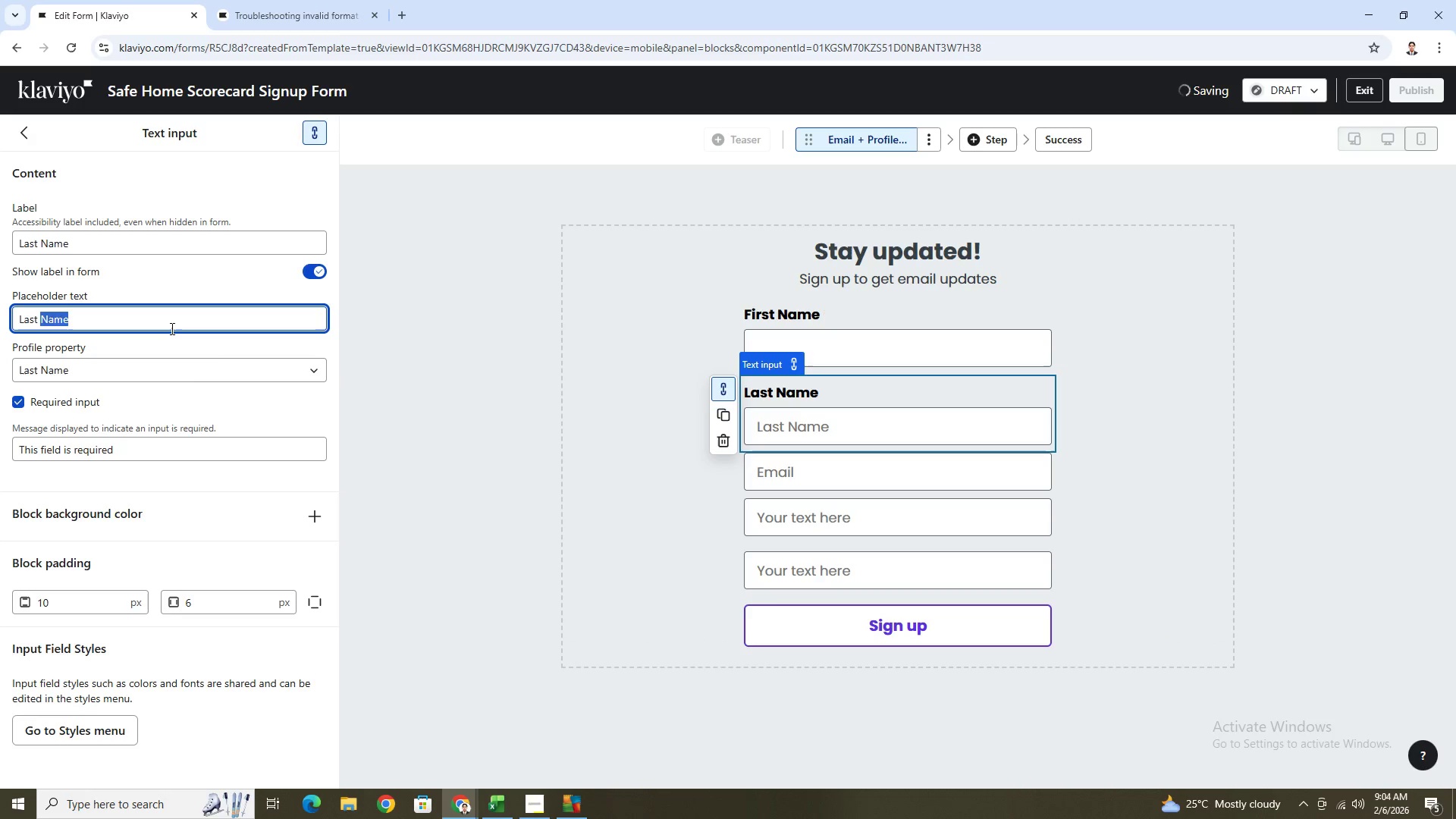 
triple_click([171, 328])
 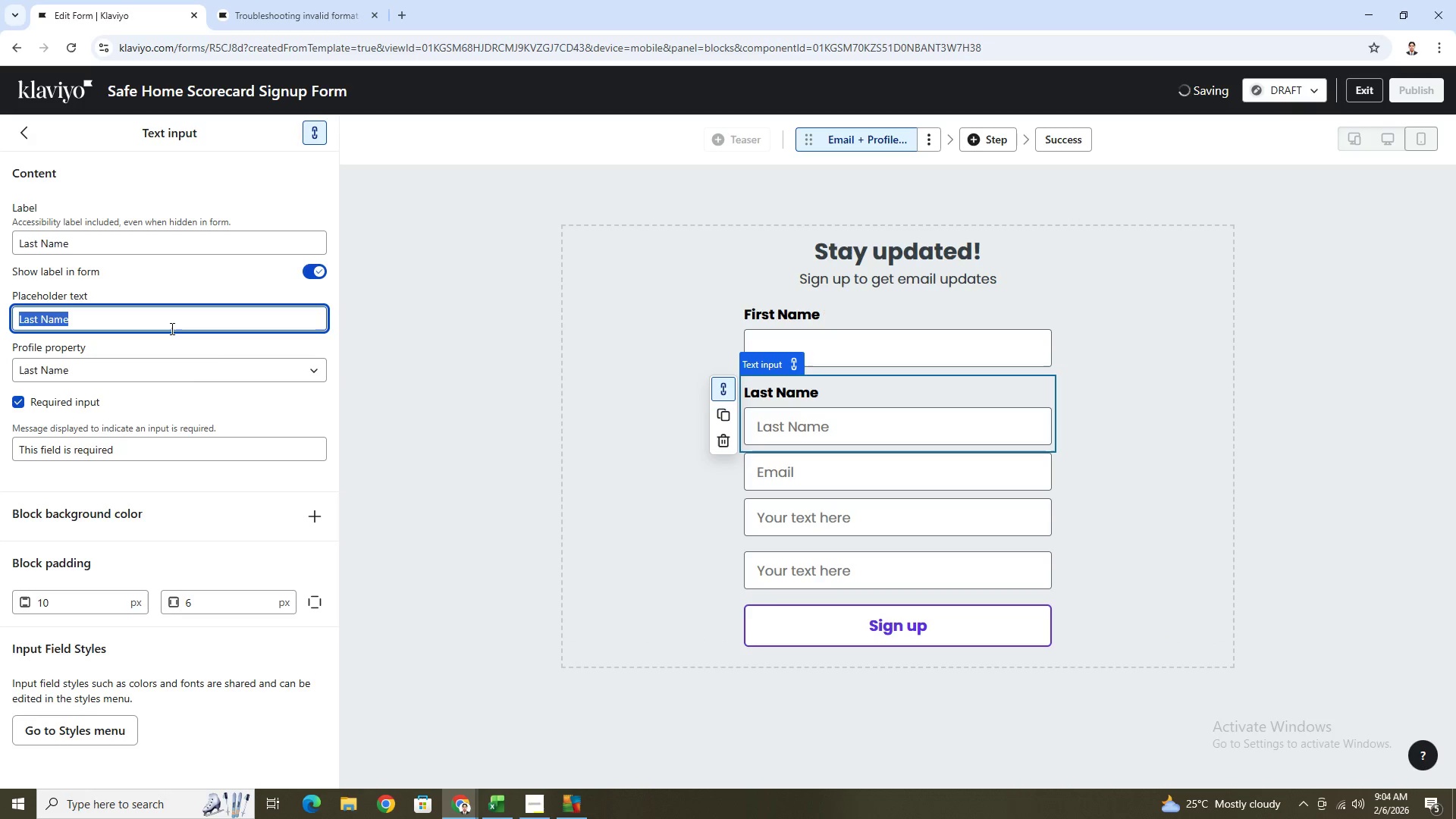 
key(Backspace)
 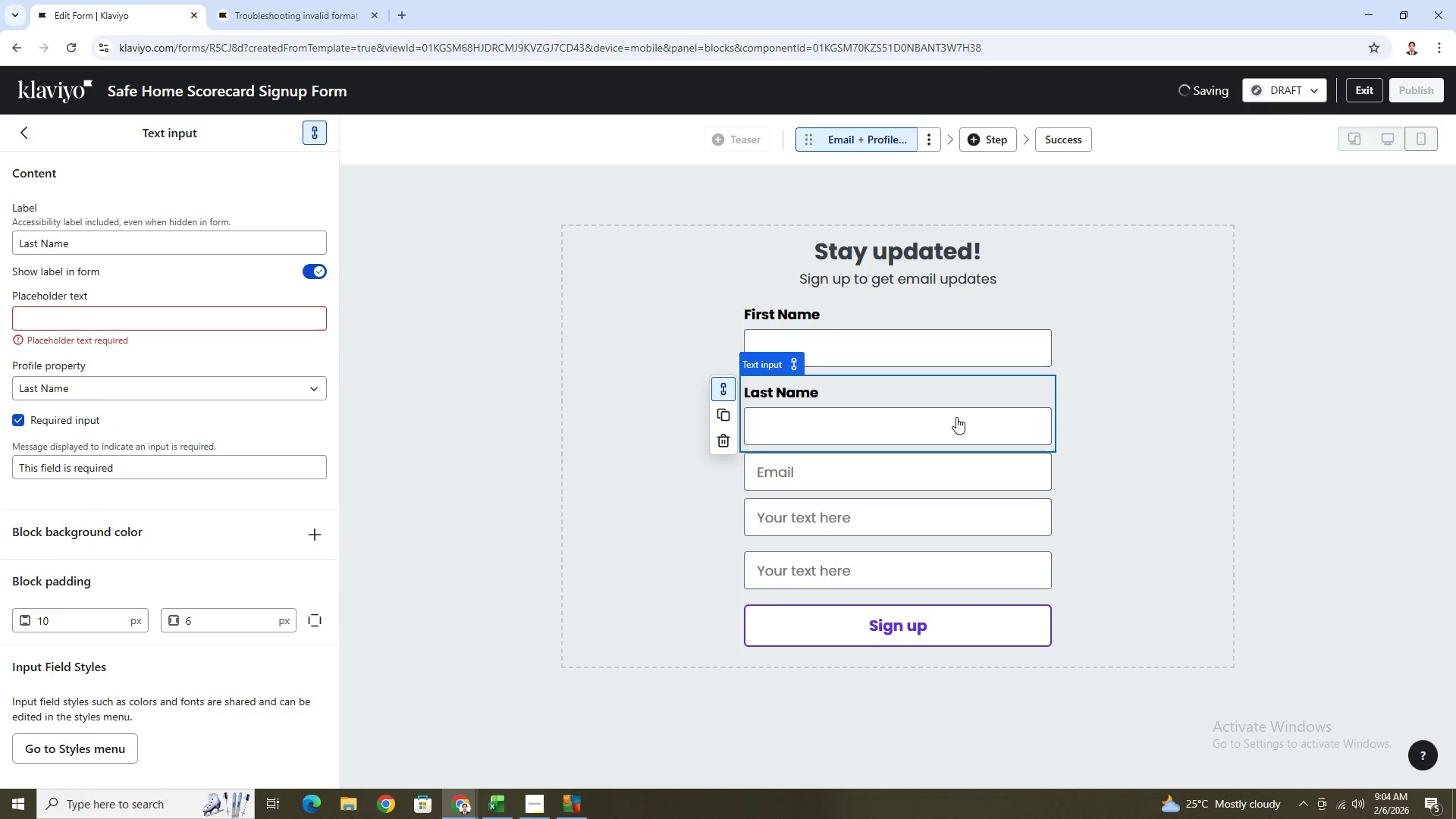 
double_click([1116, 409])
 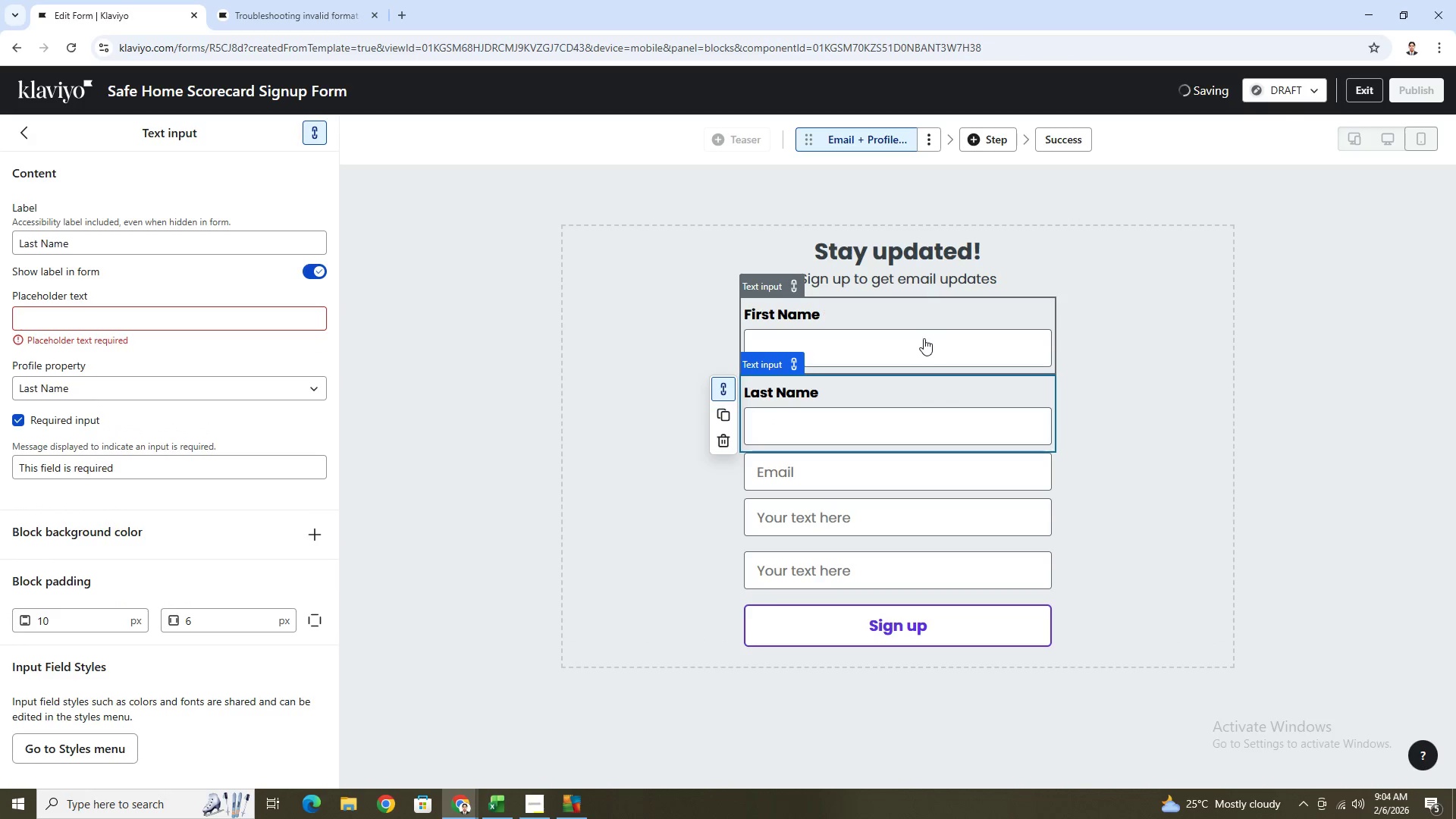 
left_click([924, 338])
 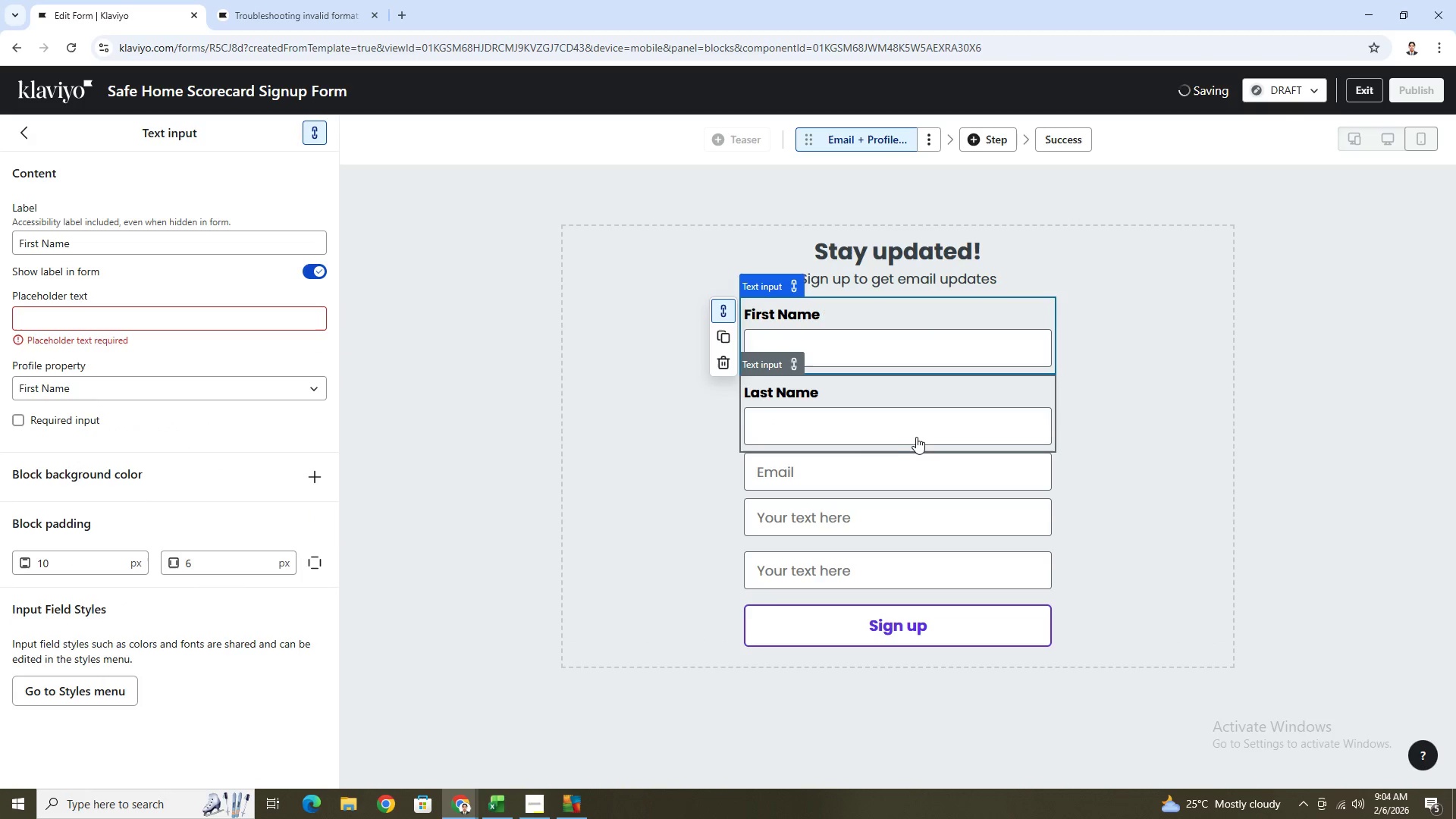 
left_click([912, 436])
 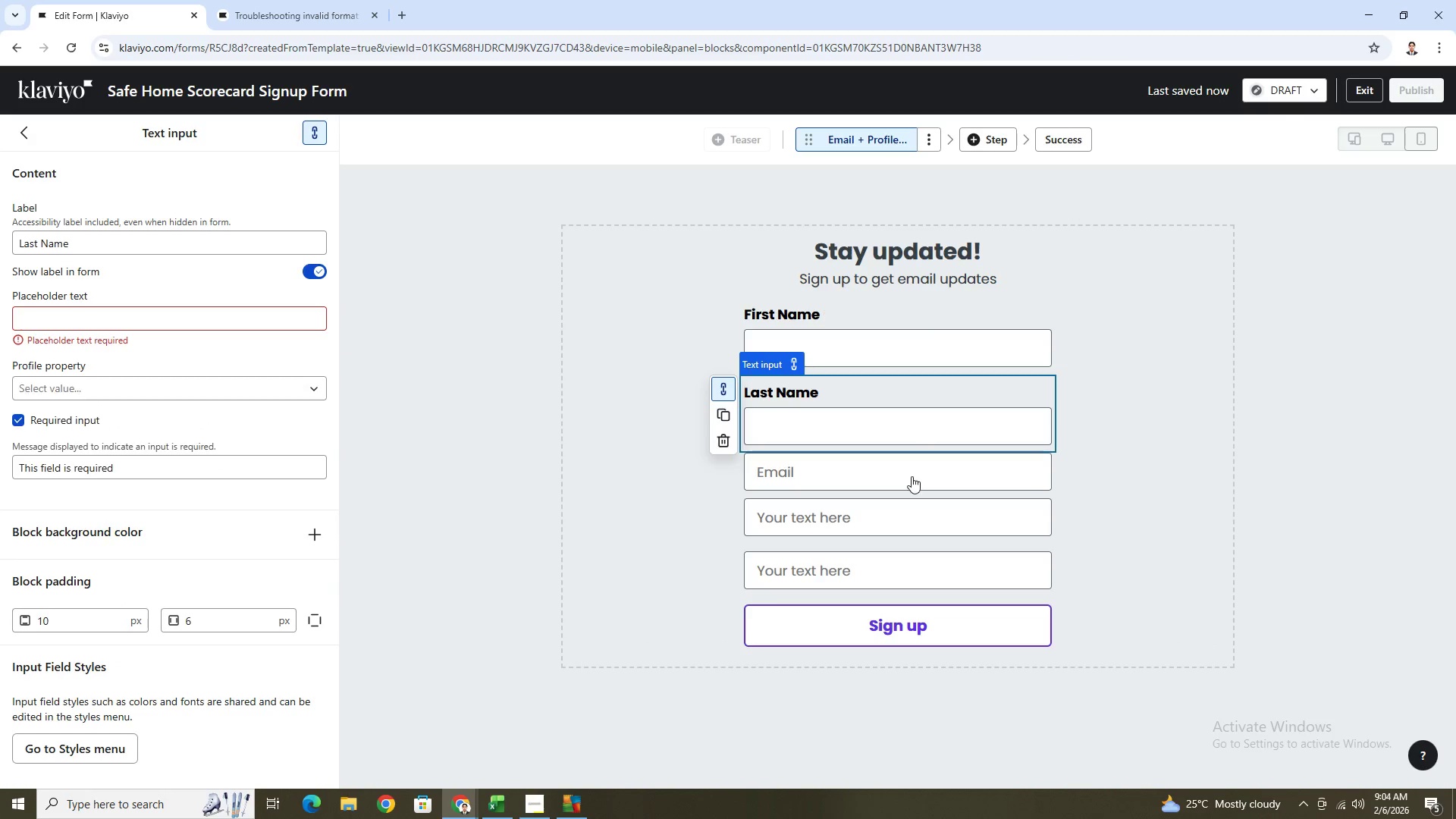 
left_click([912, 476])
 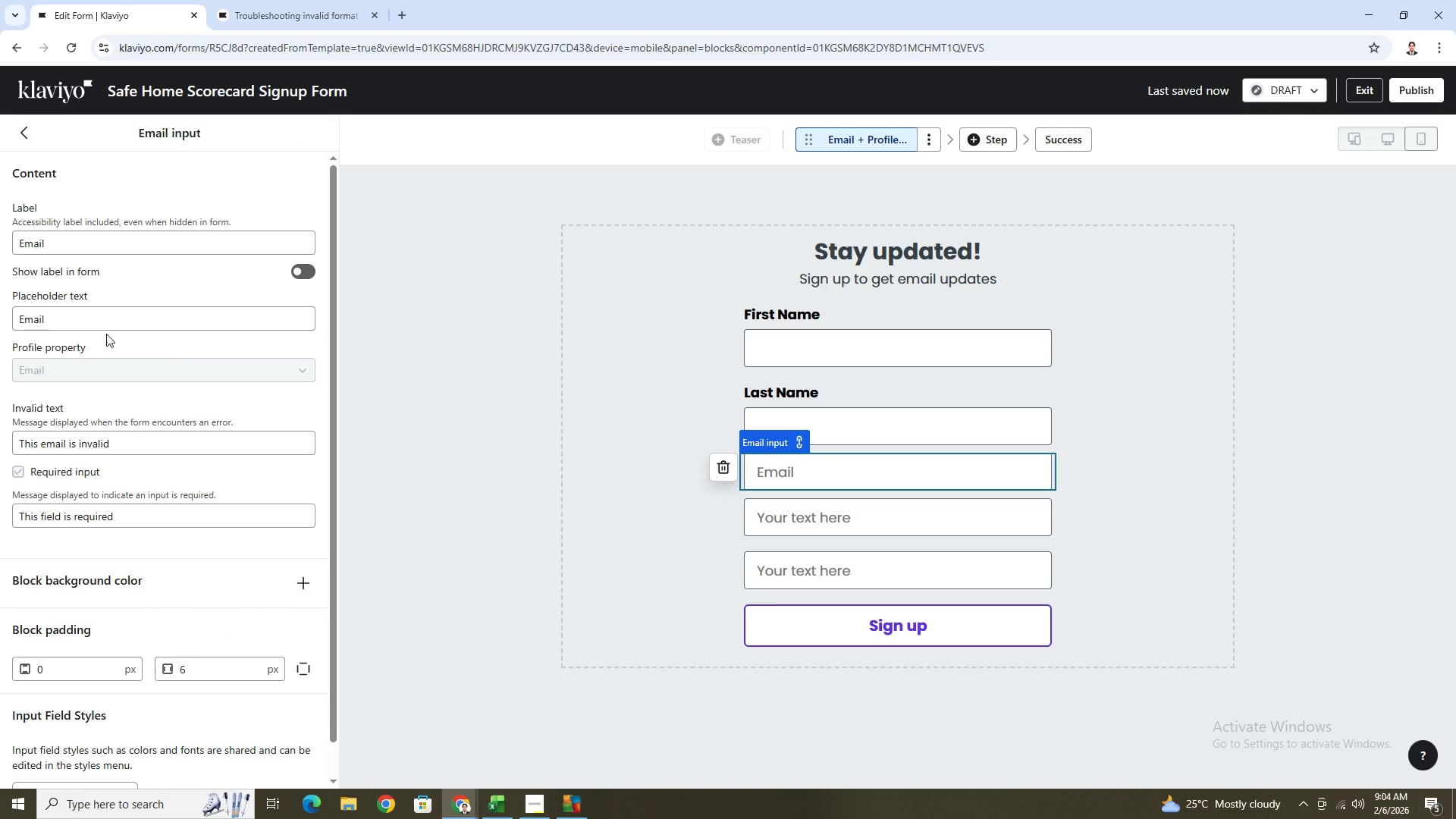 
left_click([303, 268])
 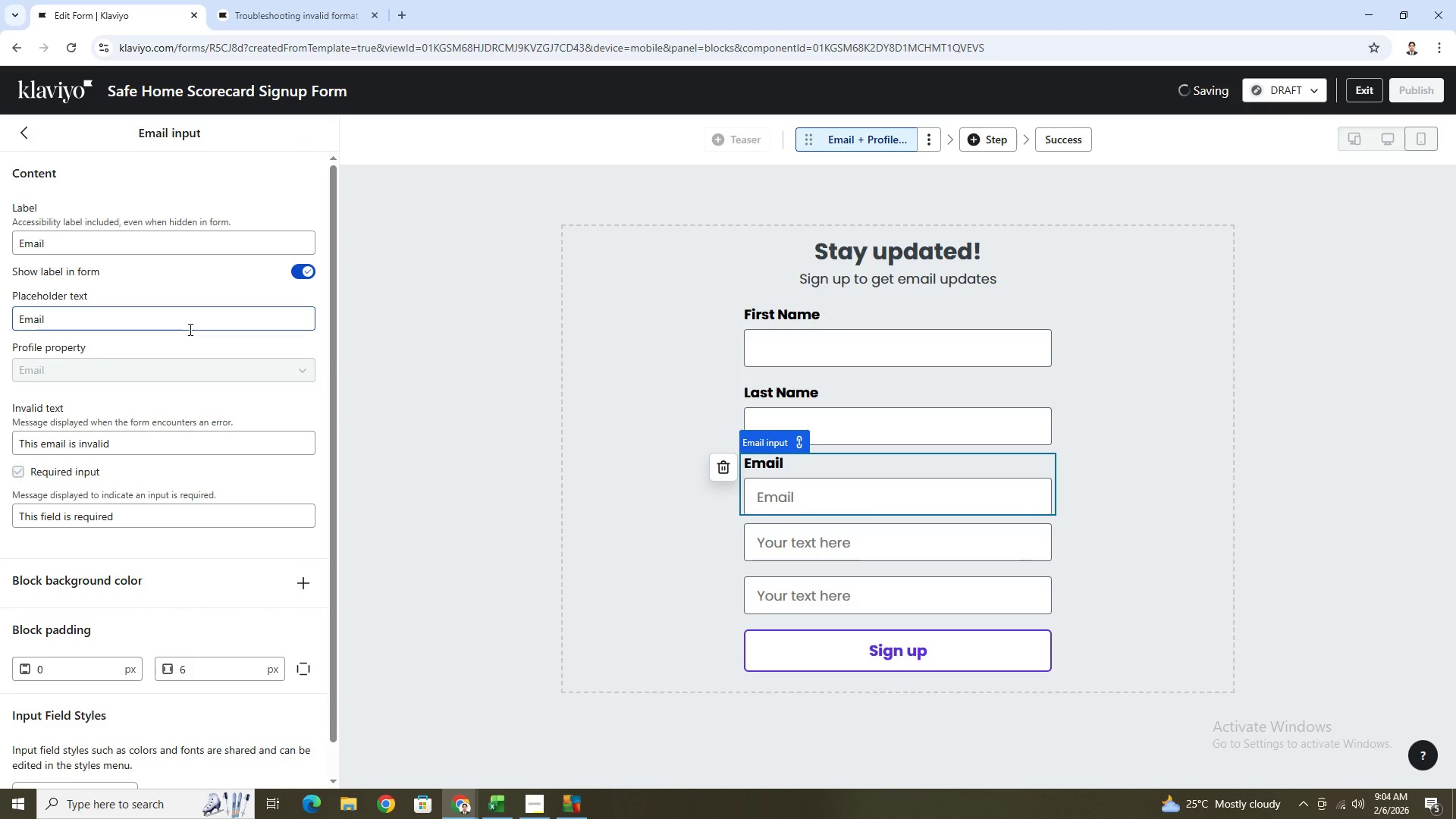 
double_click([189, 329])
 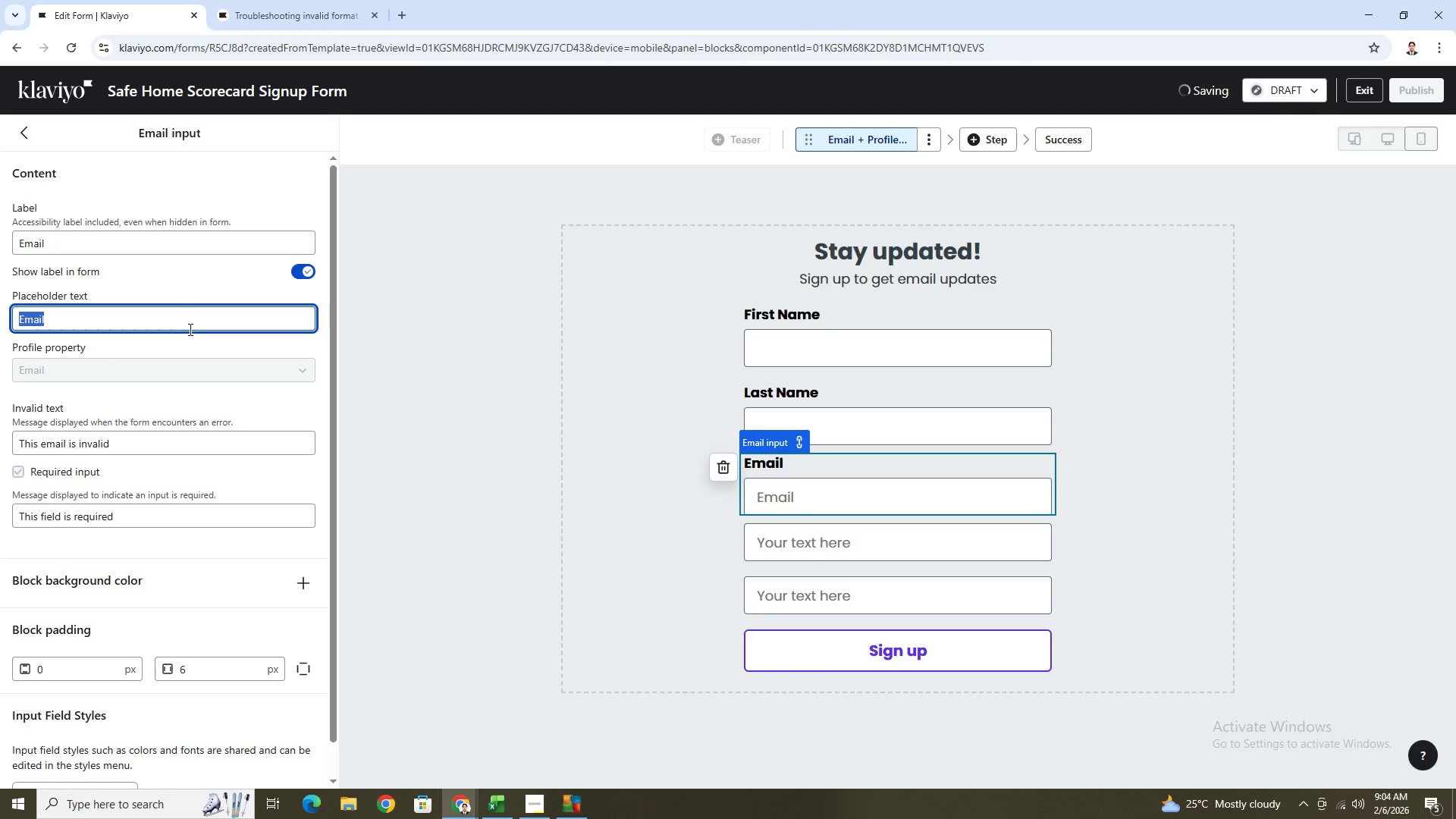 
key(Backspace)
 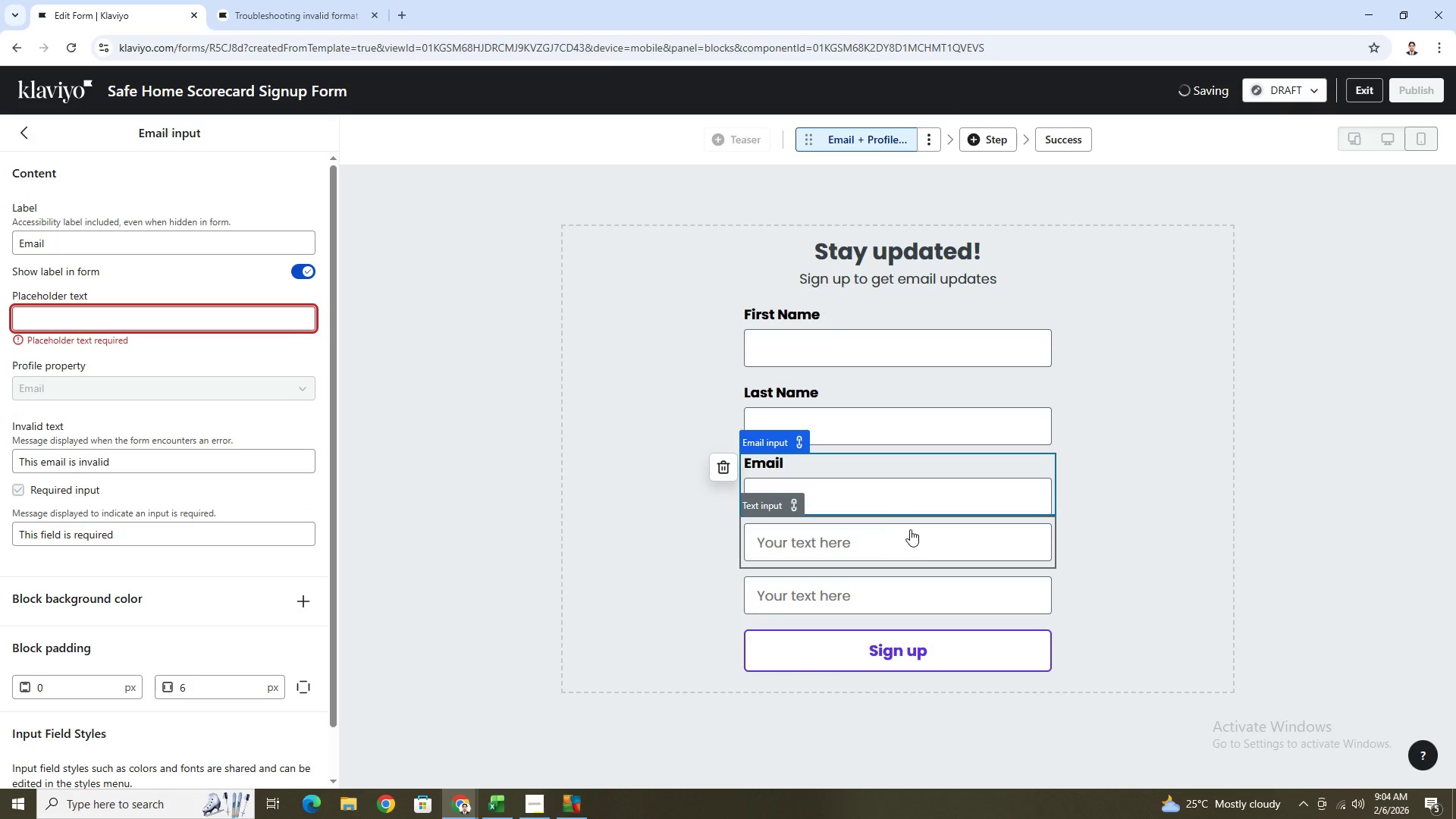 
left_click([908, 540])
 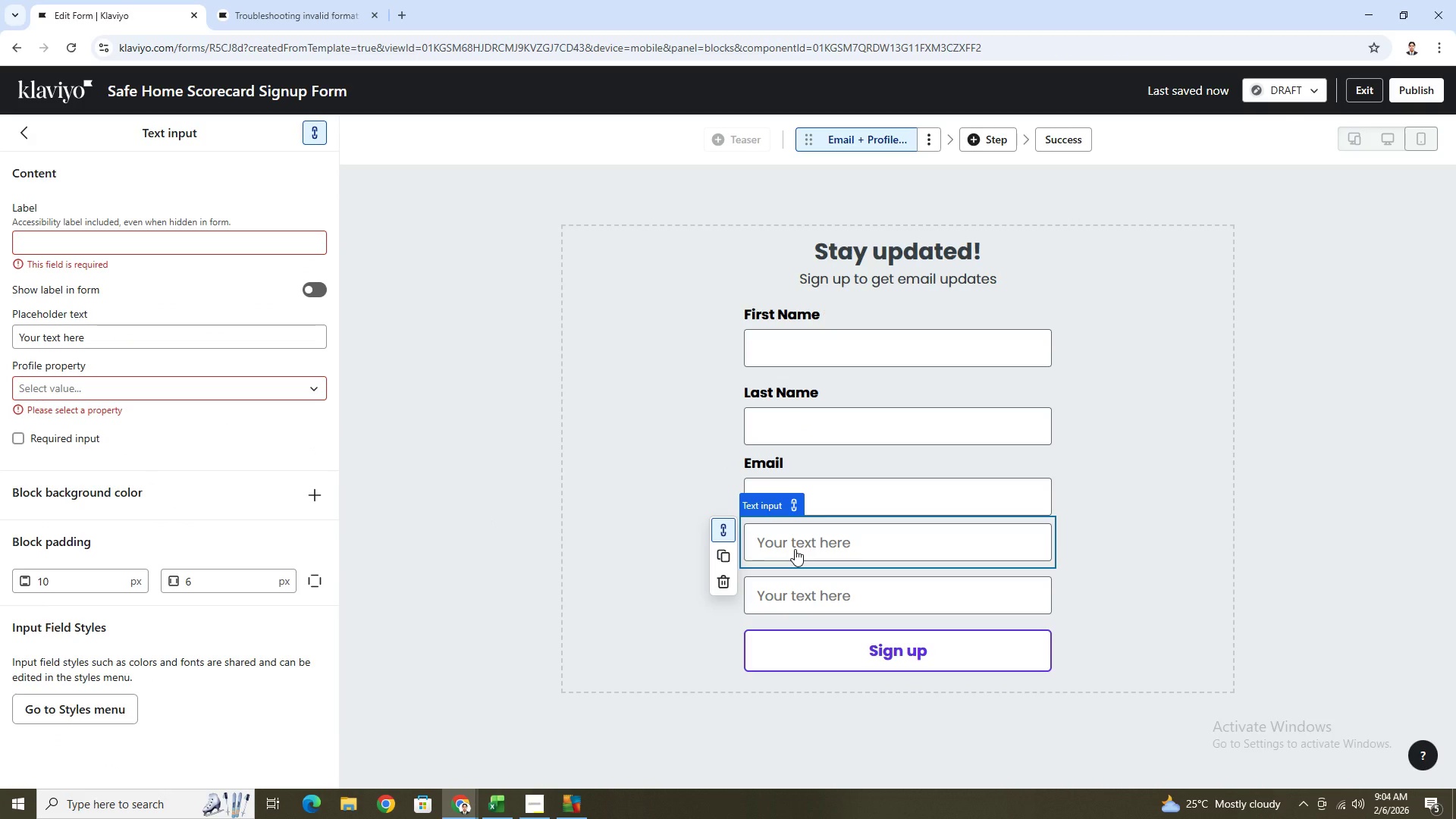 
wait(11.25)
 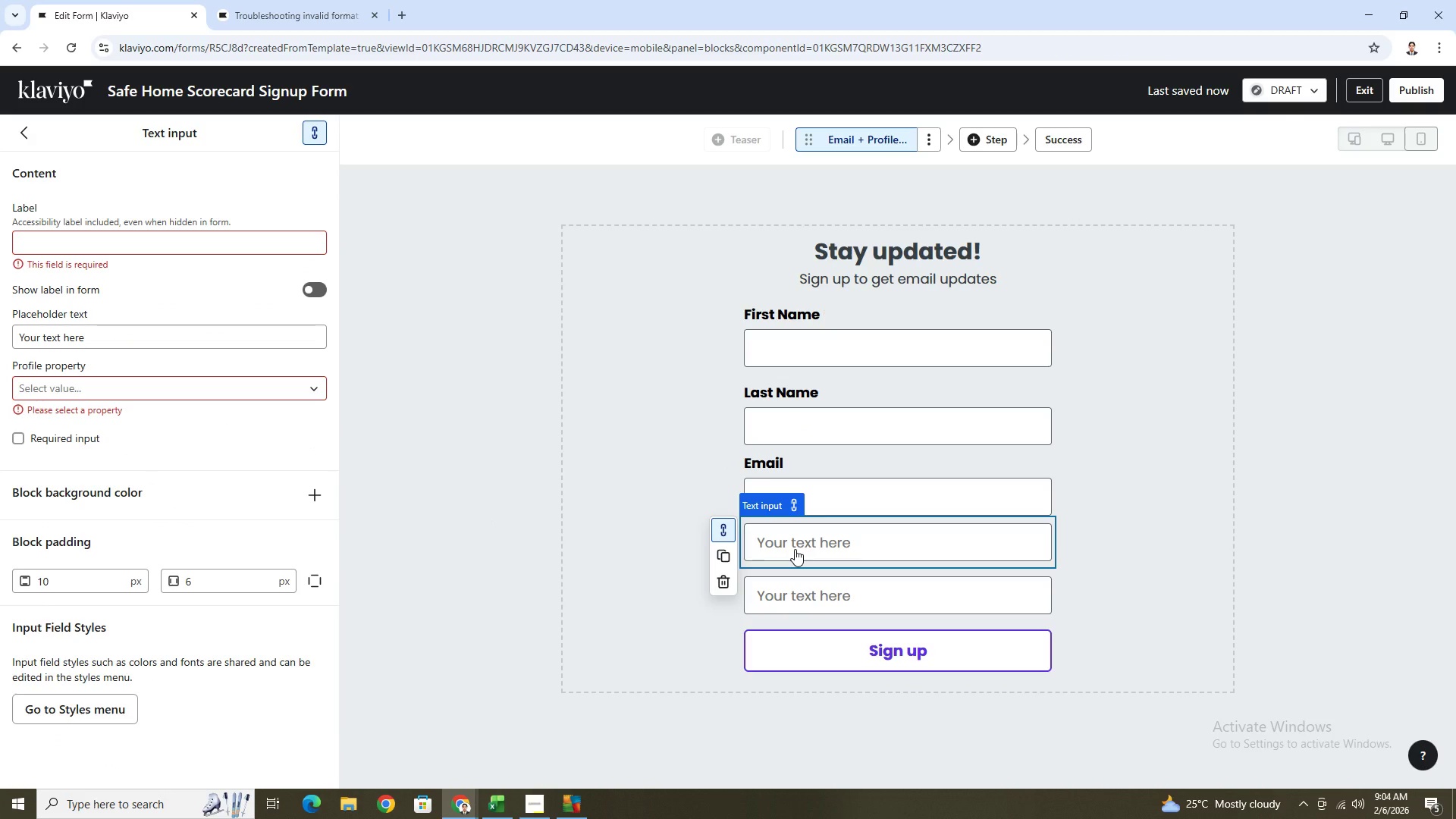 
left_click([492, 806])
 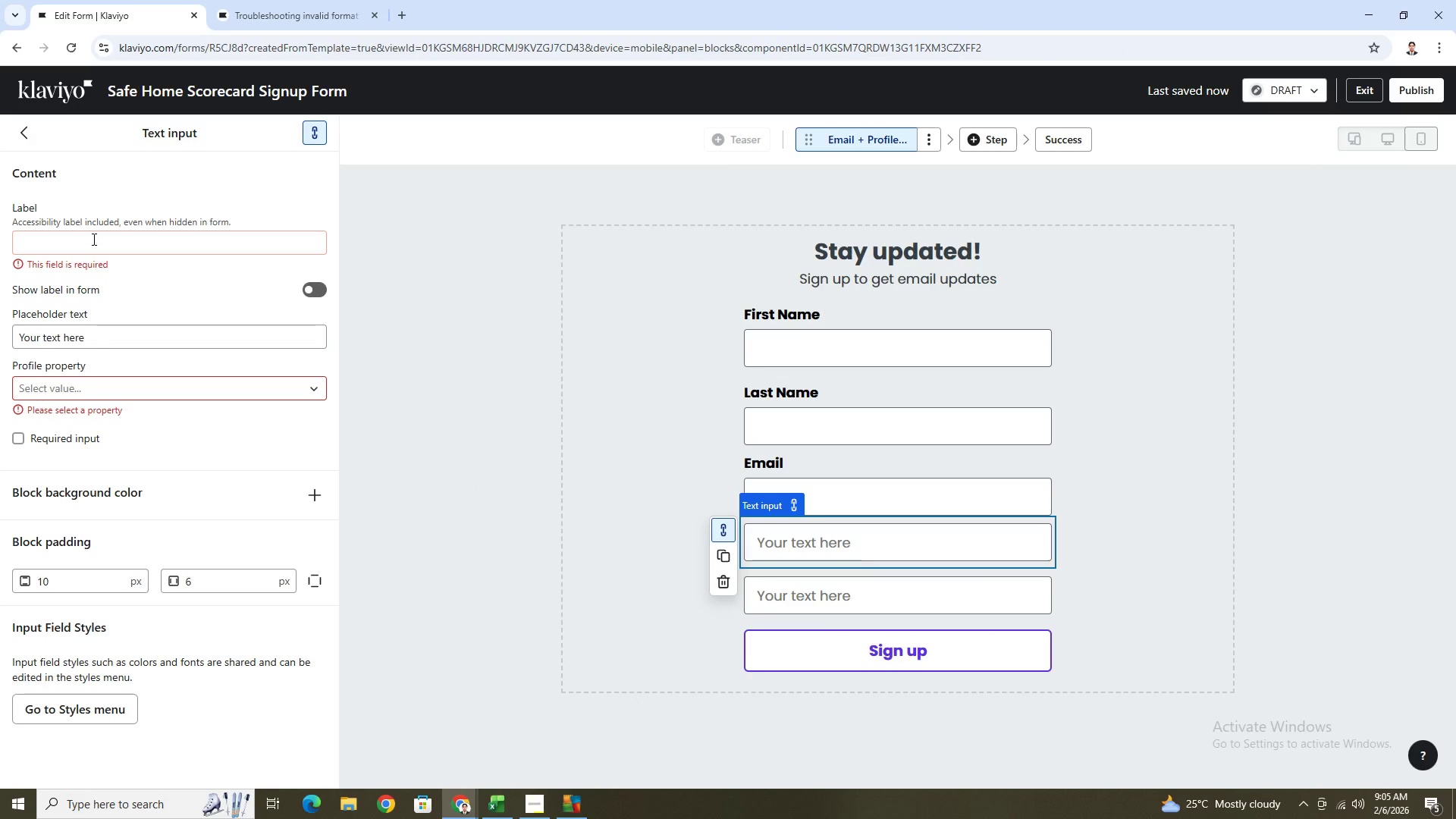 
double_click([95, 343])
 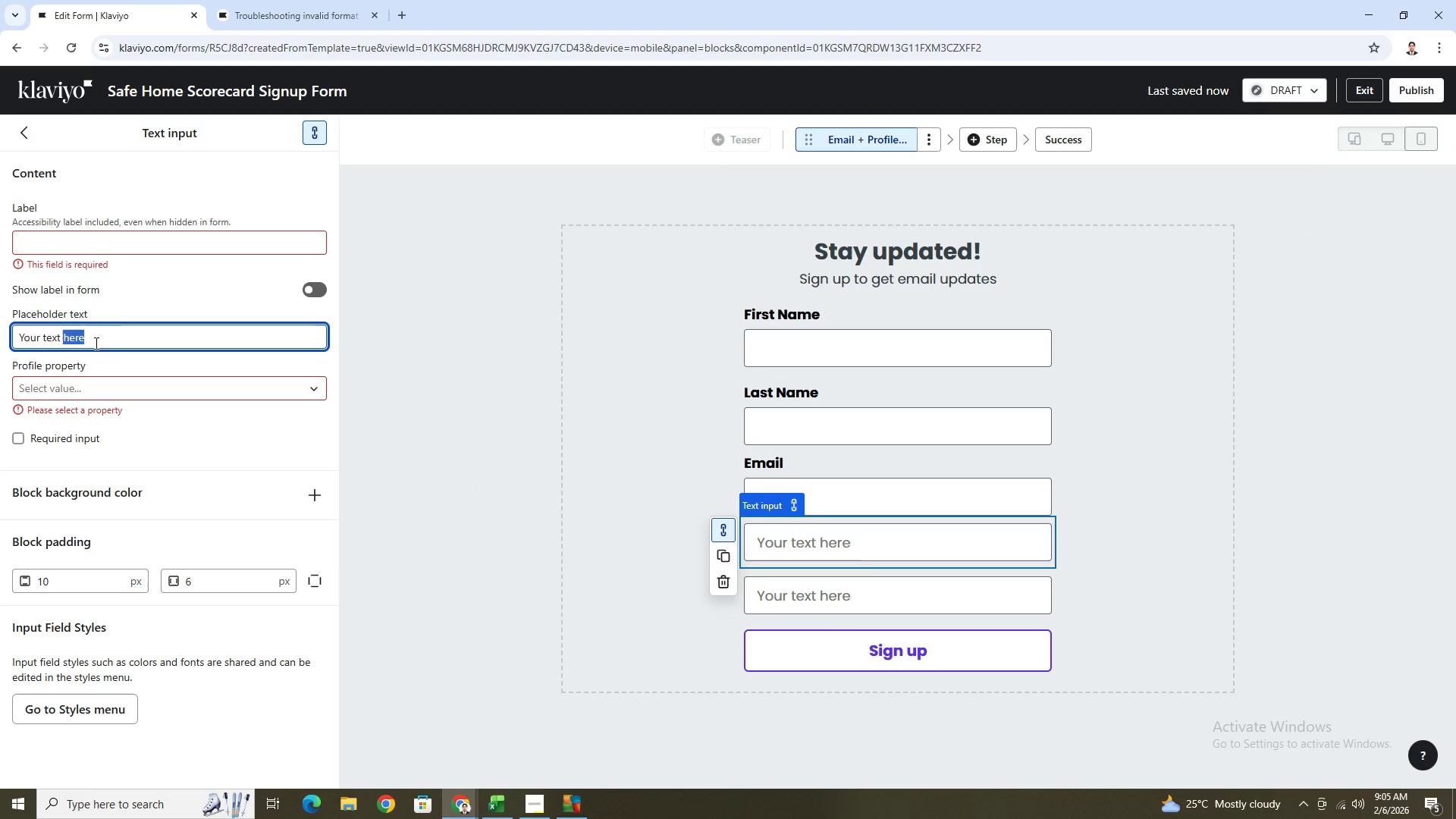 
triple_click([95, 343])
 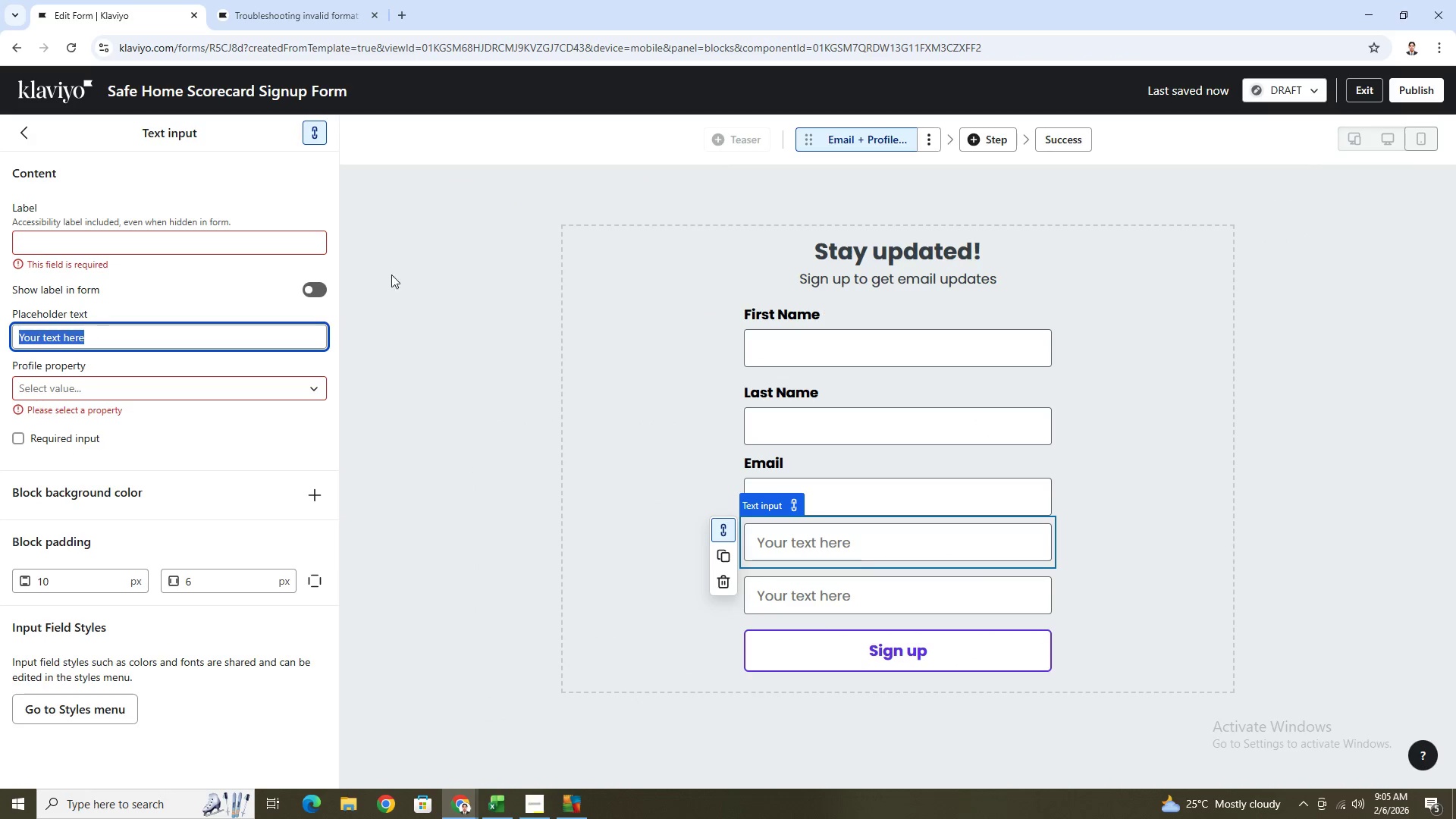 
left_click([319, 284])
 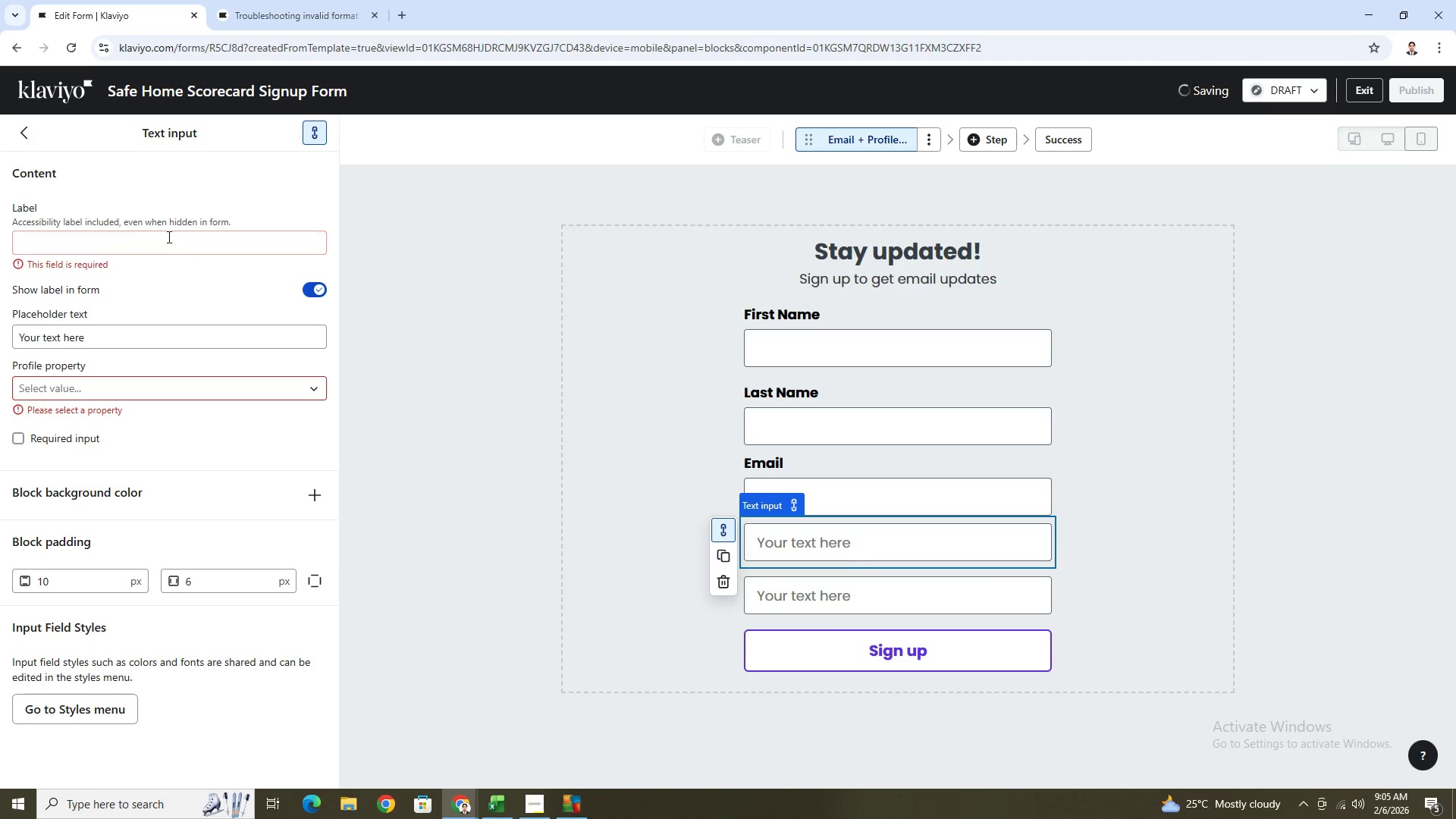 
left_click([127, 231])
 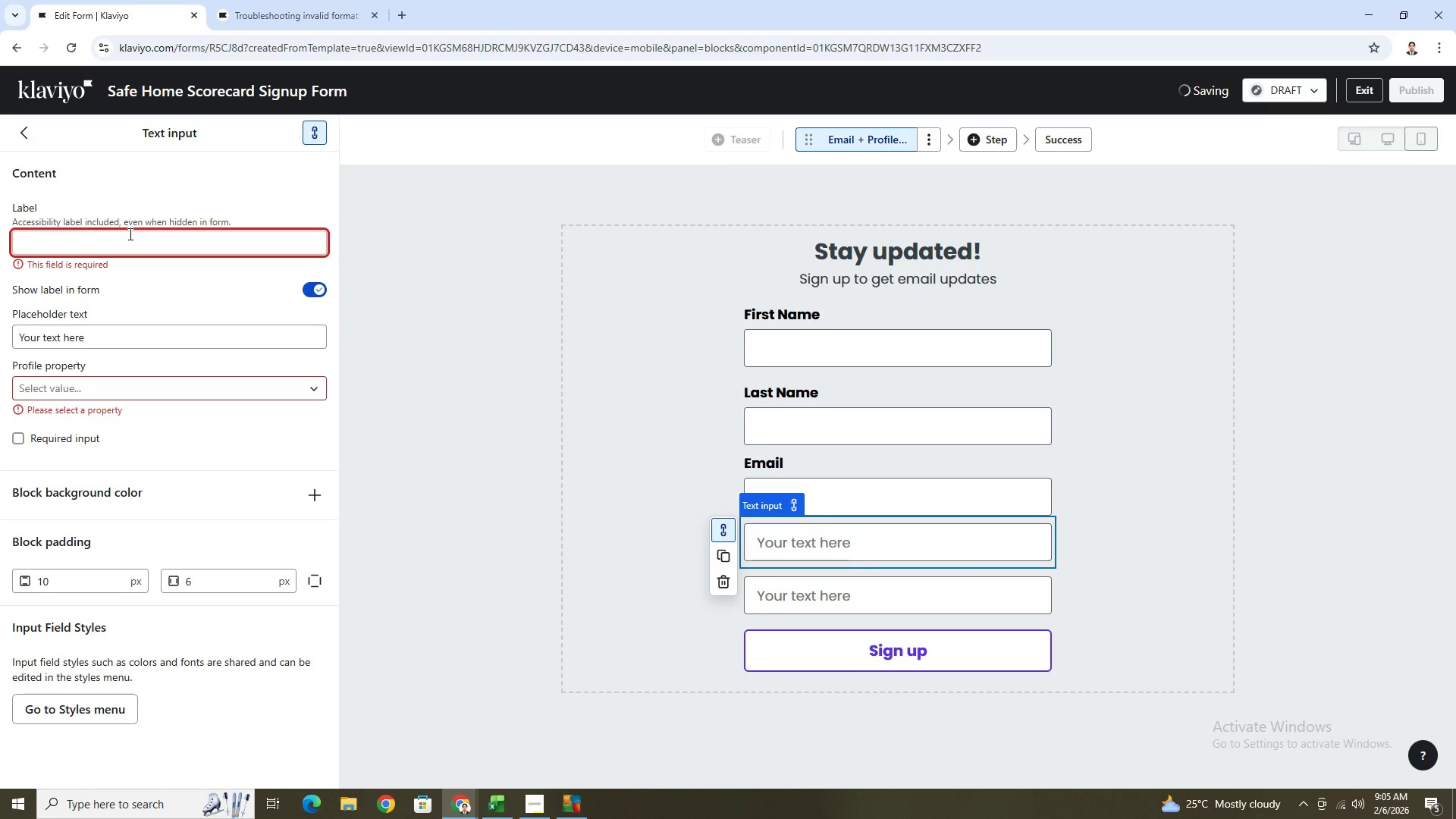 
type(Parent's Name)
 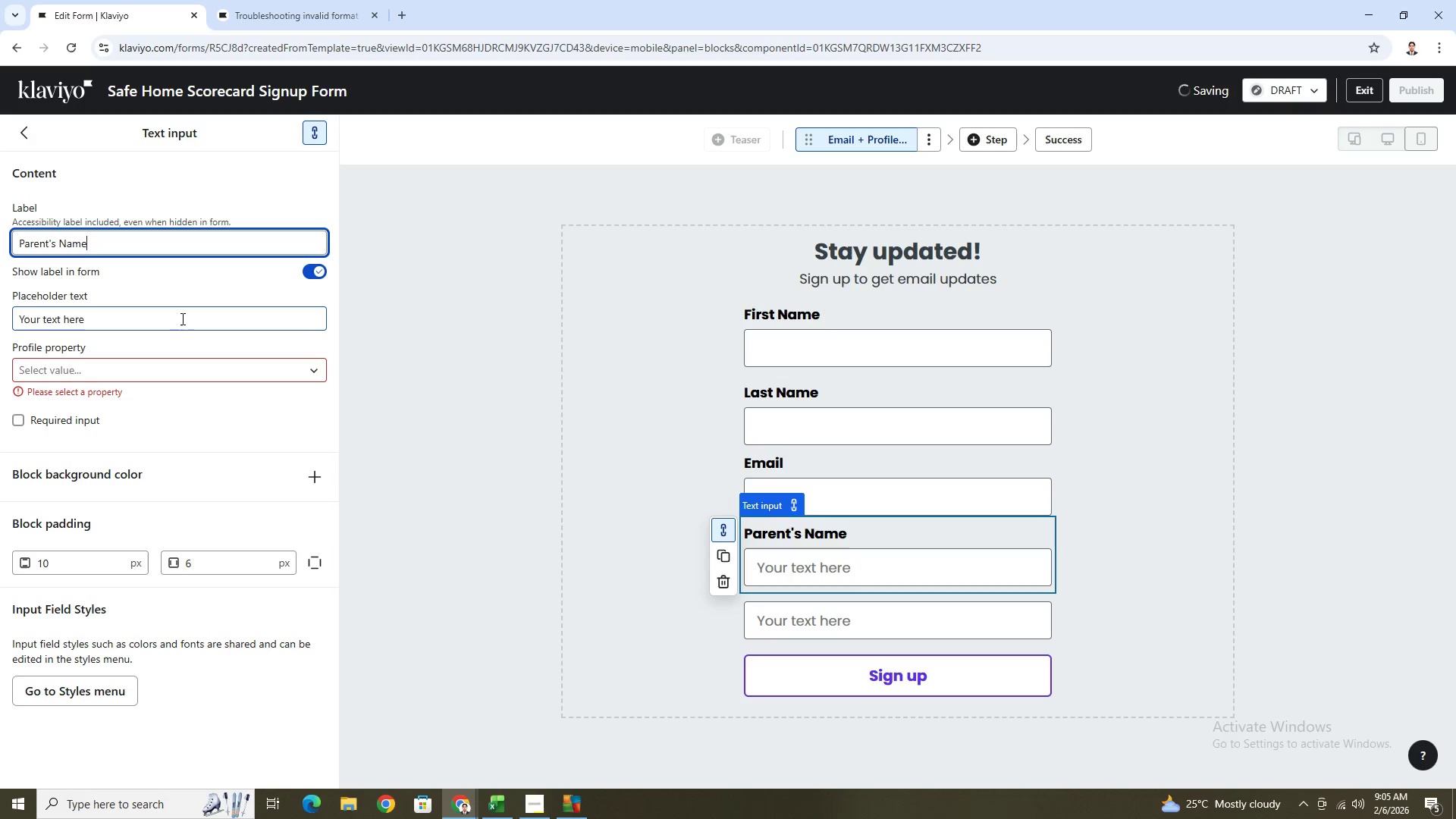 
double_click([181, 318])
 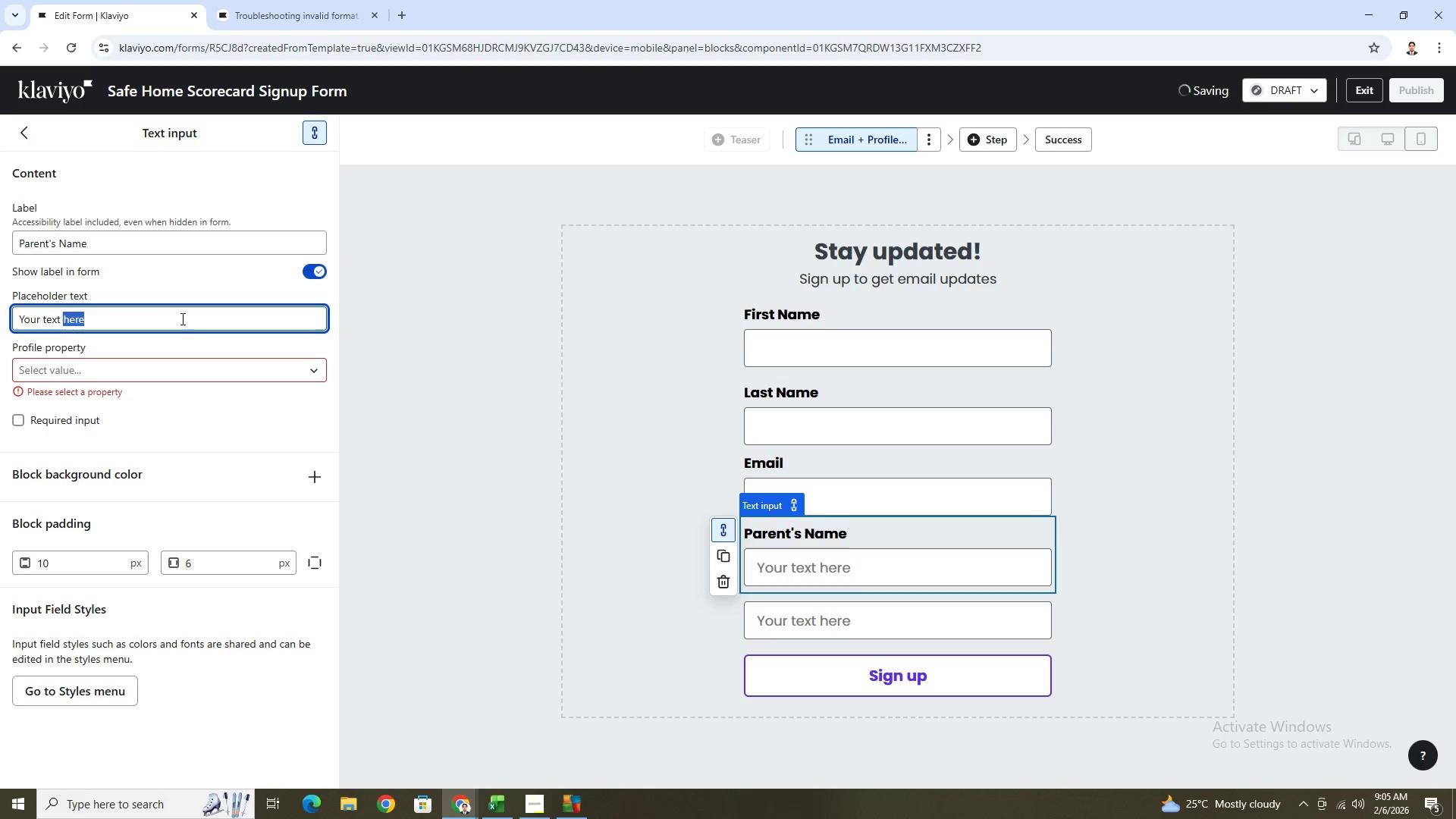 
triple_click([181, 318])
 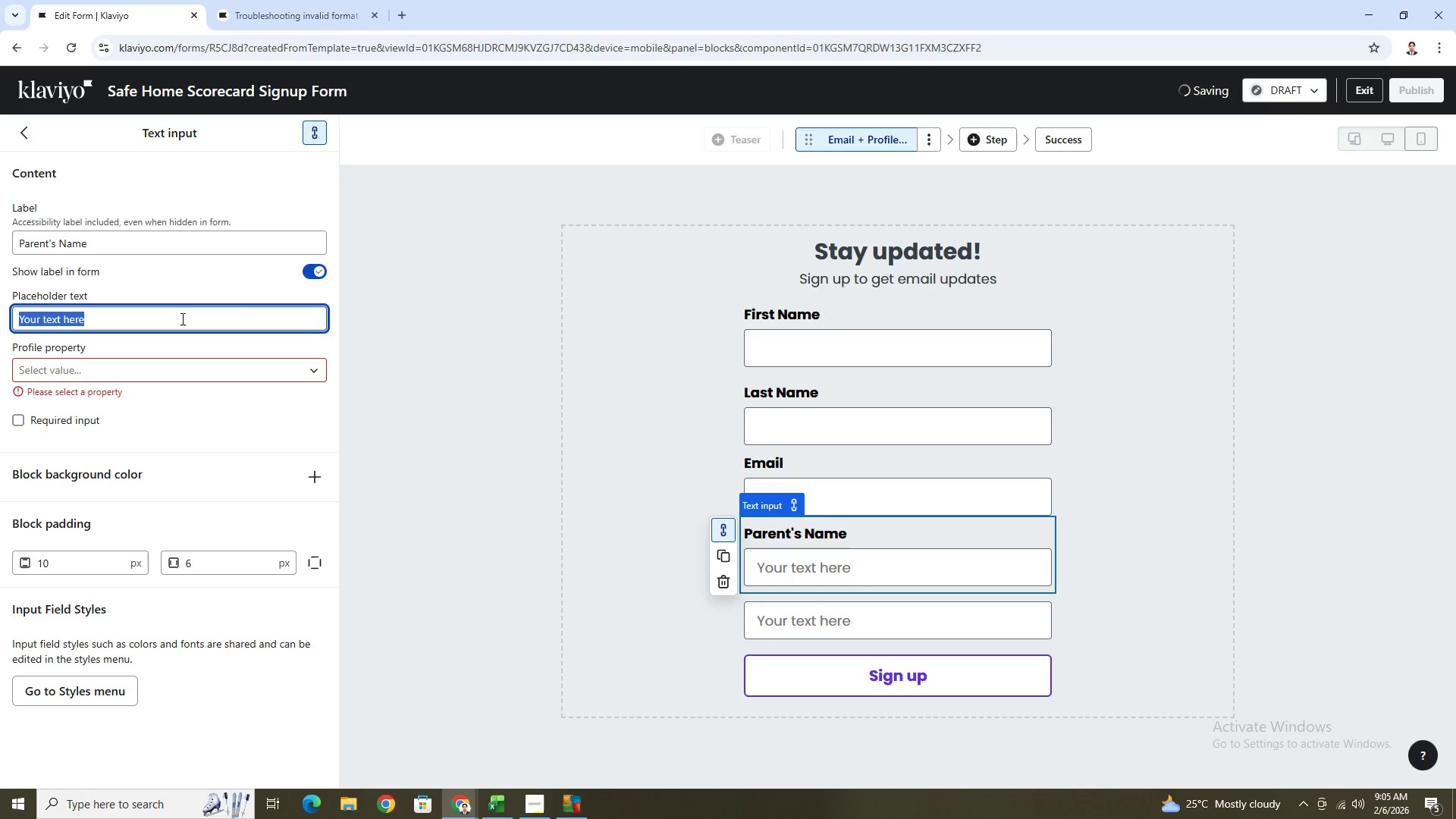 
key(Backspace)
 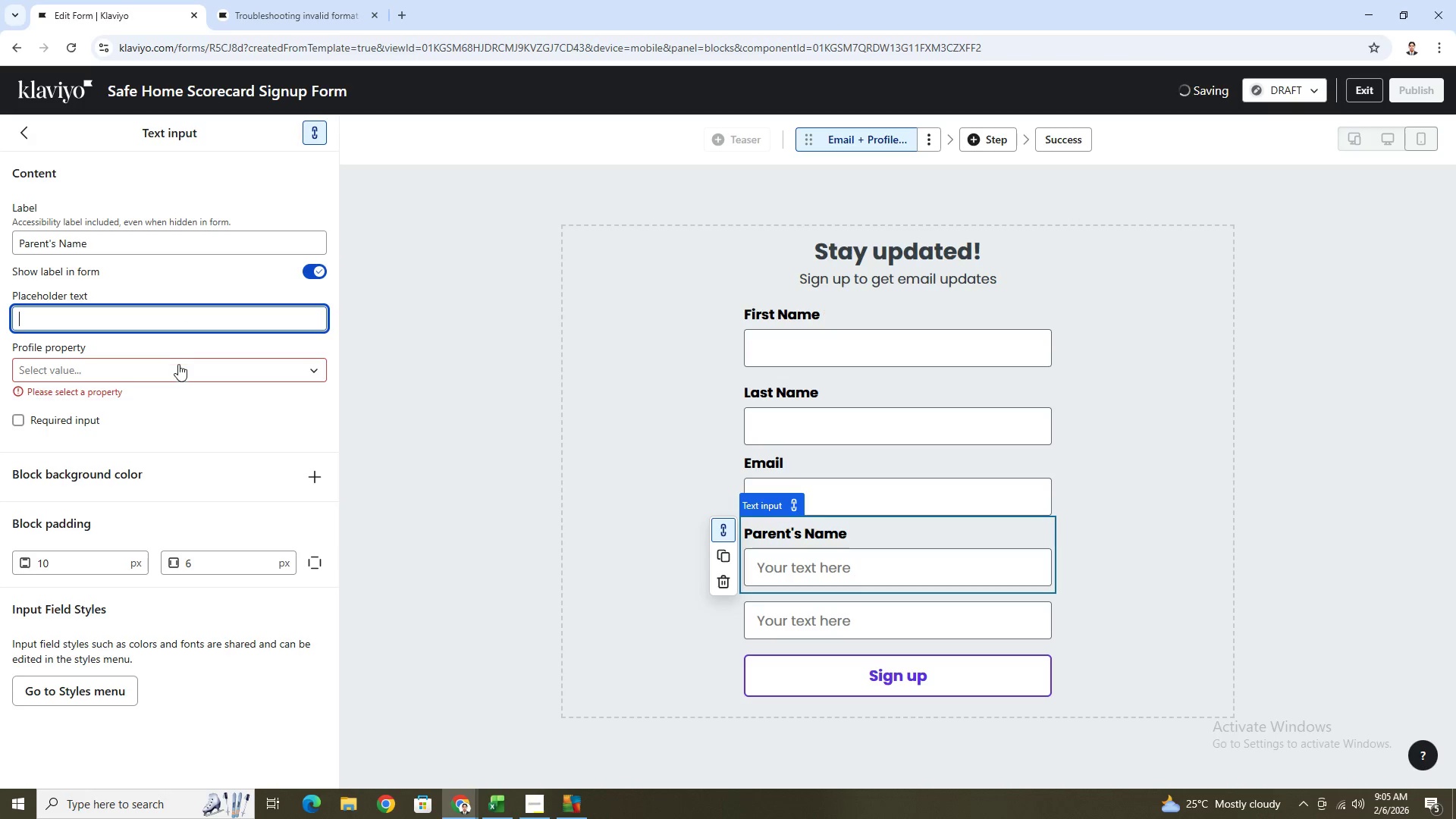 
left_click([178, 366])
 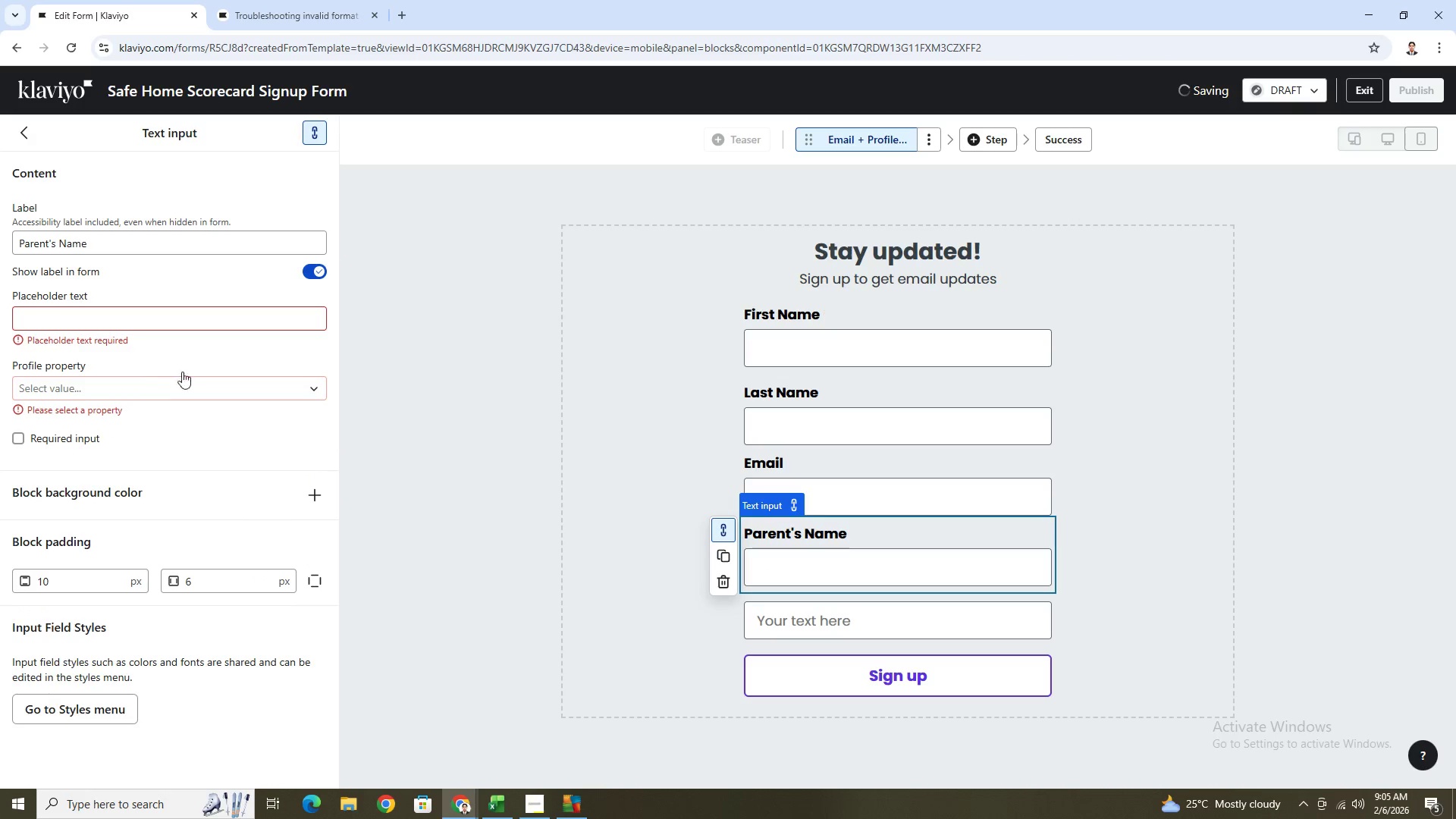 
left_click([181, 391])
 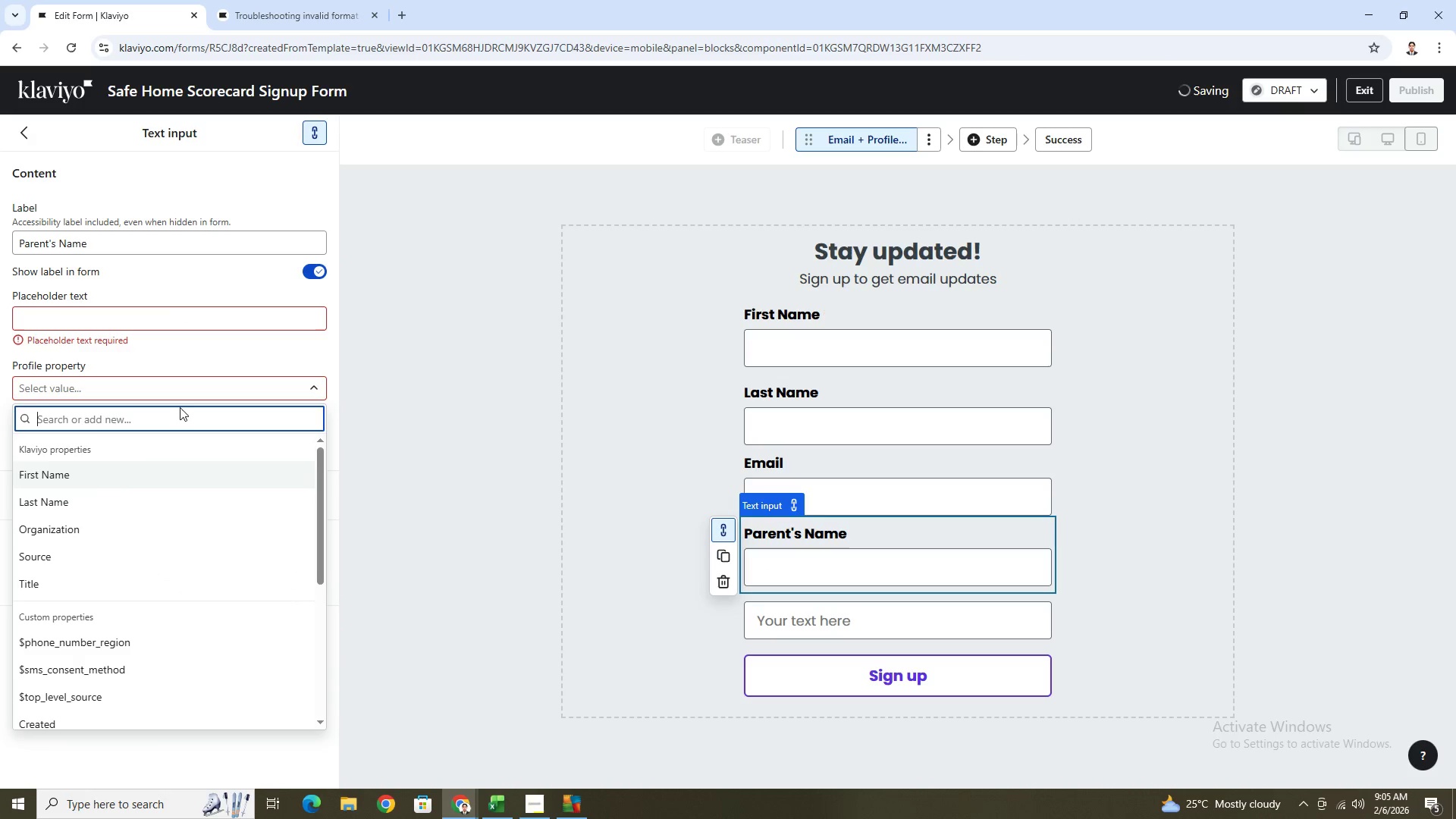 
type(pare)
 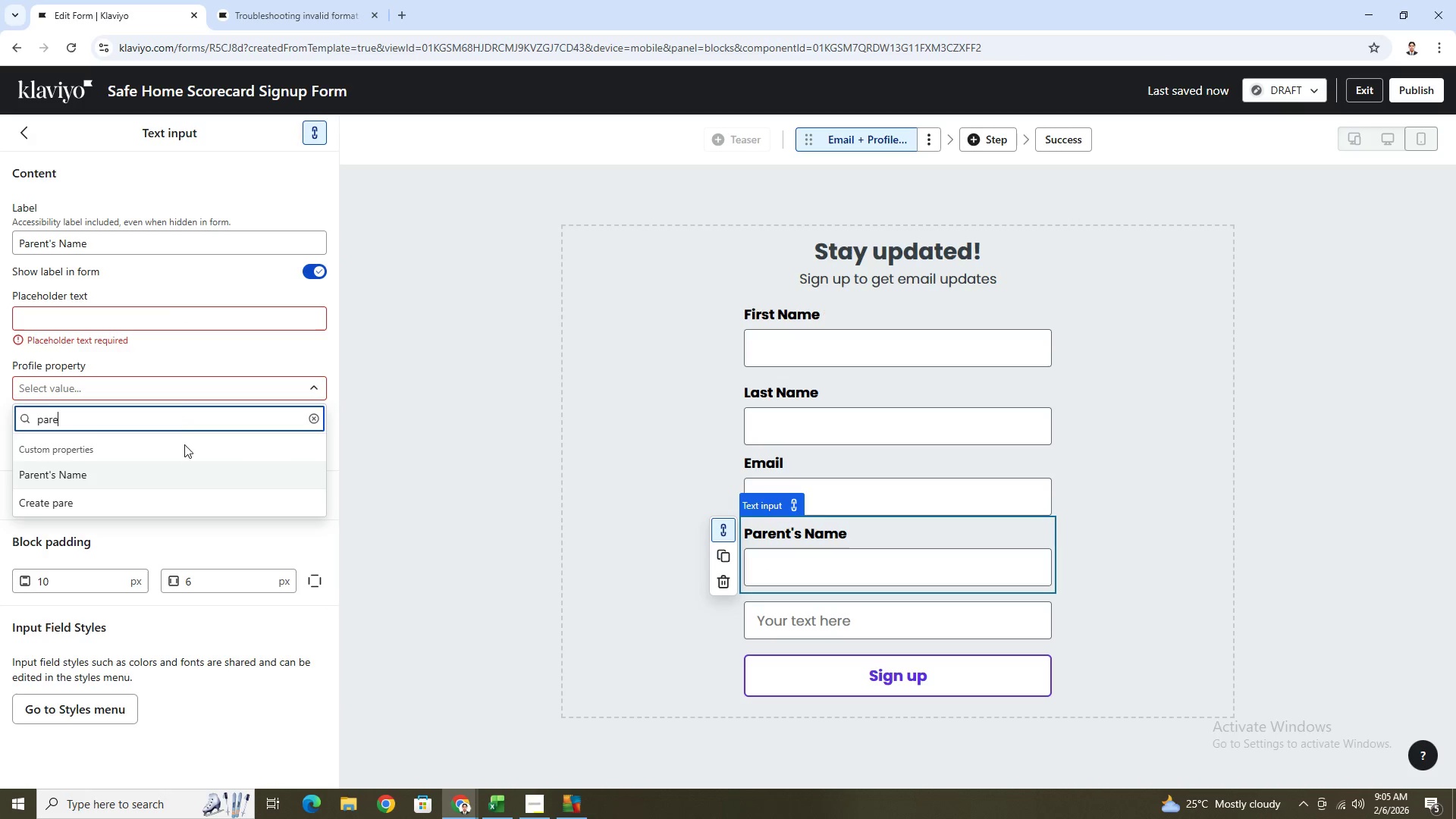 
left_click([189, 479])
 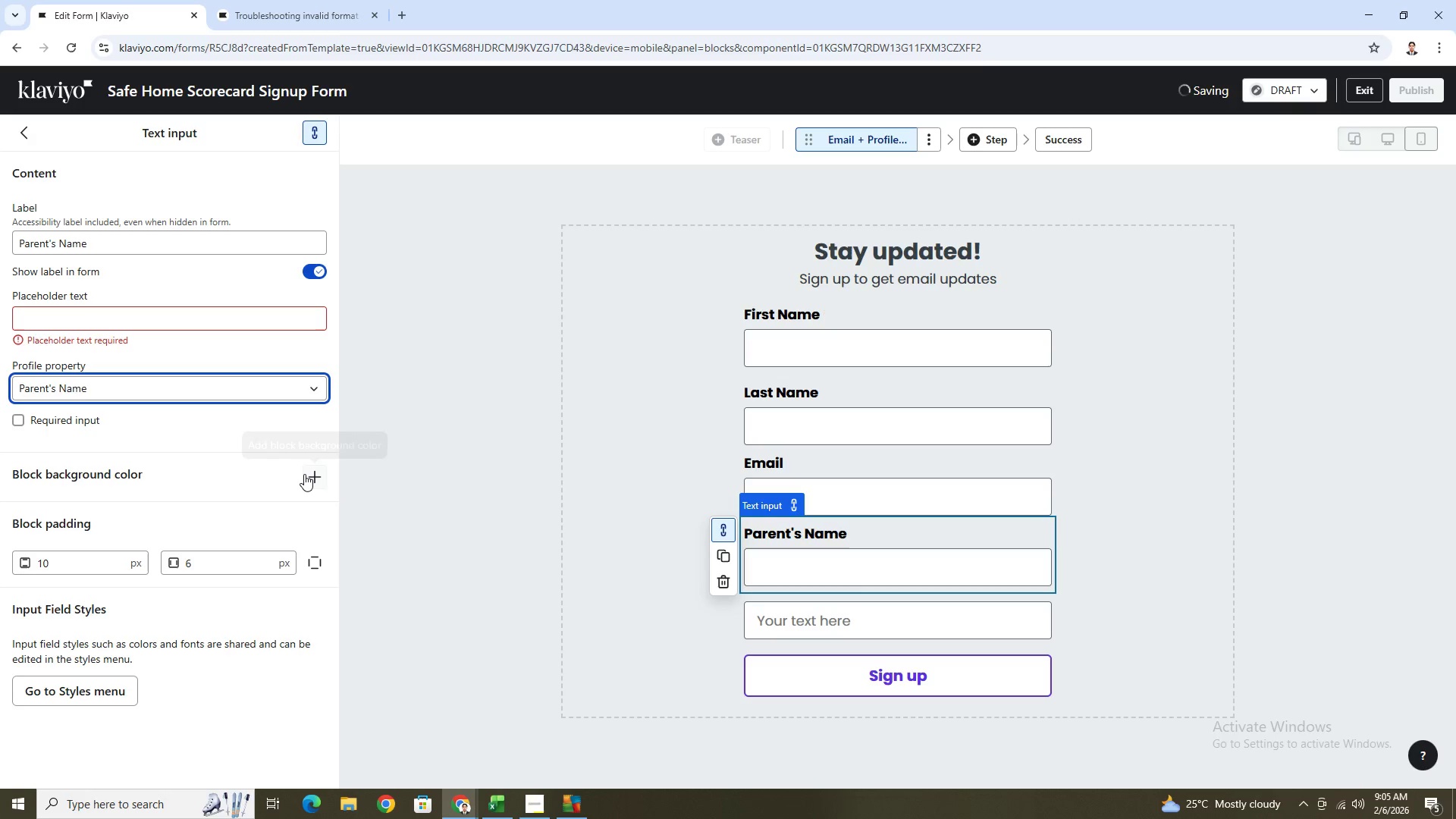 
mouse_move([281, 432])
 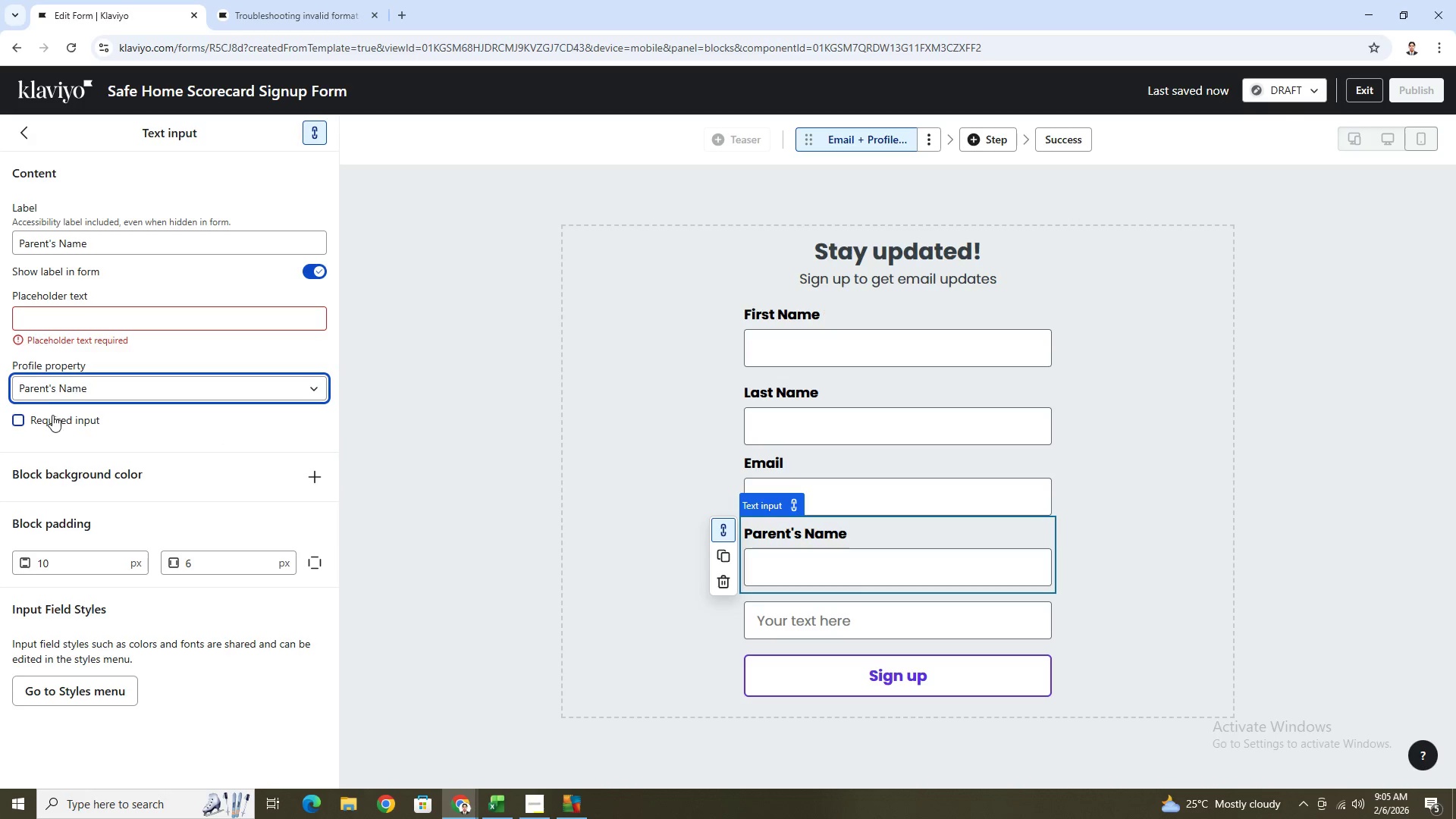 
left_click([23, 422])
 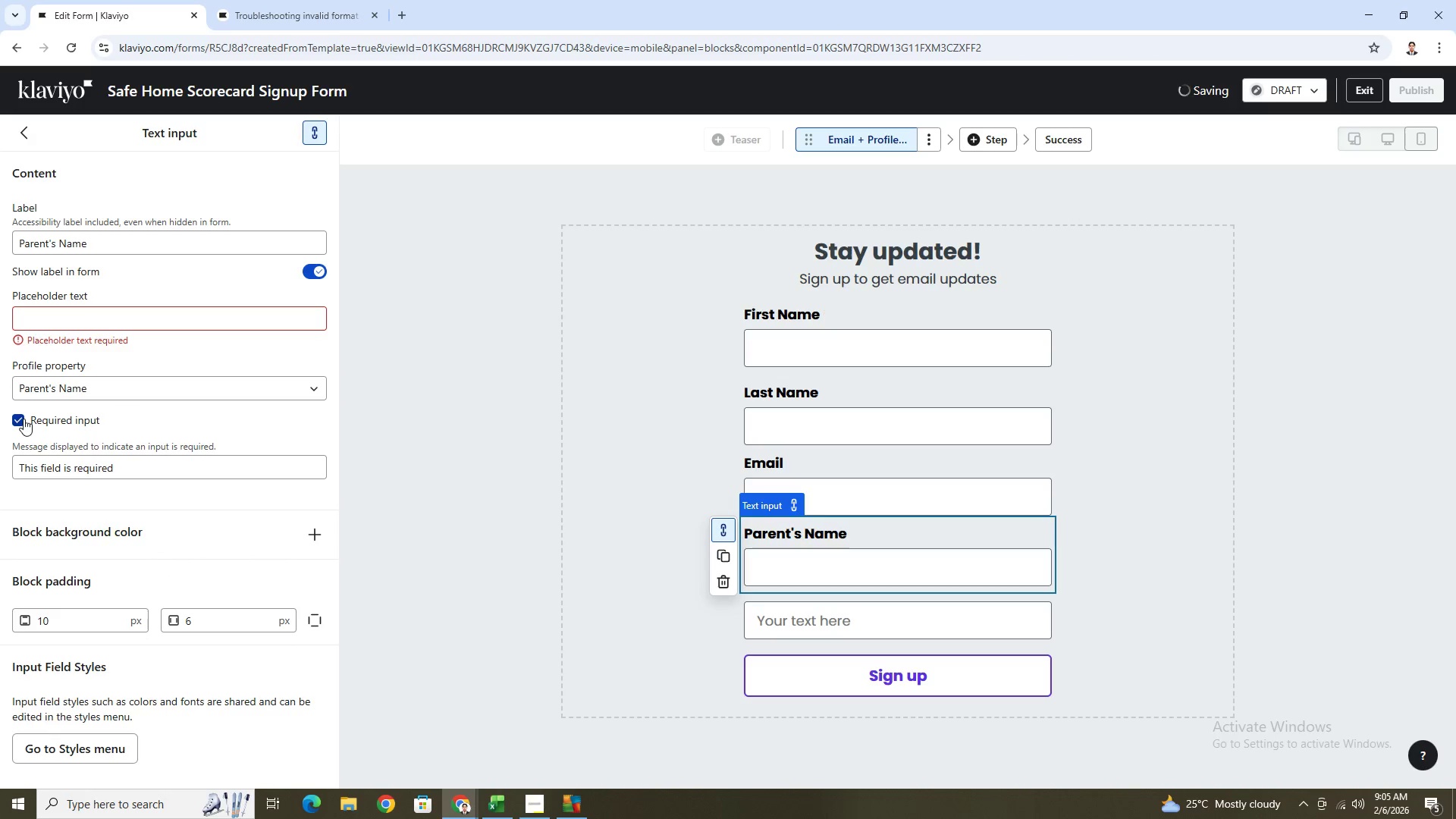 
left_click([24, 419])
 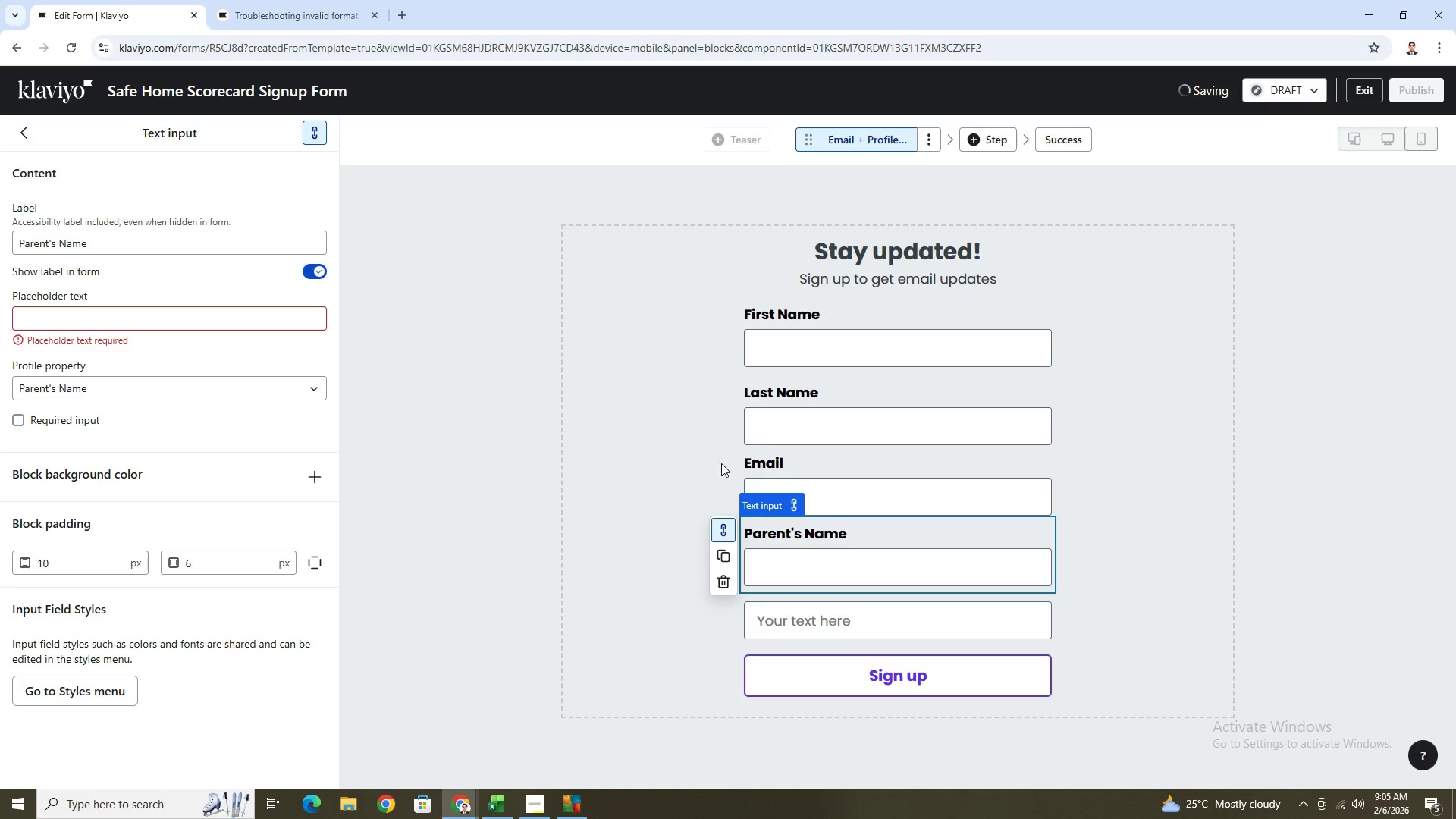 
left_click([823, 421])
 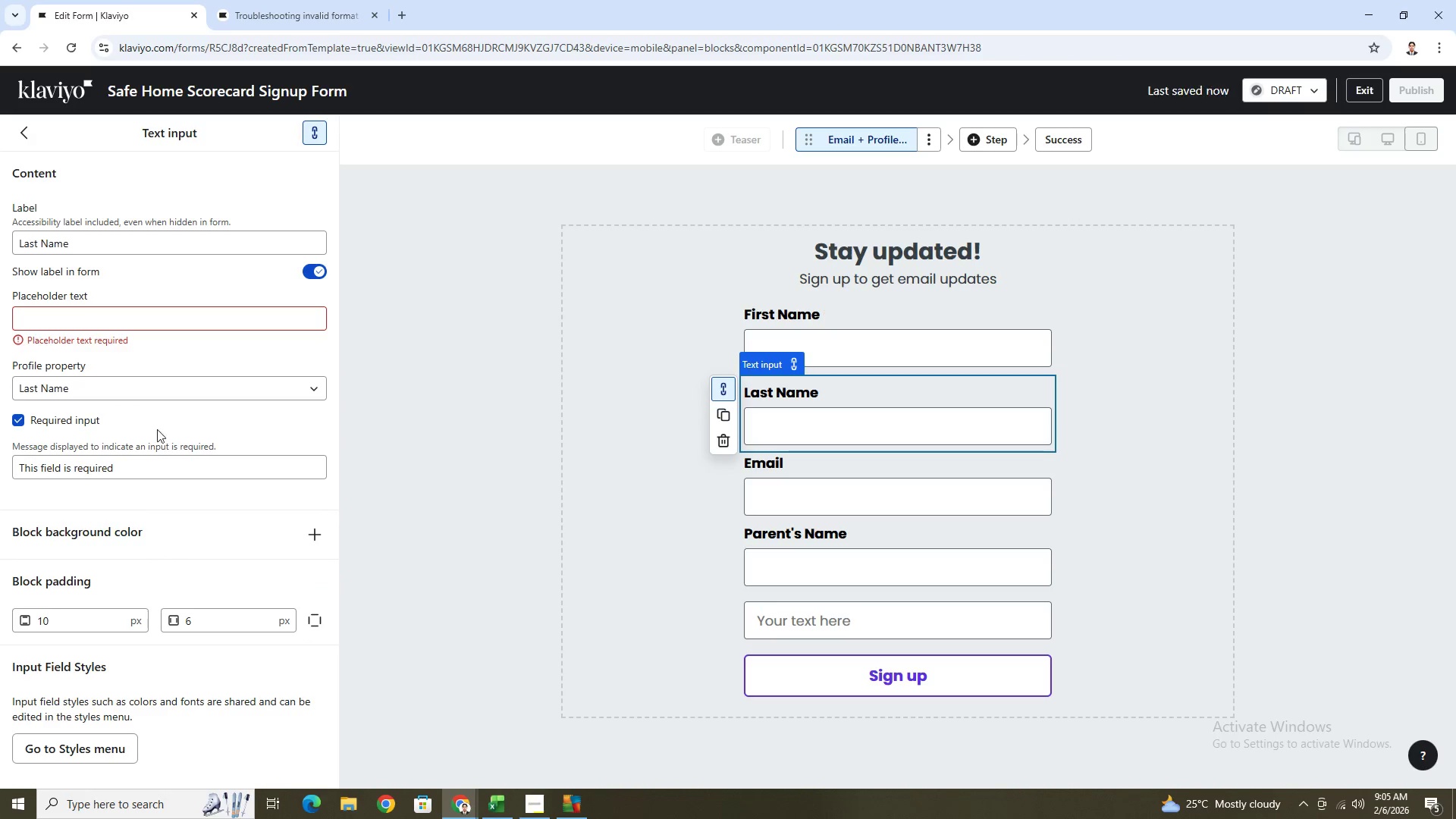 
left_click([851, 345])
 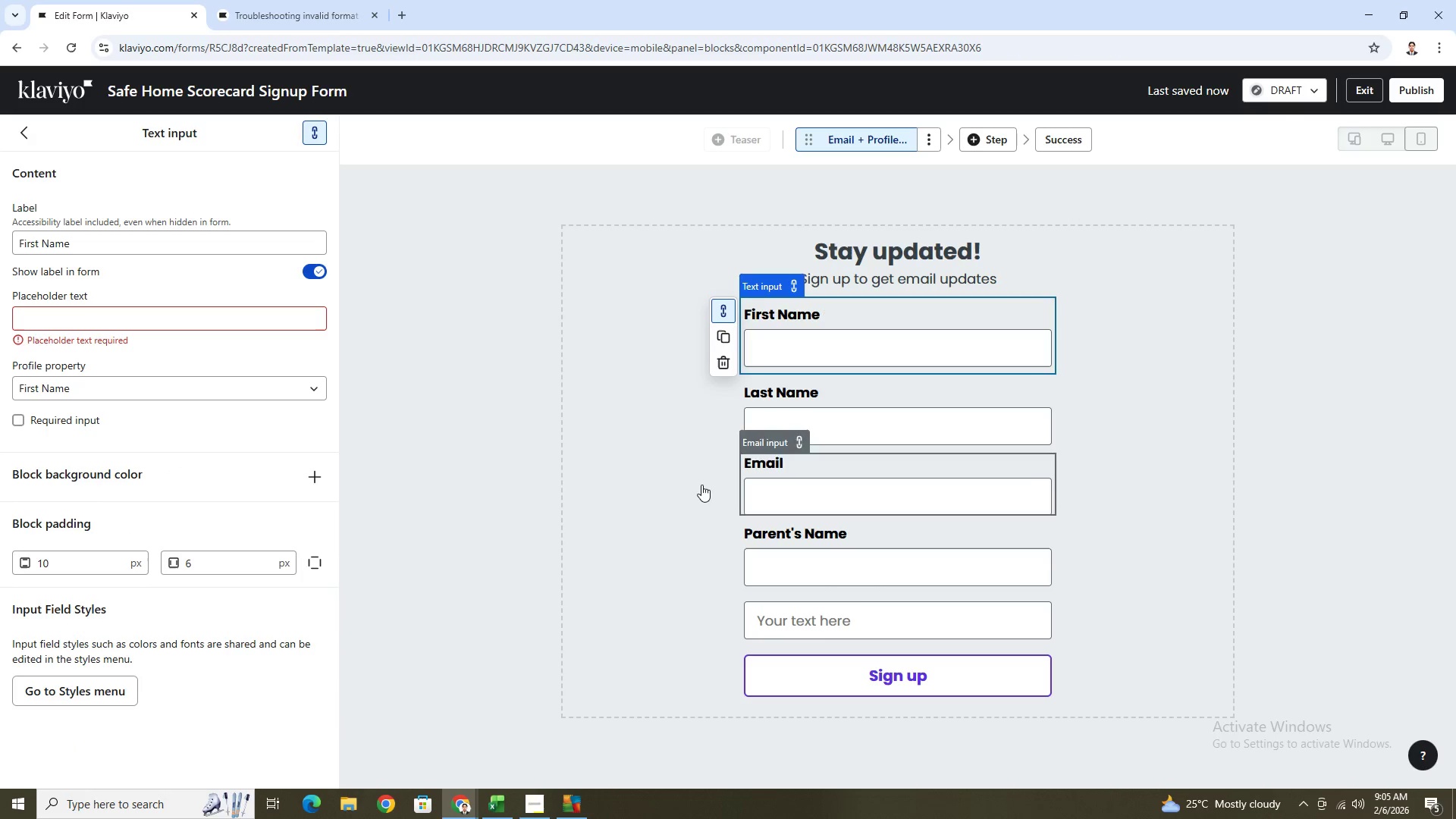 
left_click([17, 421])
 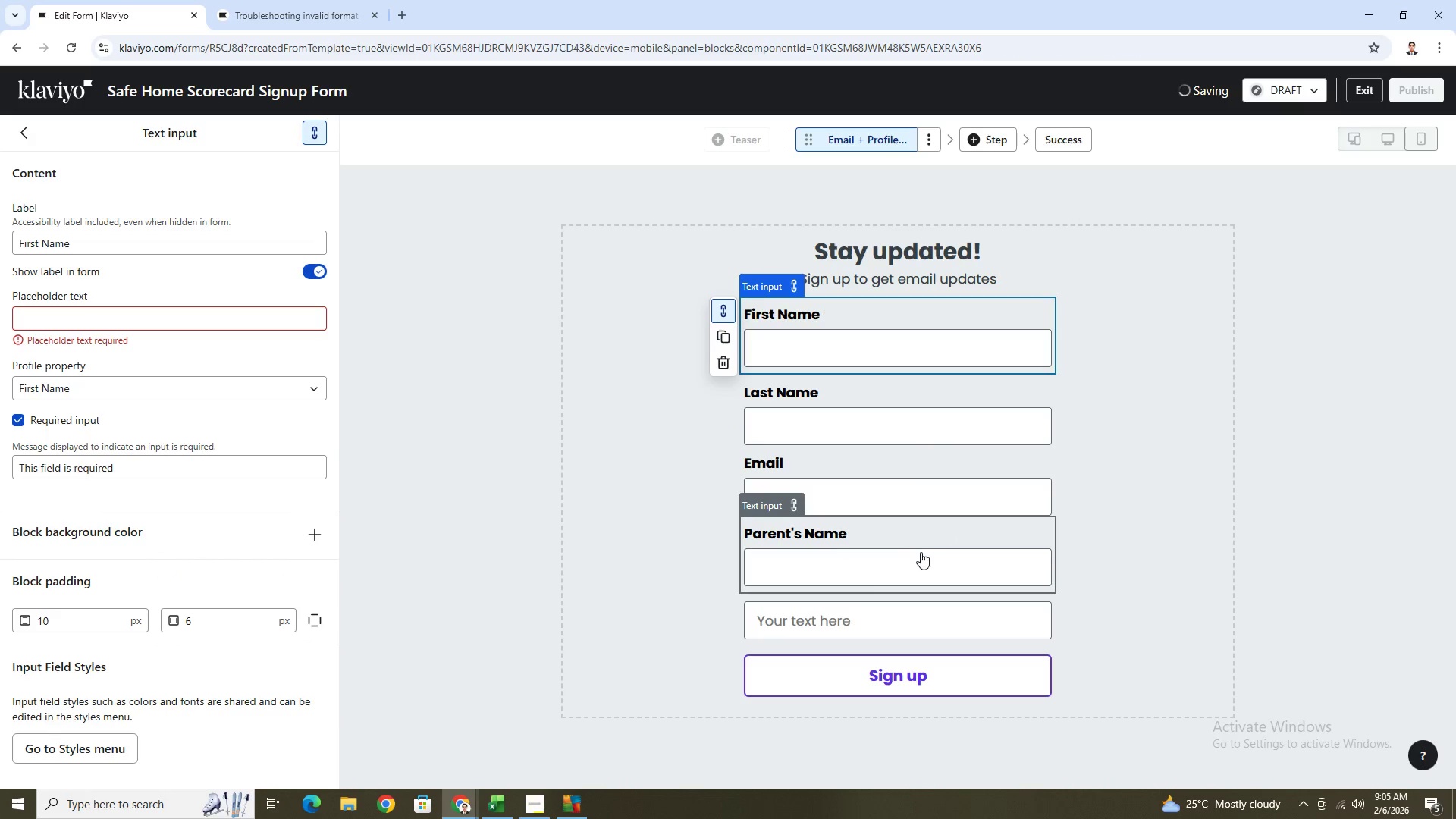 
left_click([919, 566])
 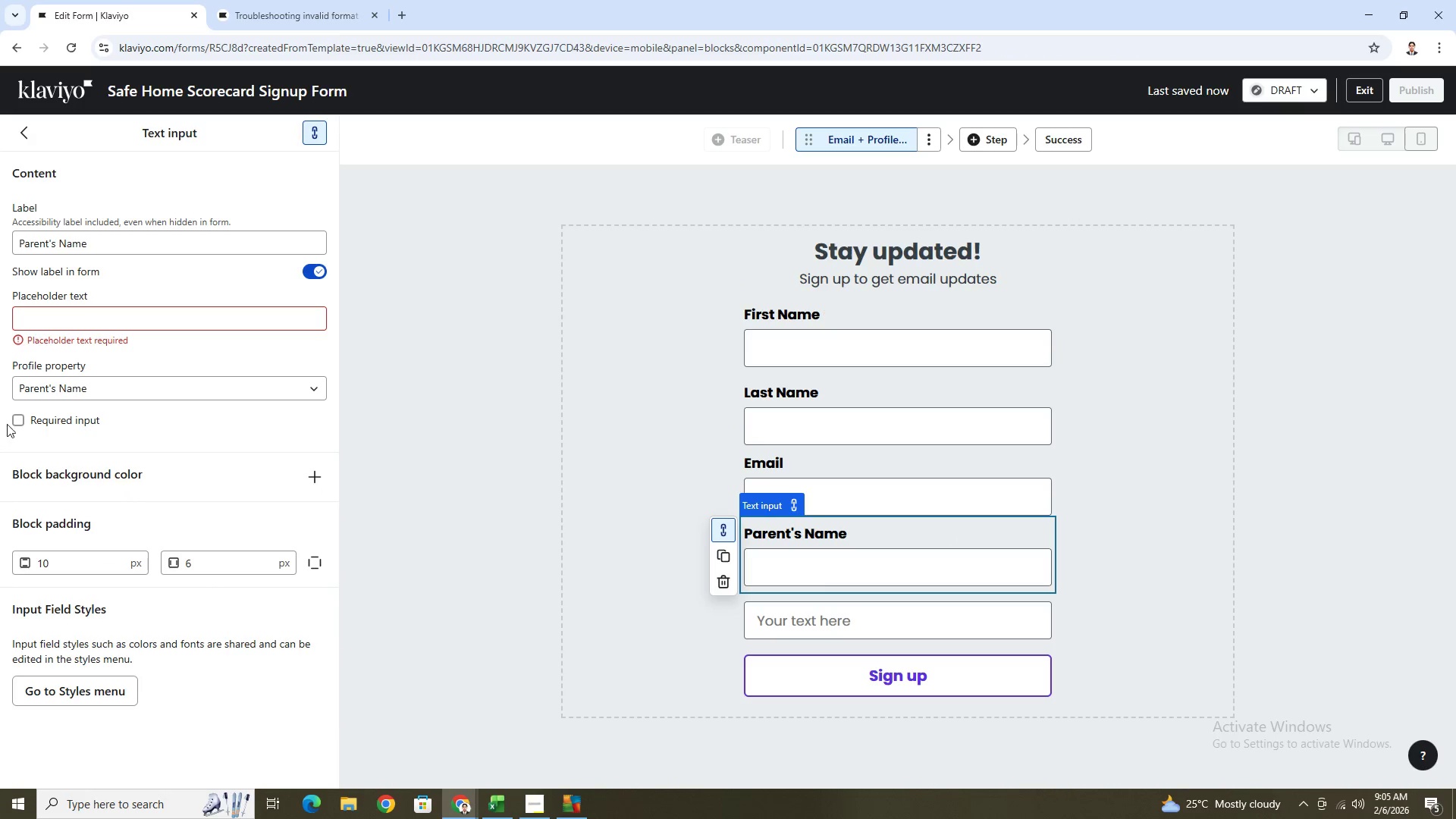 
left_click([18, 421])
 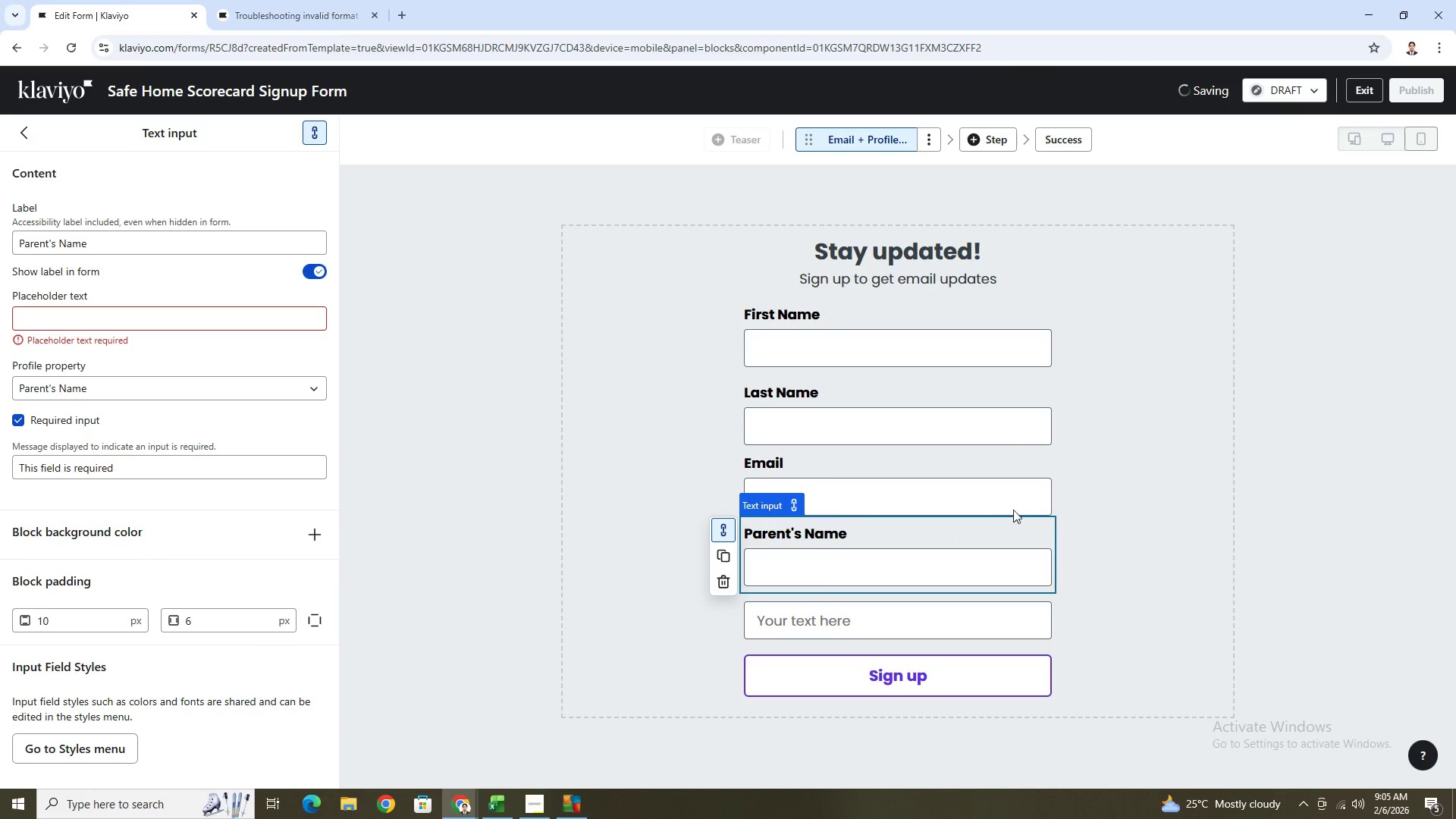 
left_click([992, 500])
 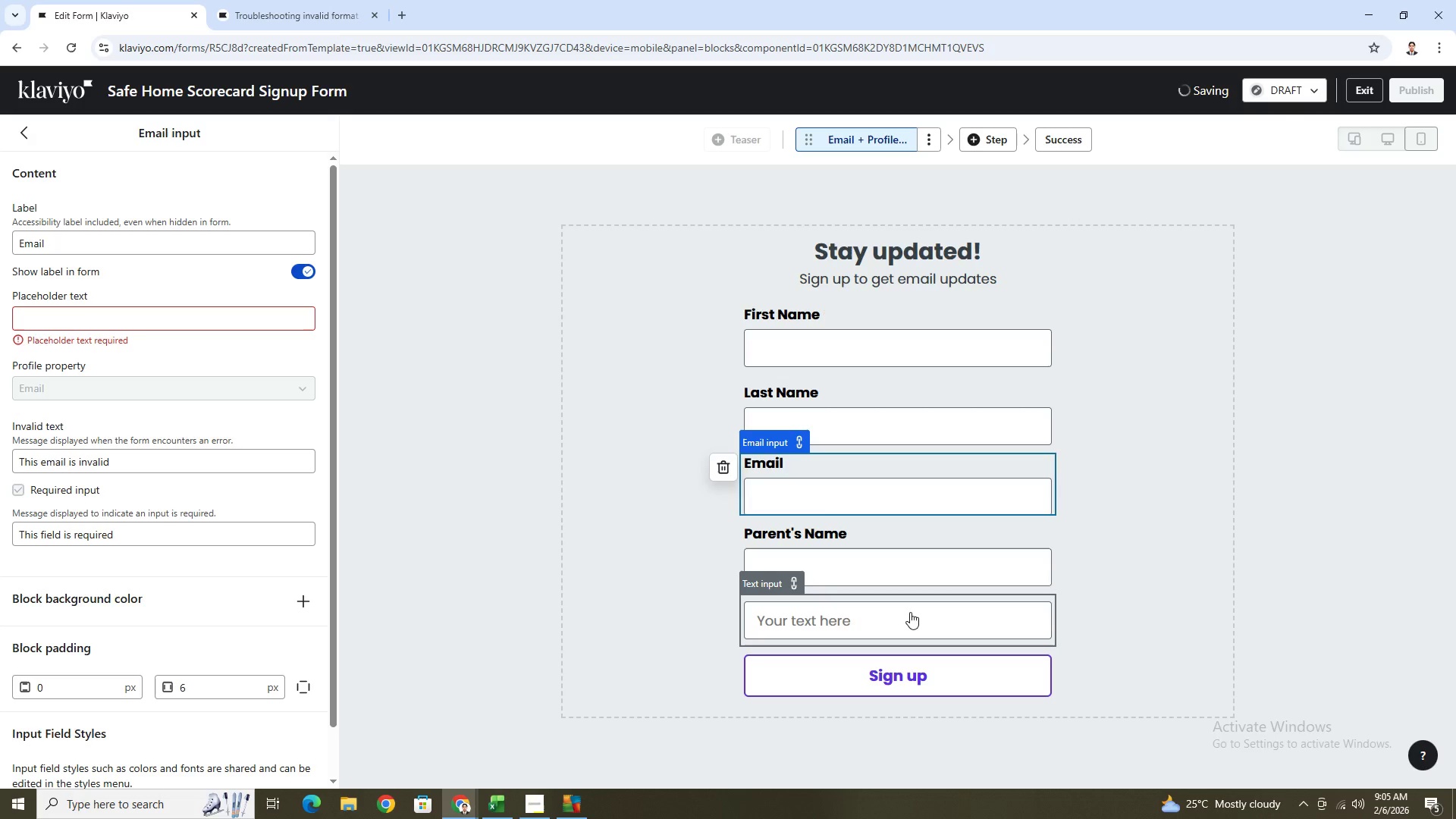 
left_click([910, 610])
 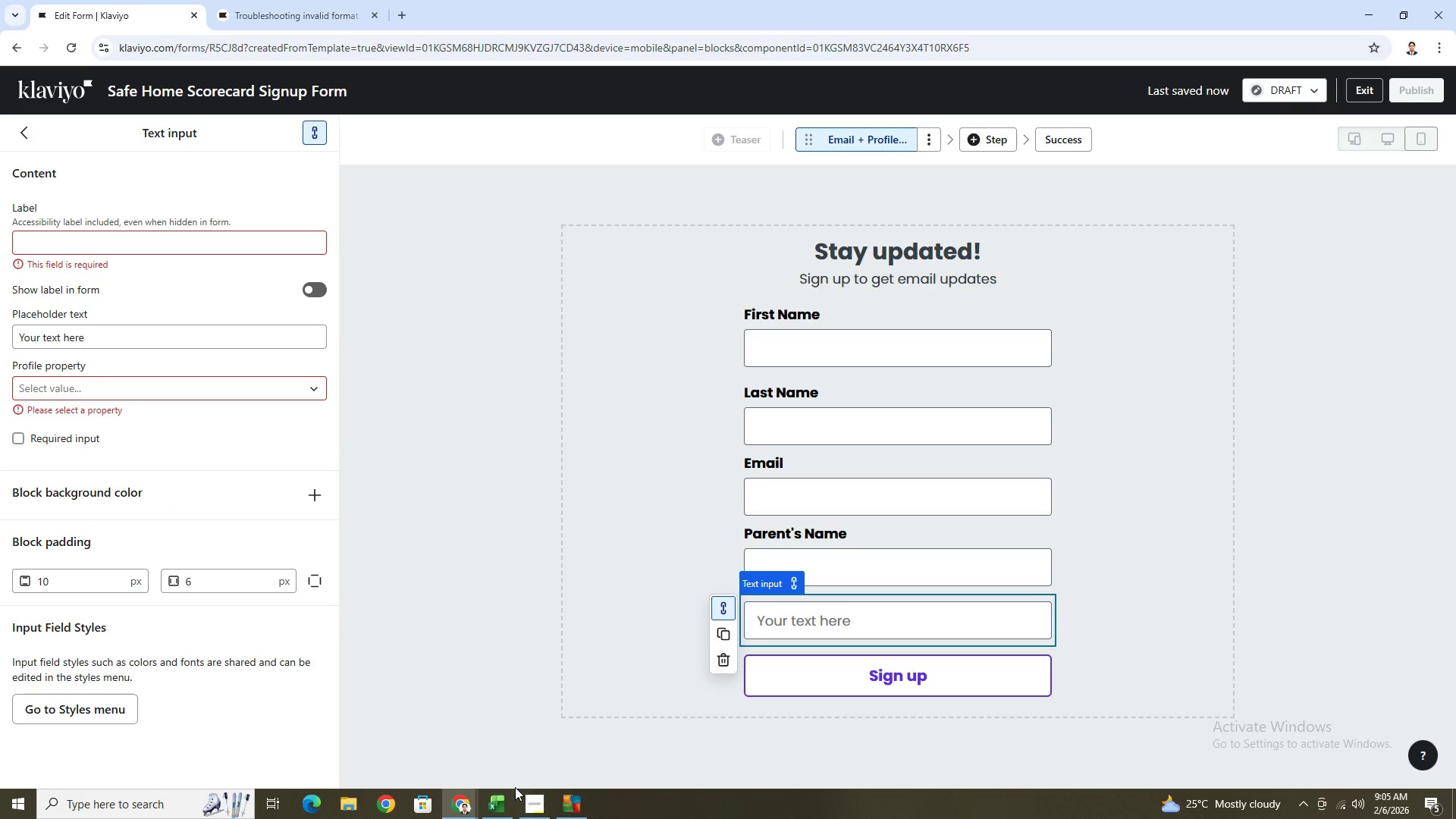 
left_click([500, 801])
 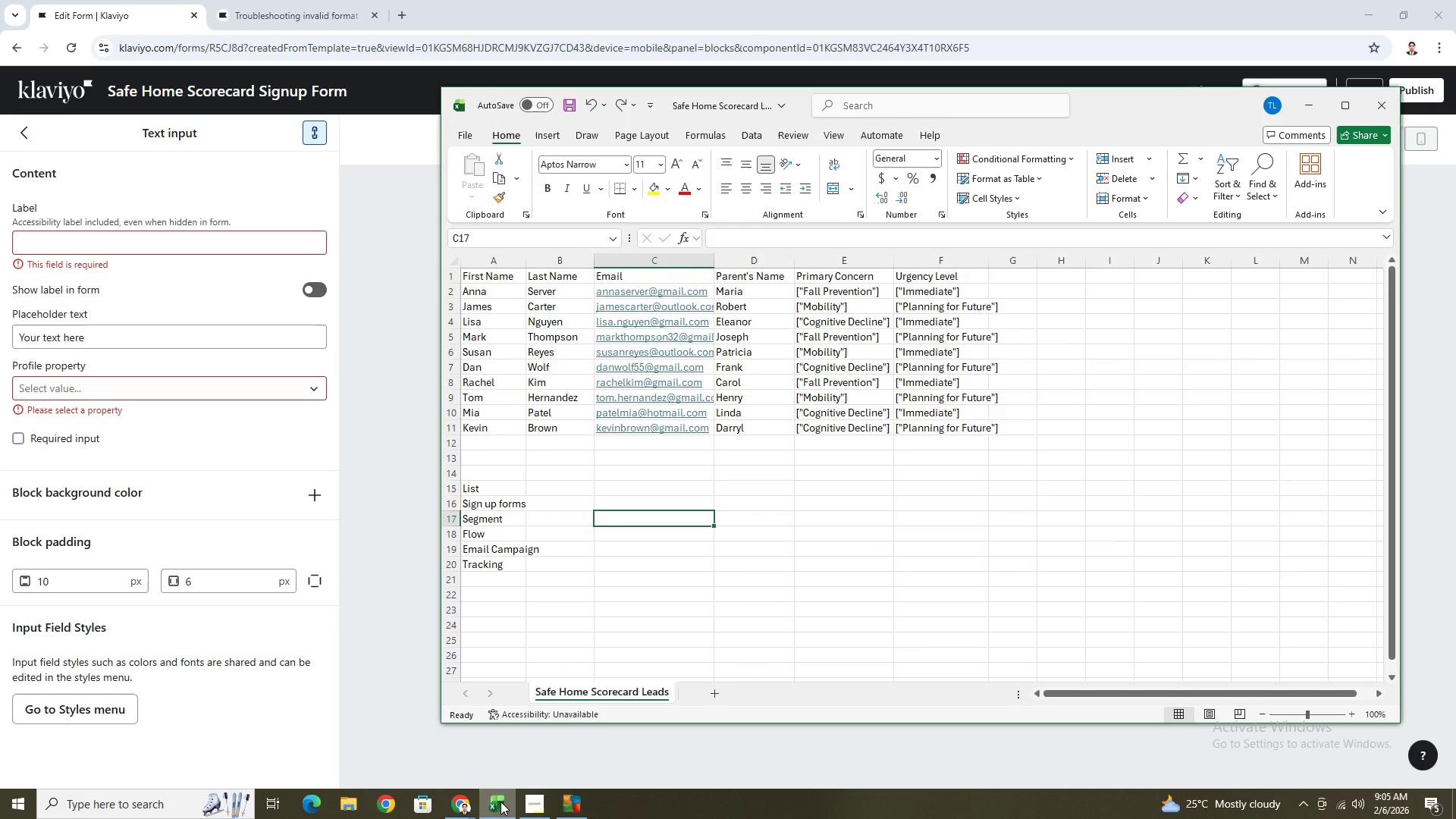 
left_click([500, 802])
 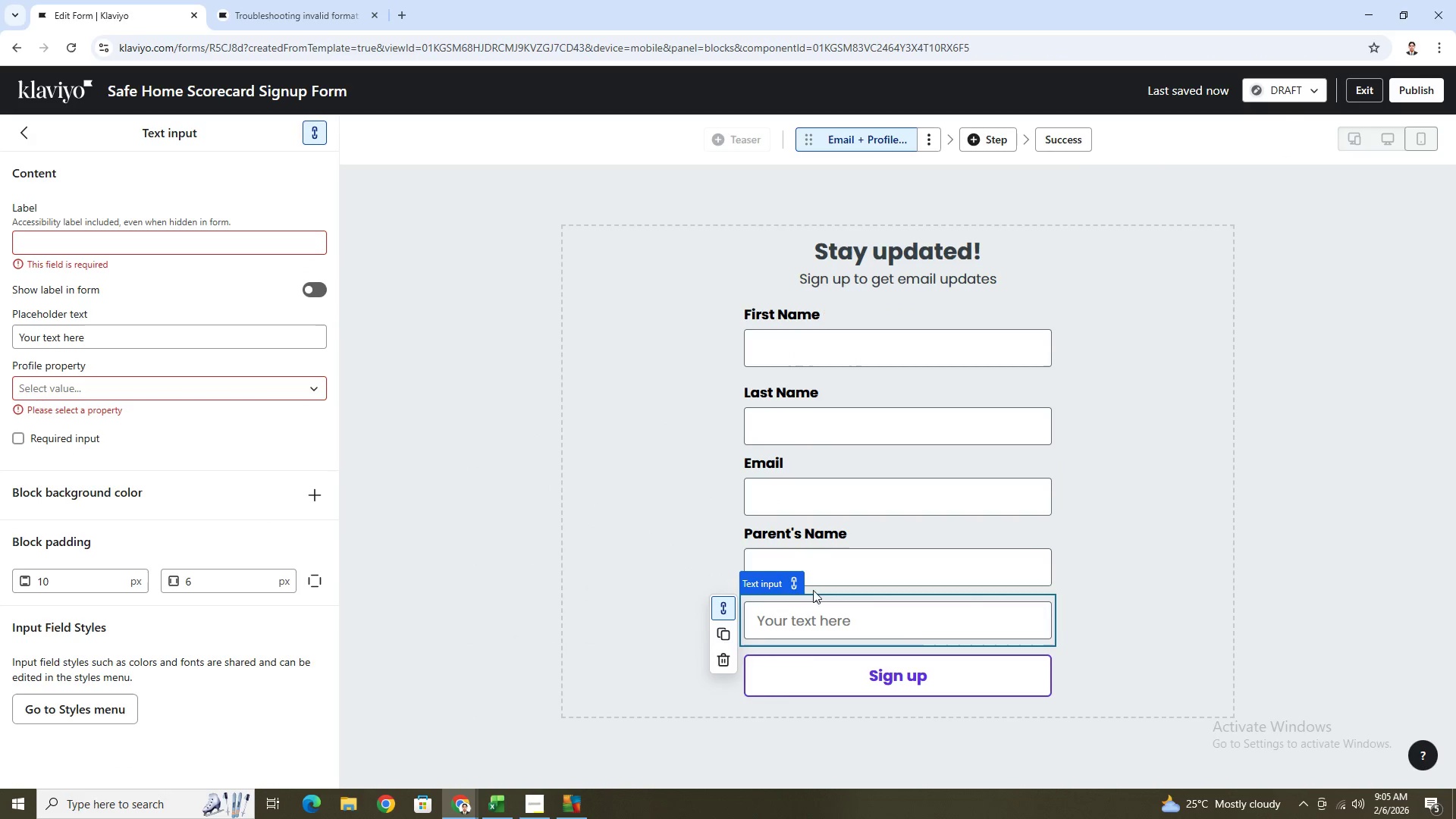 
left_click([724, 659])
 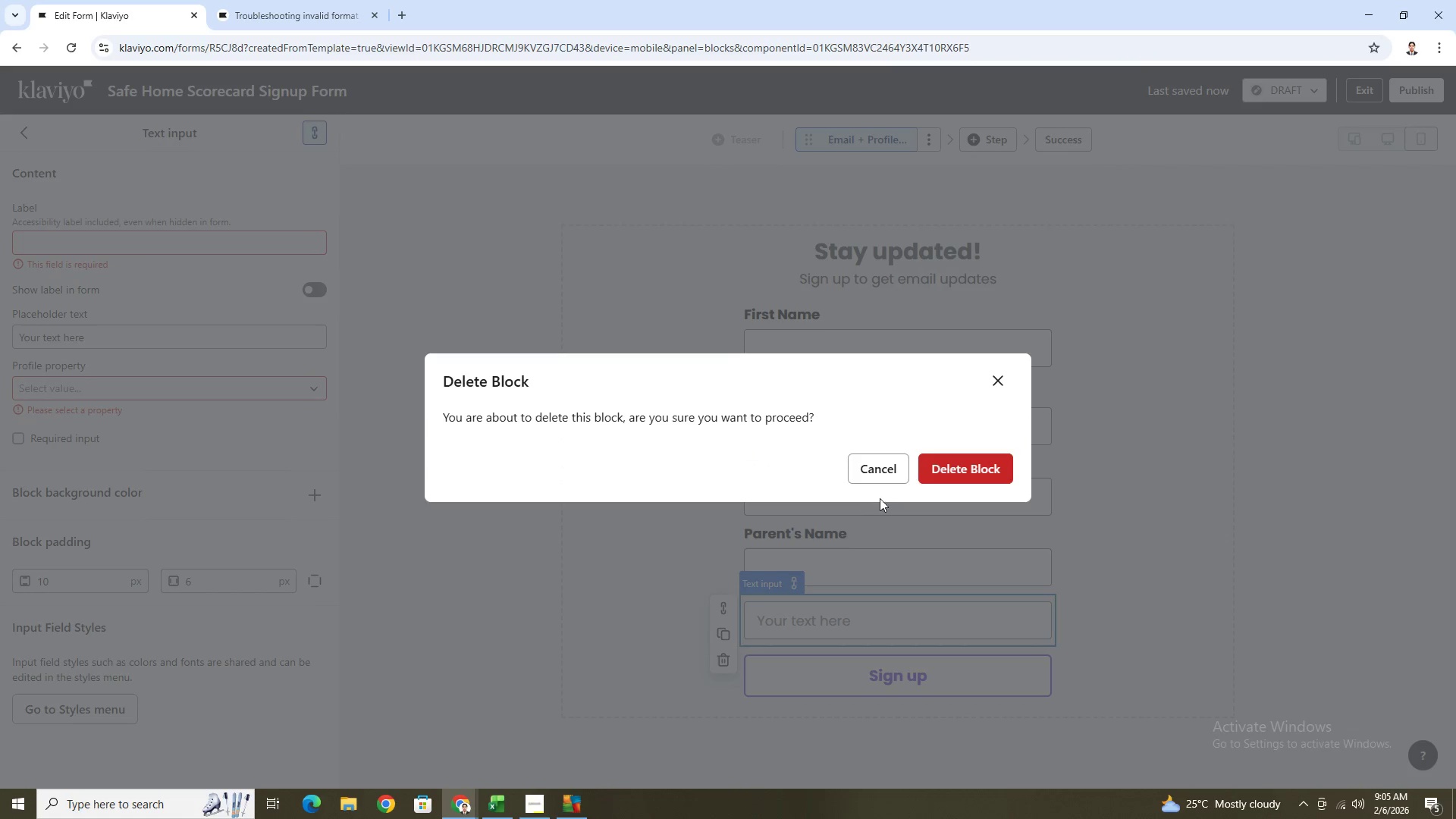 
left_click([933, 466])
 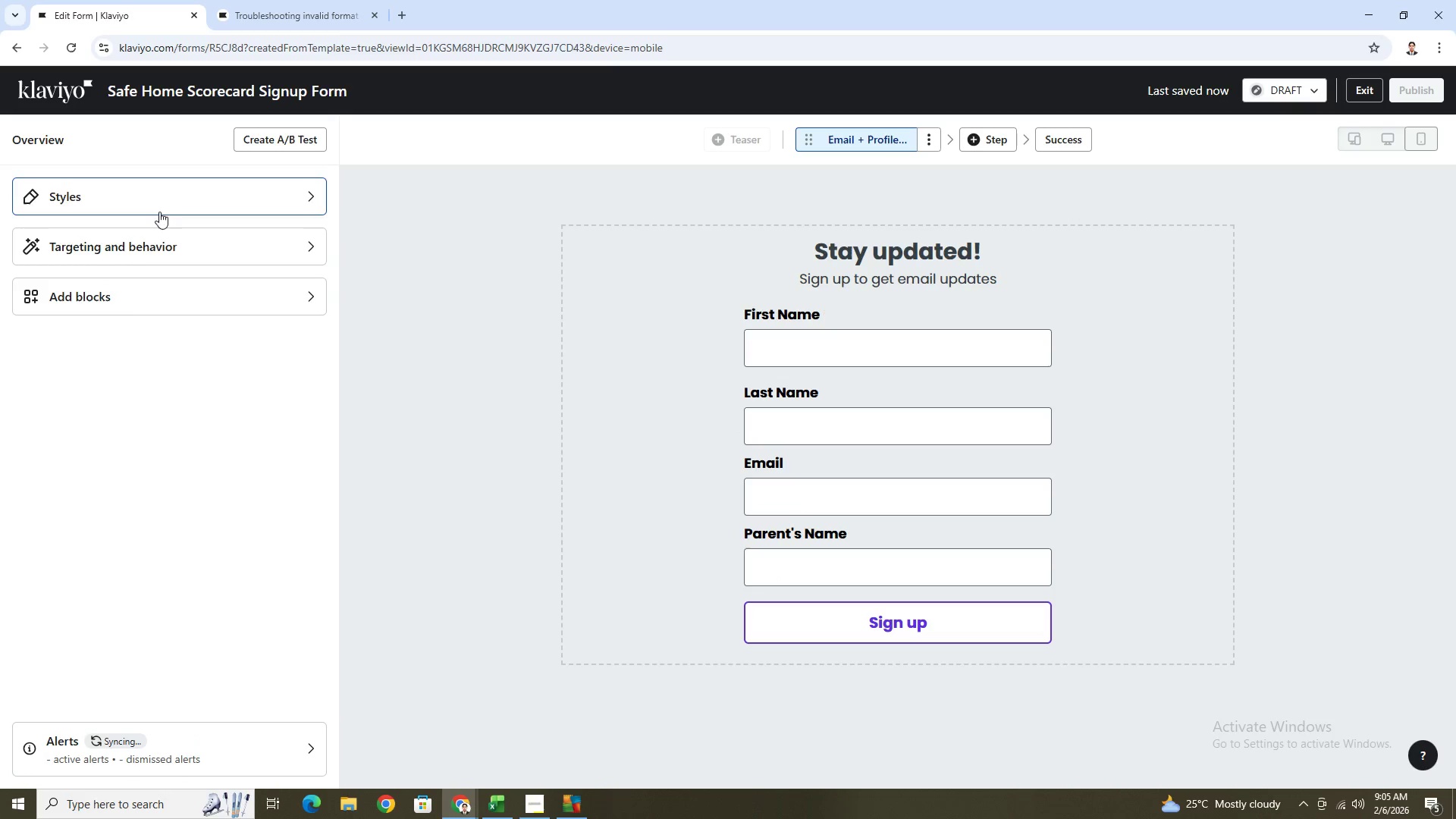 
wait(5.06)
 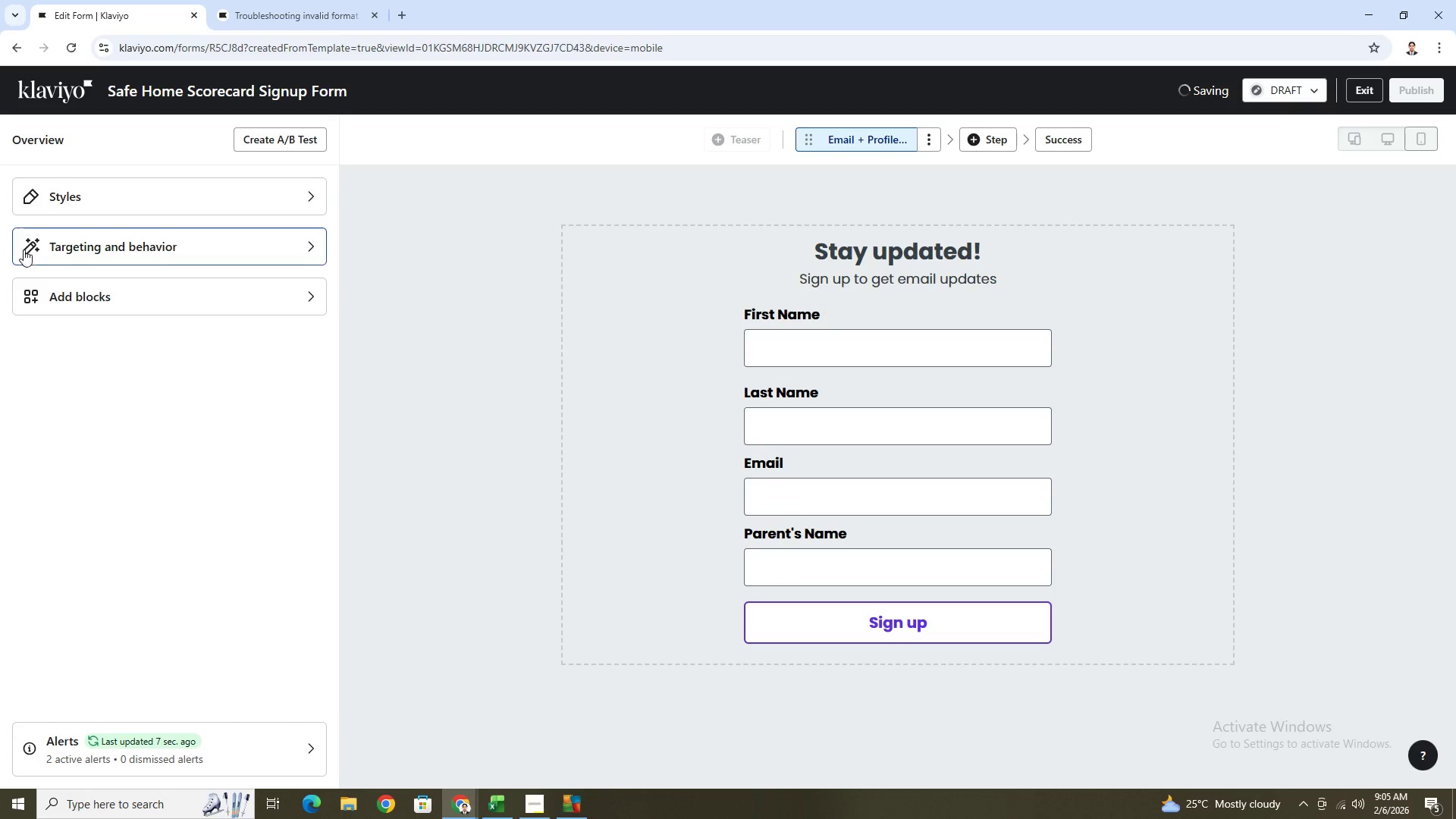 
left_click([133, 311])
 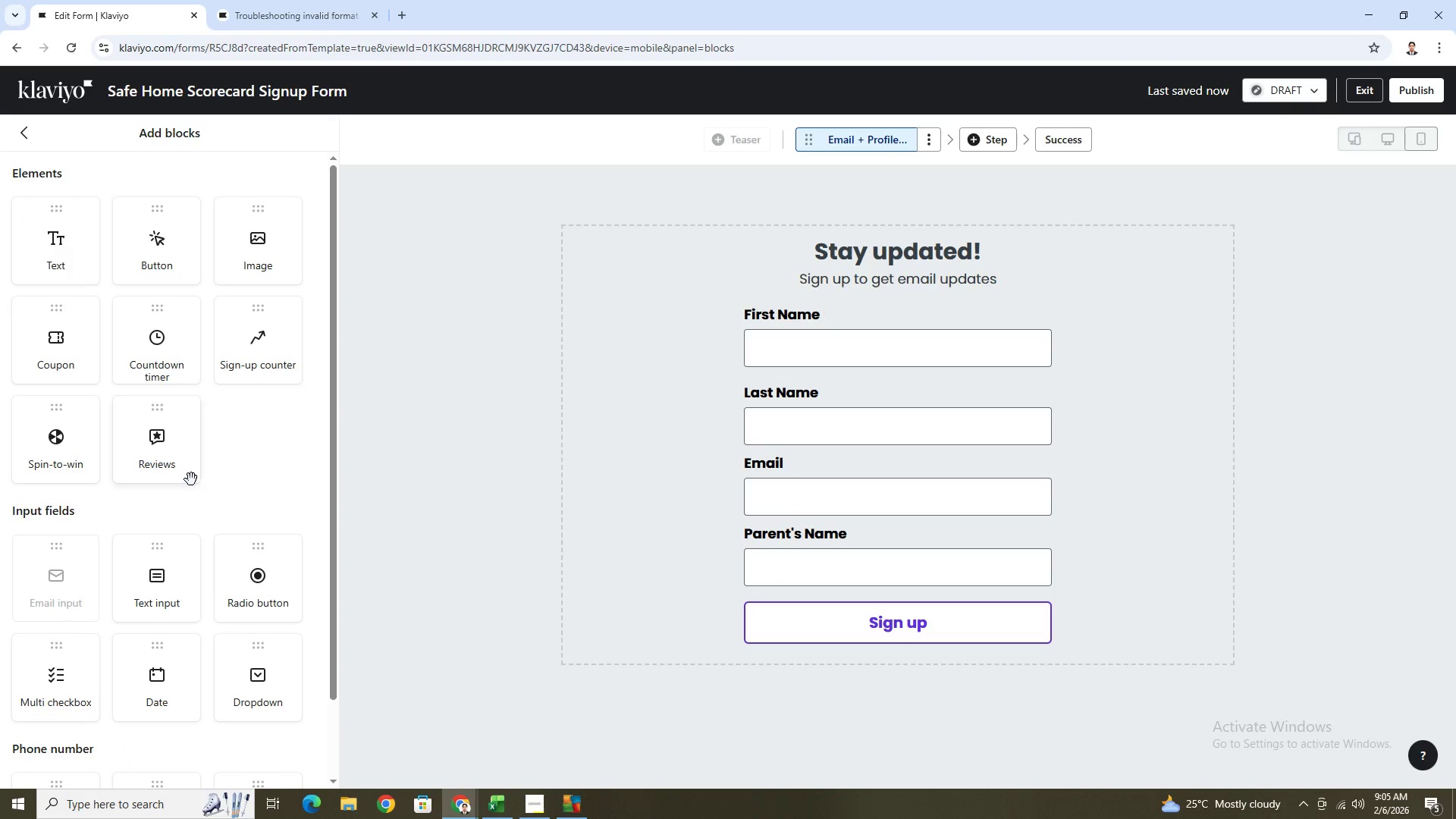 
scroll: coordinate [194, 481], scroll_direction: down, amount: 2.0
 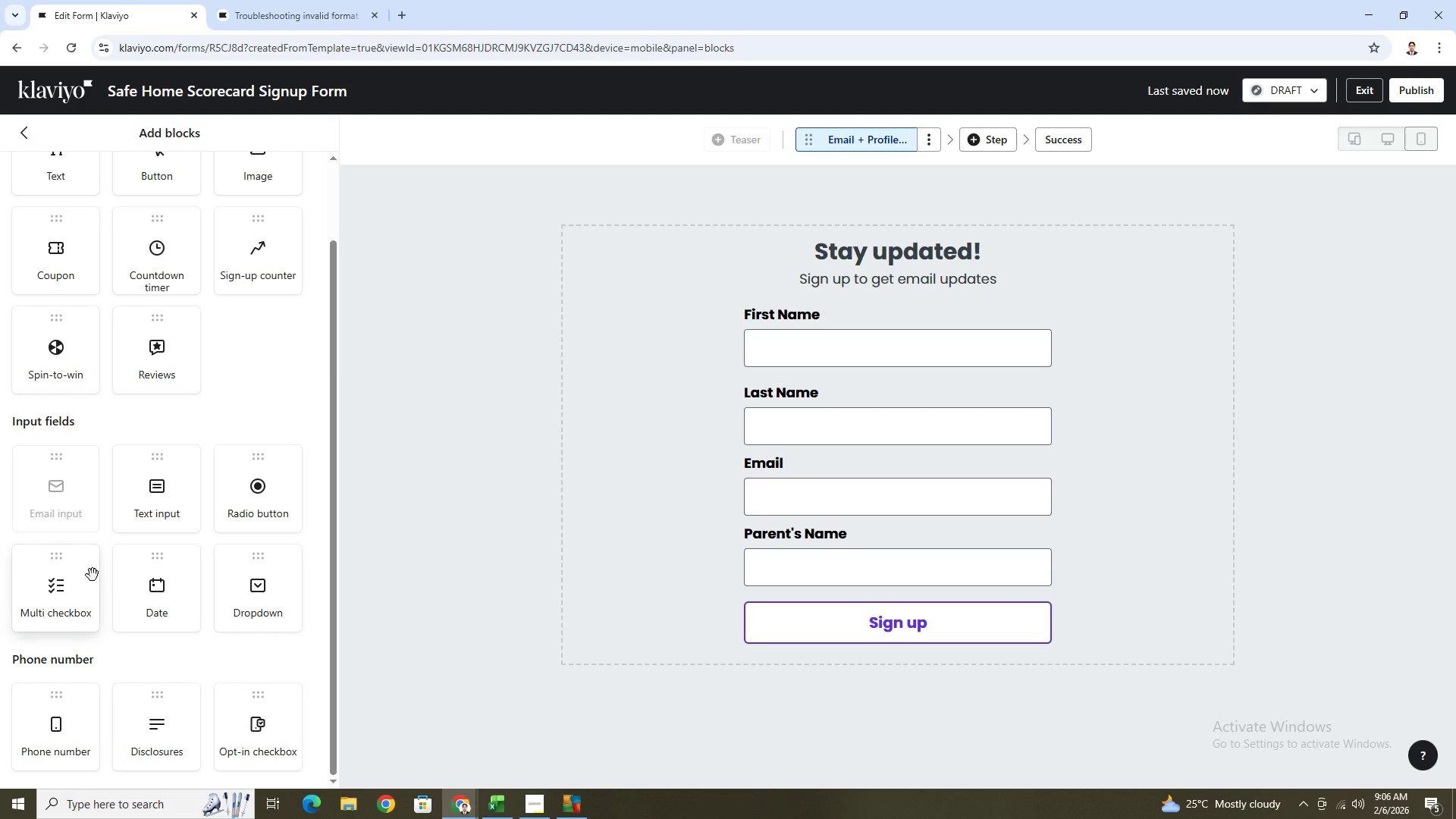 
wait(9.9)
 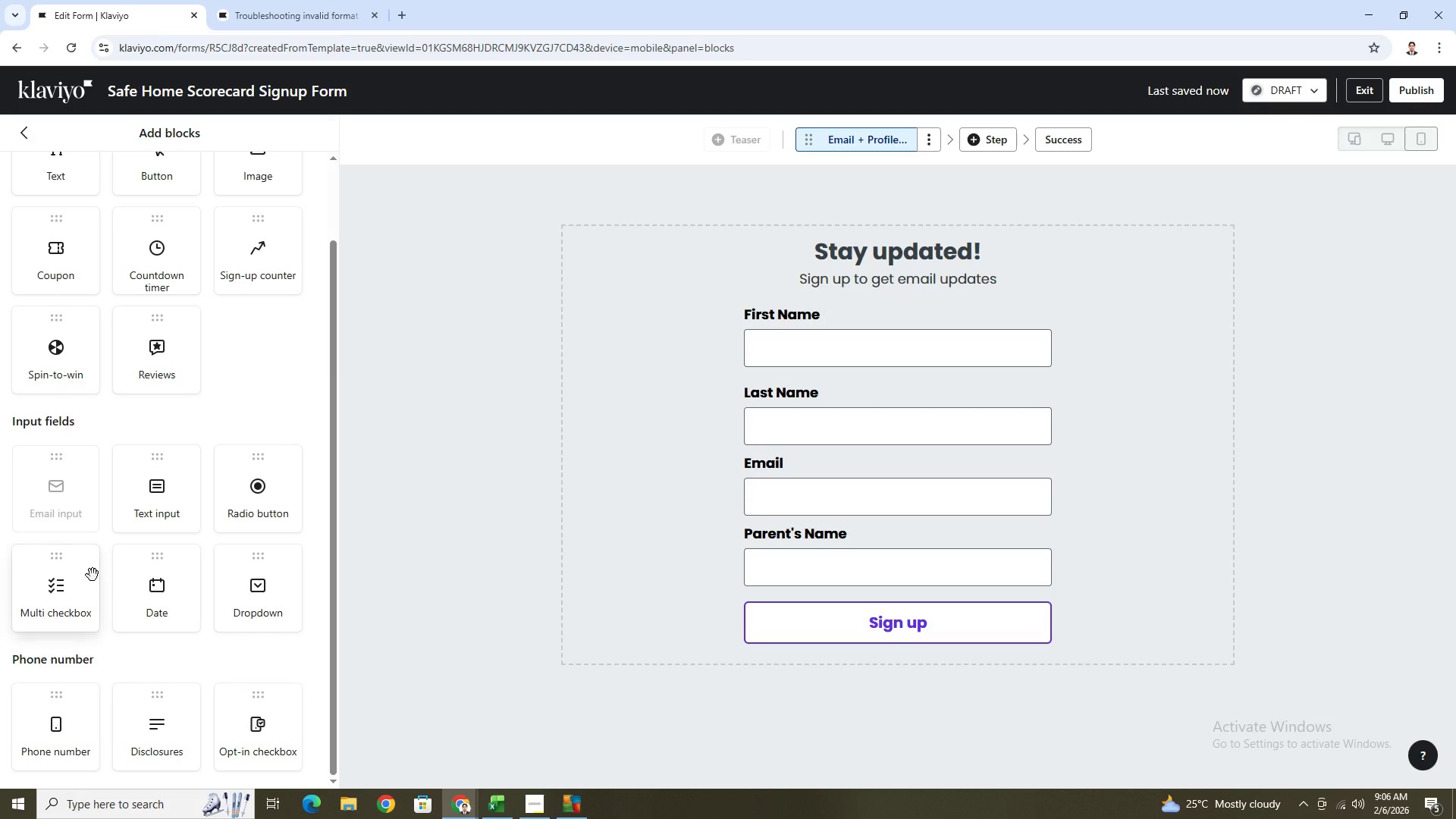 
left_click_drag(start_coordinate=[238, 502], to_coordinate=[779, 585])
 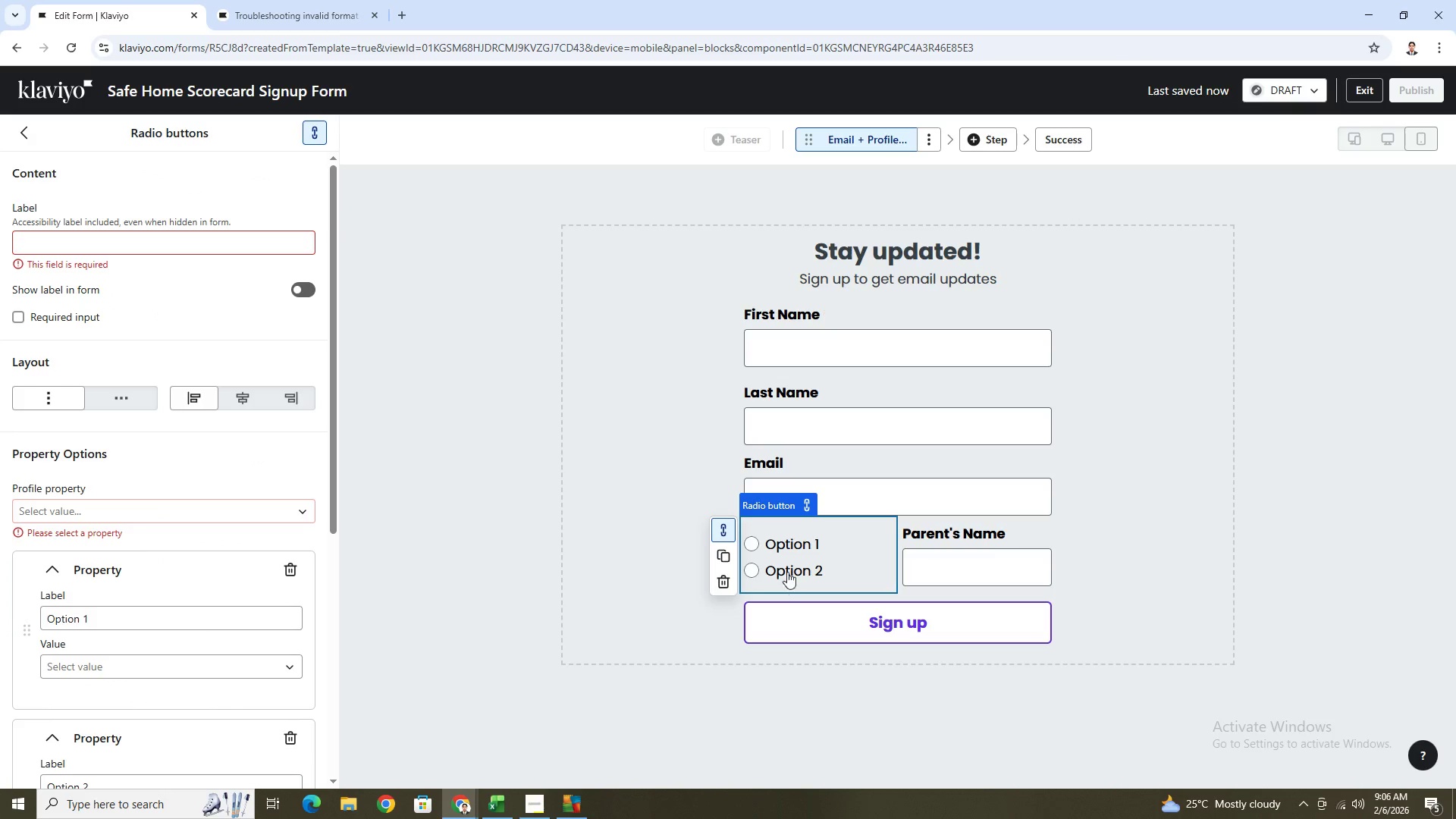 
left_click_drag(start_coordinate=[859, 554], to_coordinate=[885, 597])
 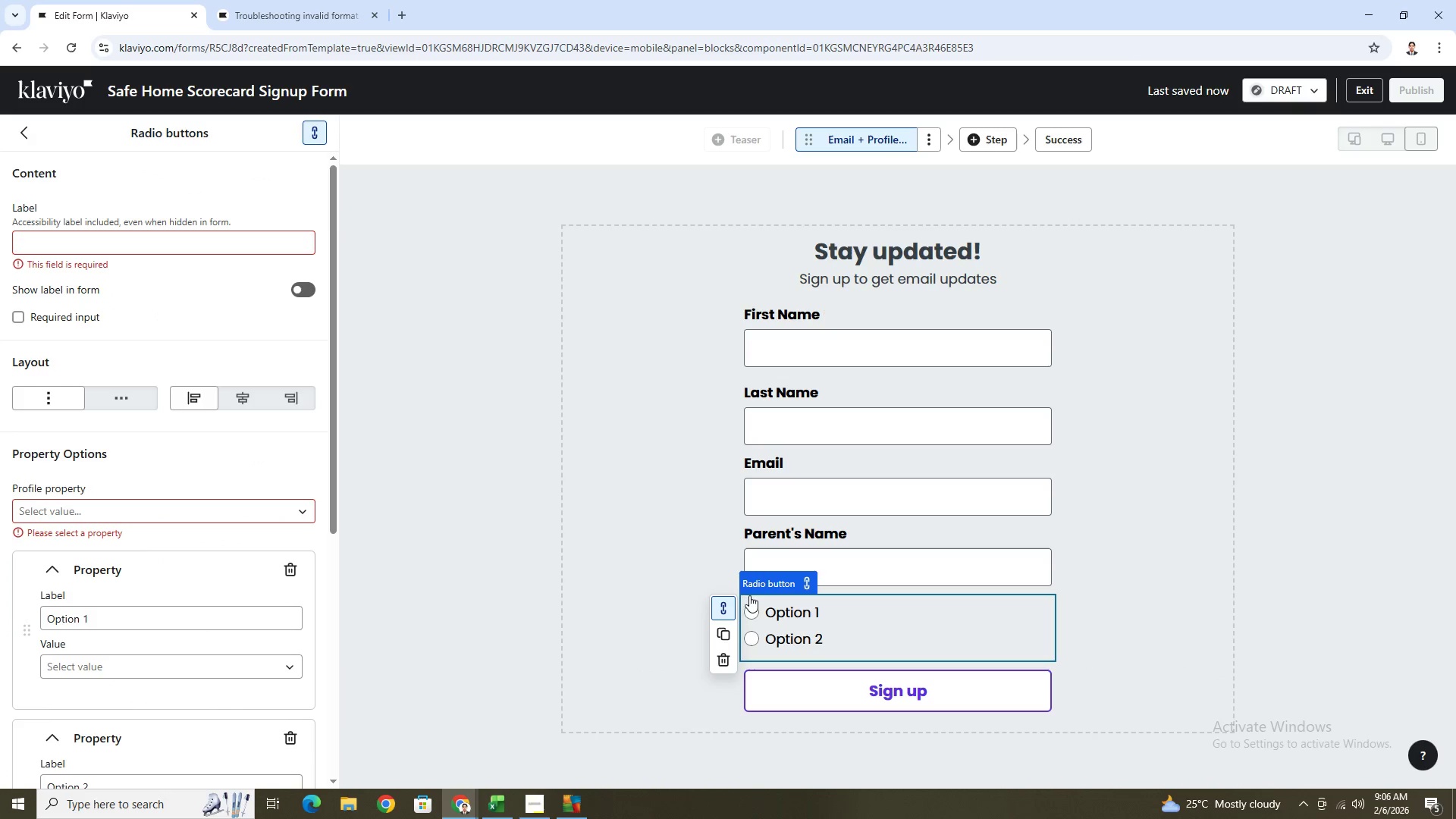 
left_click([79, 237])
 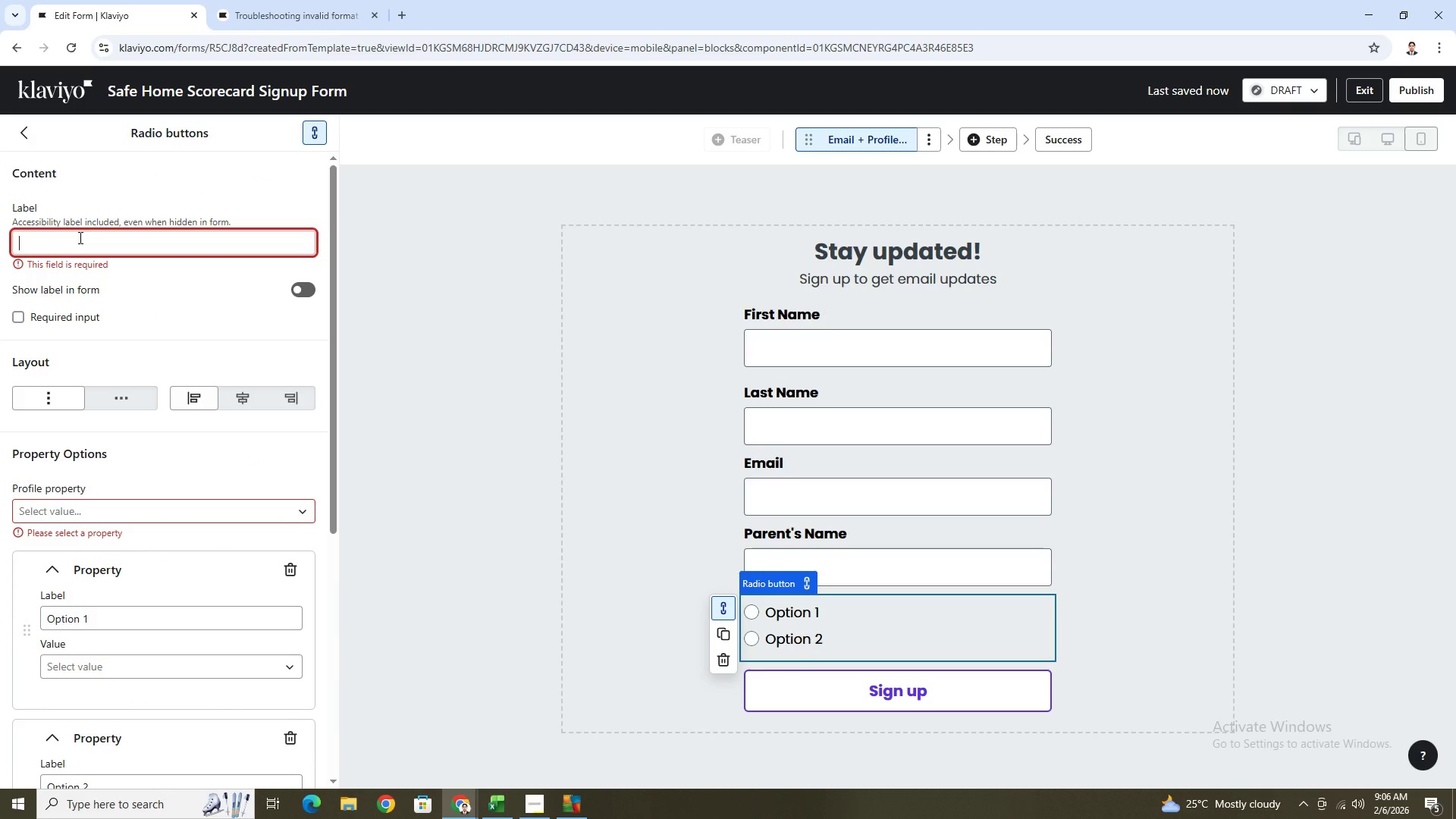 
type(Primary Concern)
 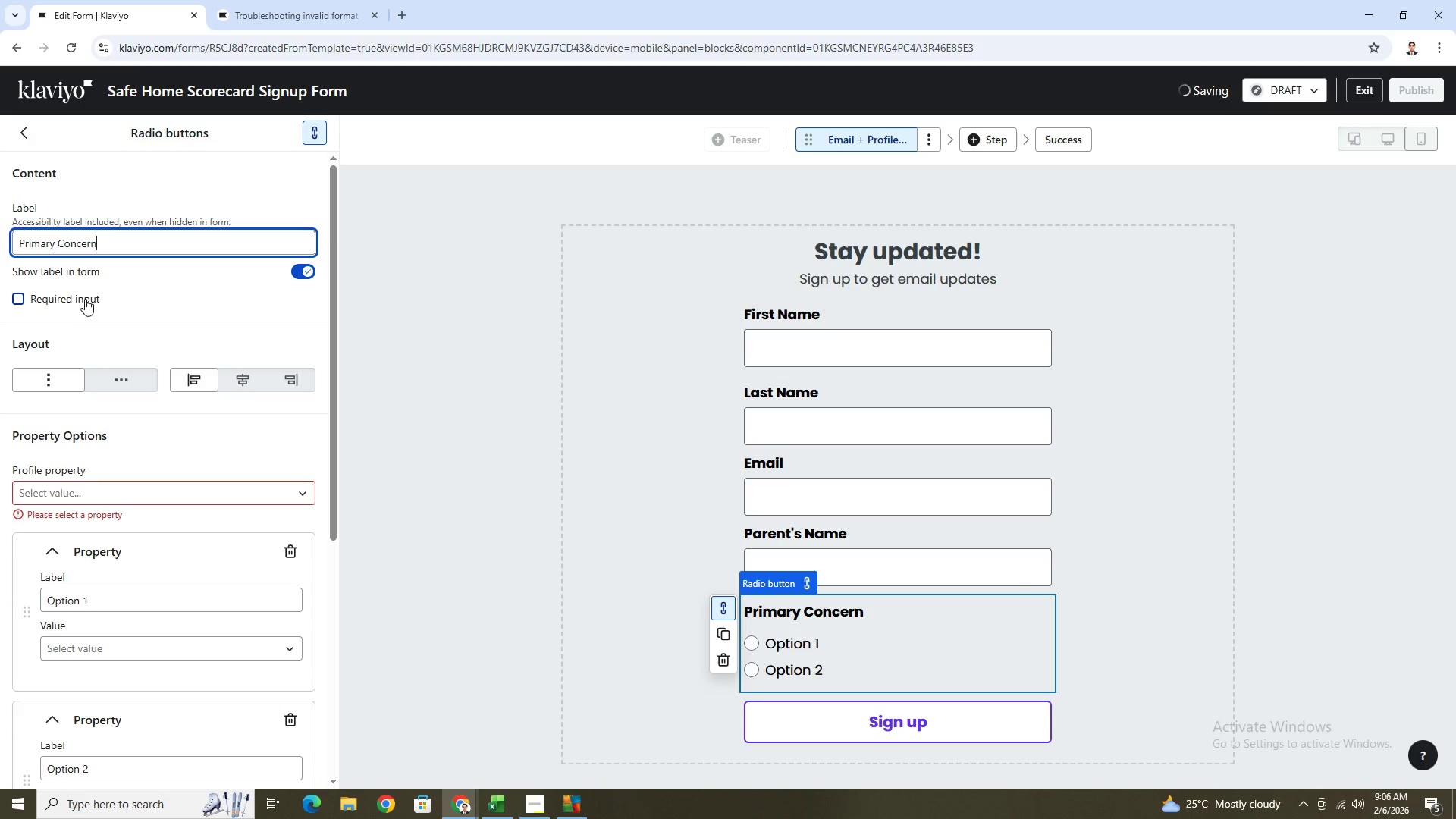 
left_click([30, 301])
 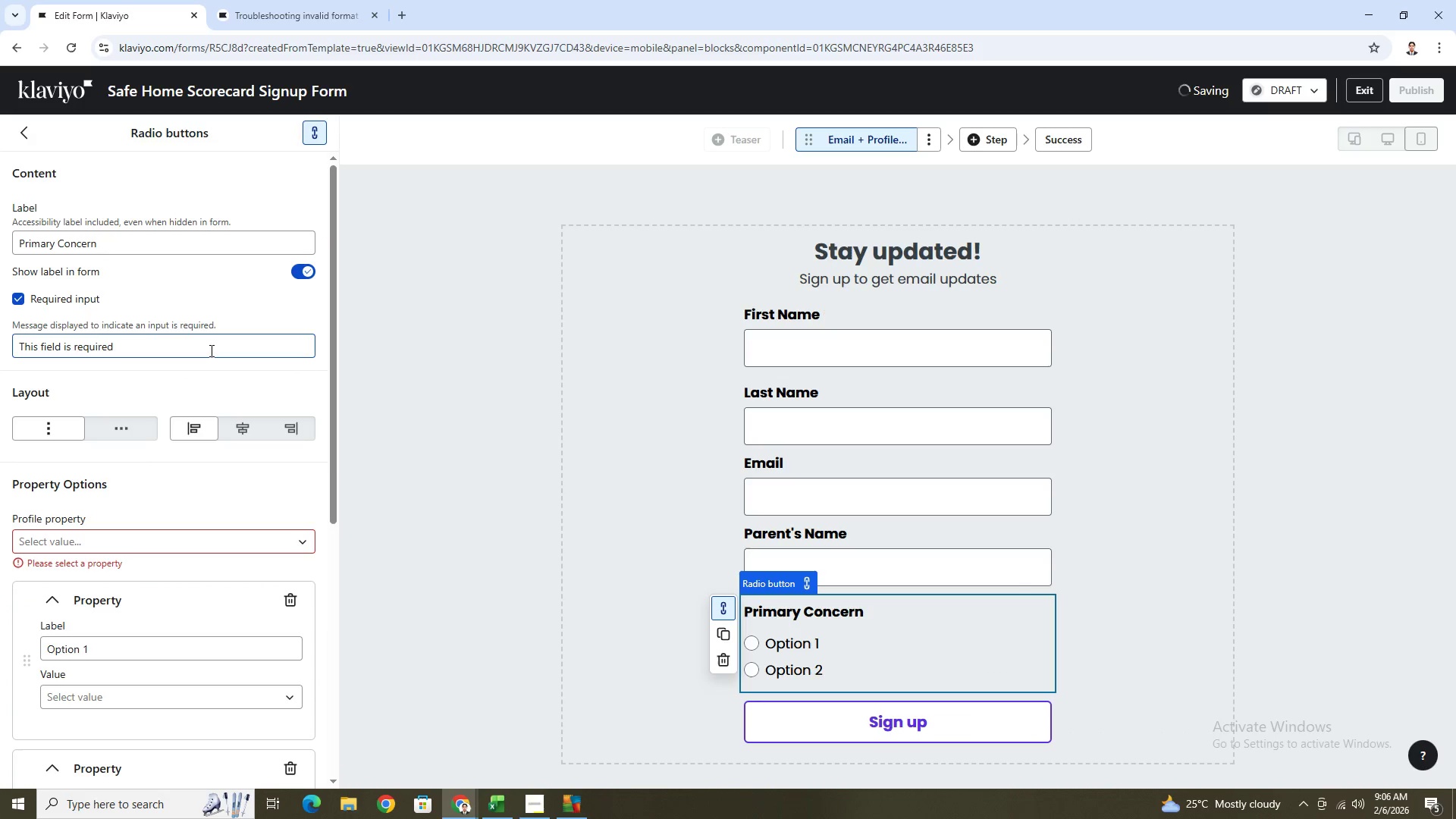 
left_click([210, 350])
 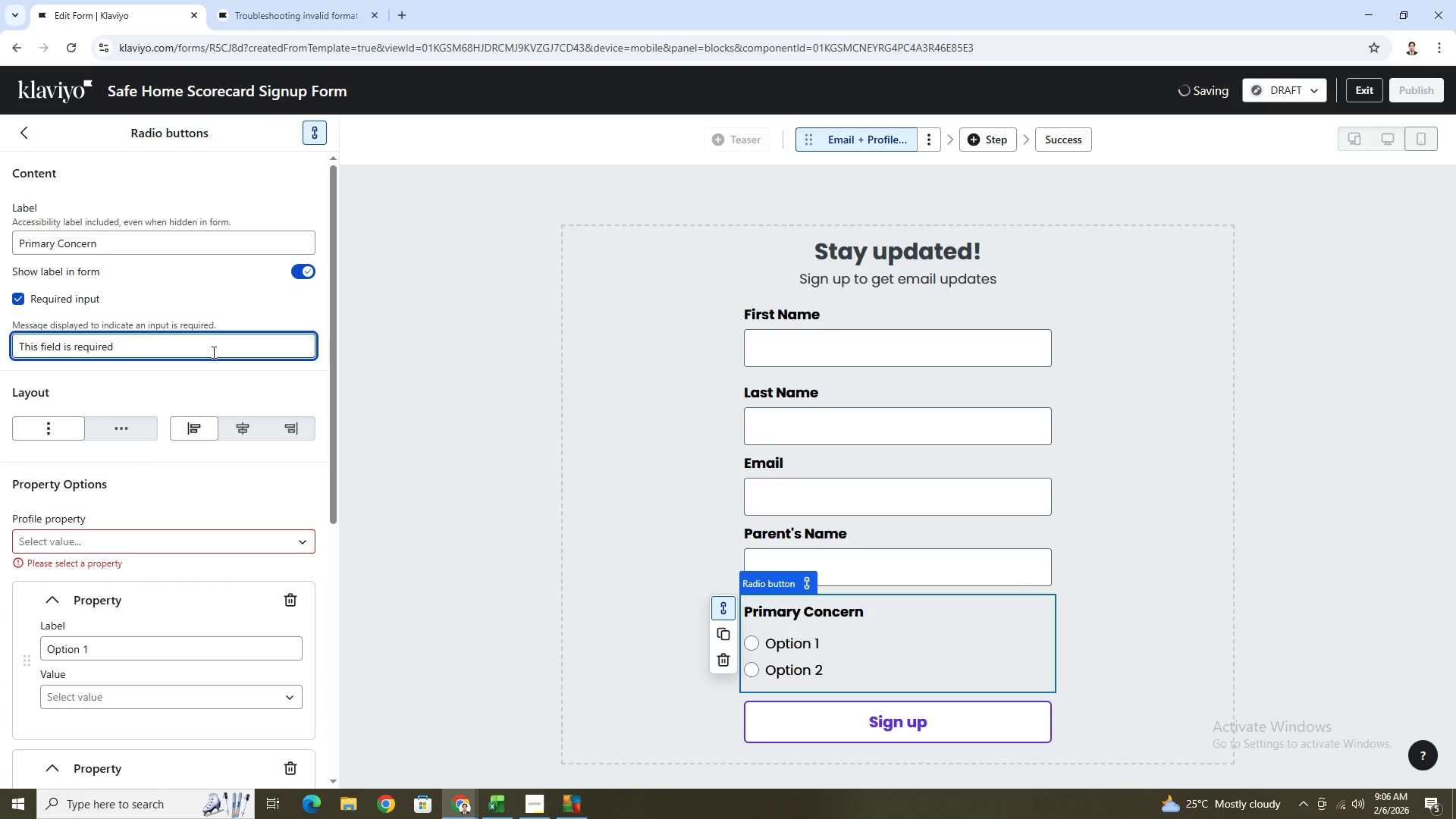 
scroll: coordinate [215, 366], scroll_direction: down, amount: 2.0
 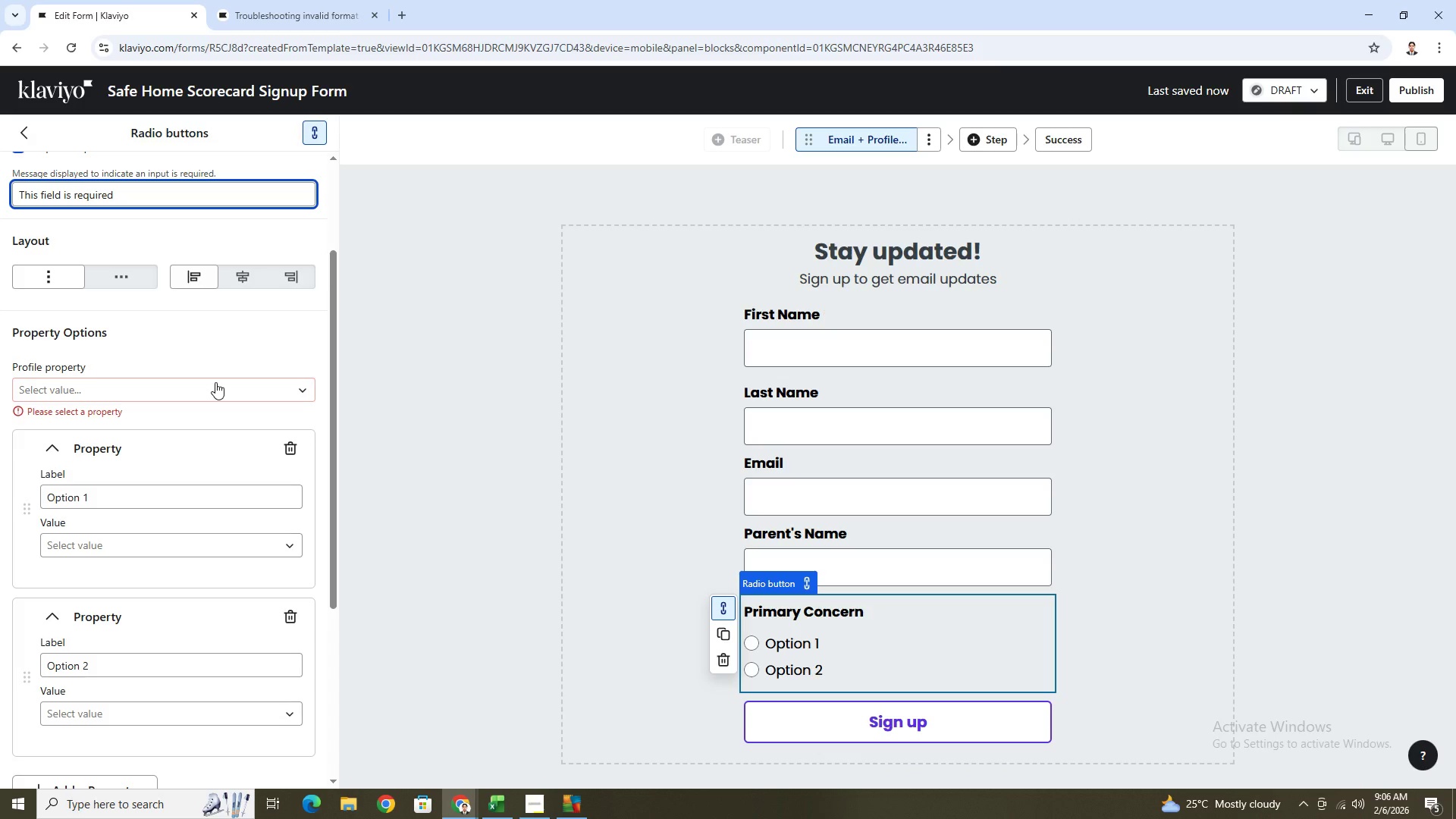 
left_click([208, 392])
 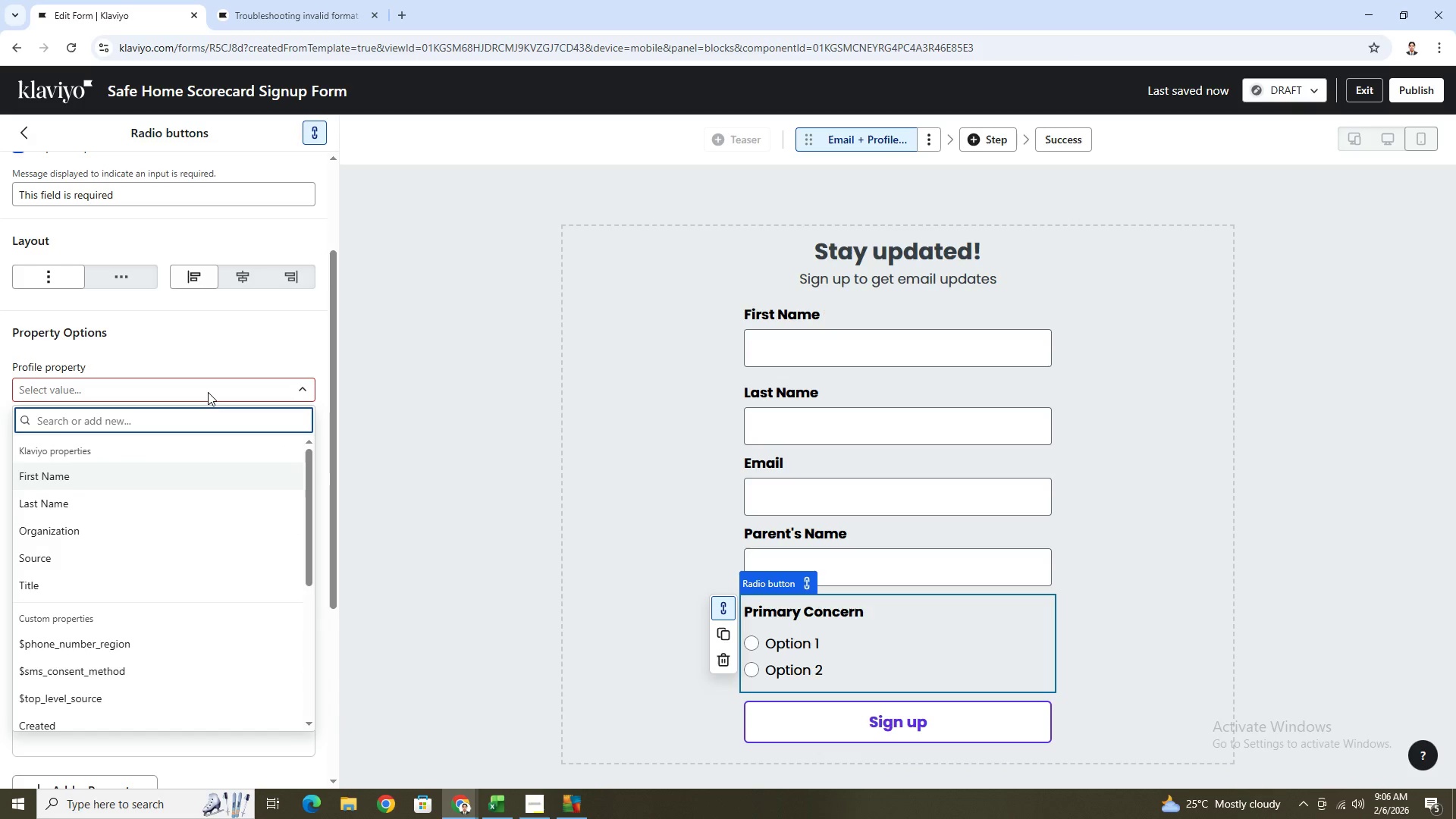 
left_click([208, 392])
 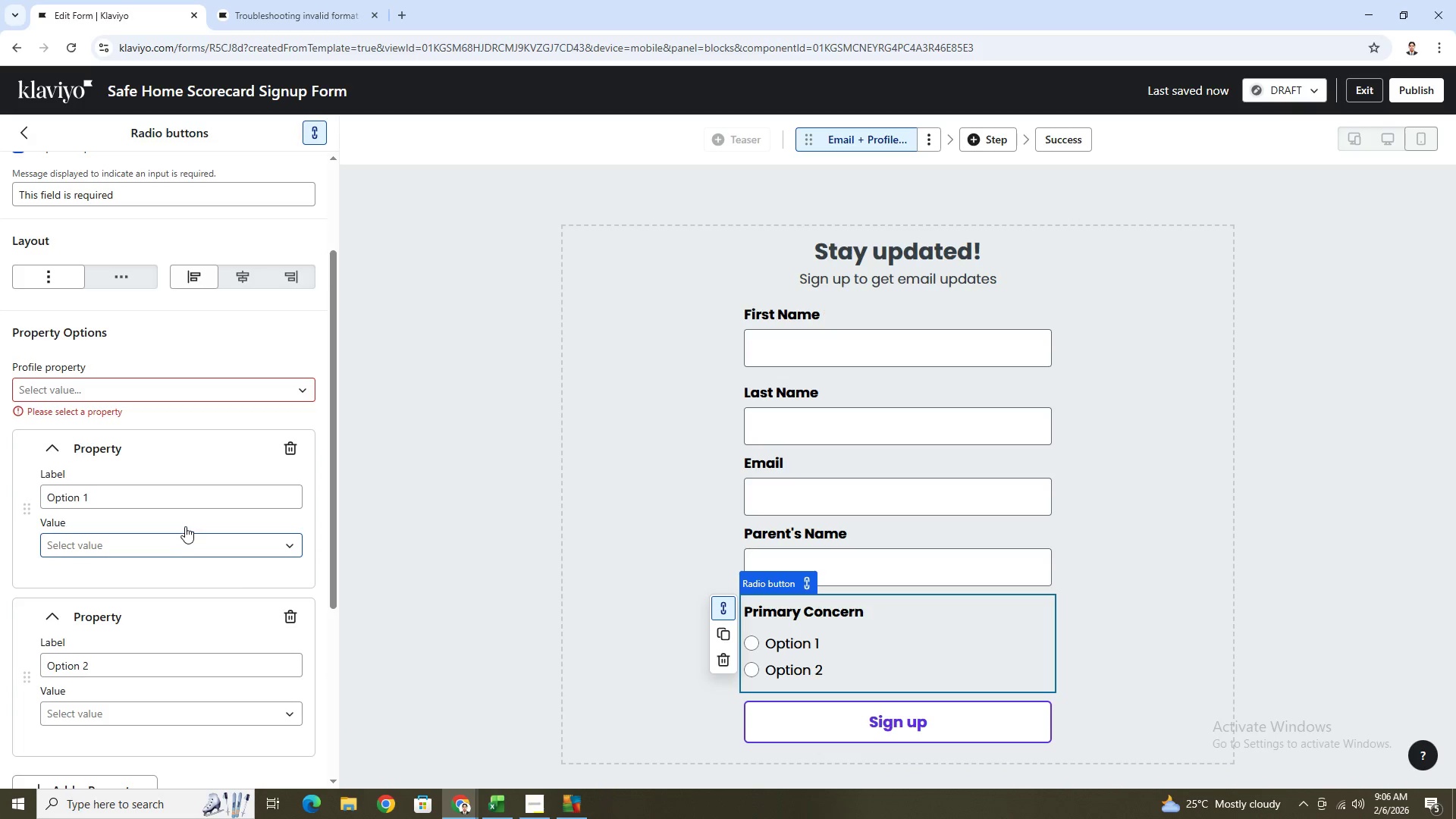 
double_click([174, 499])
 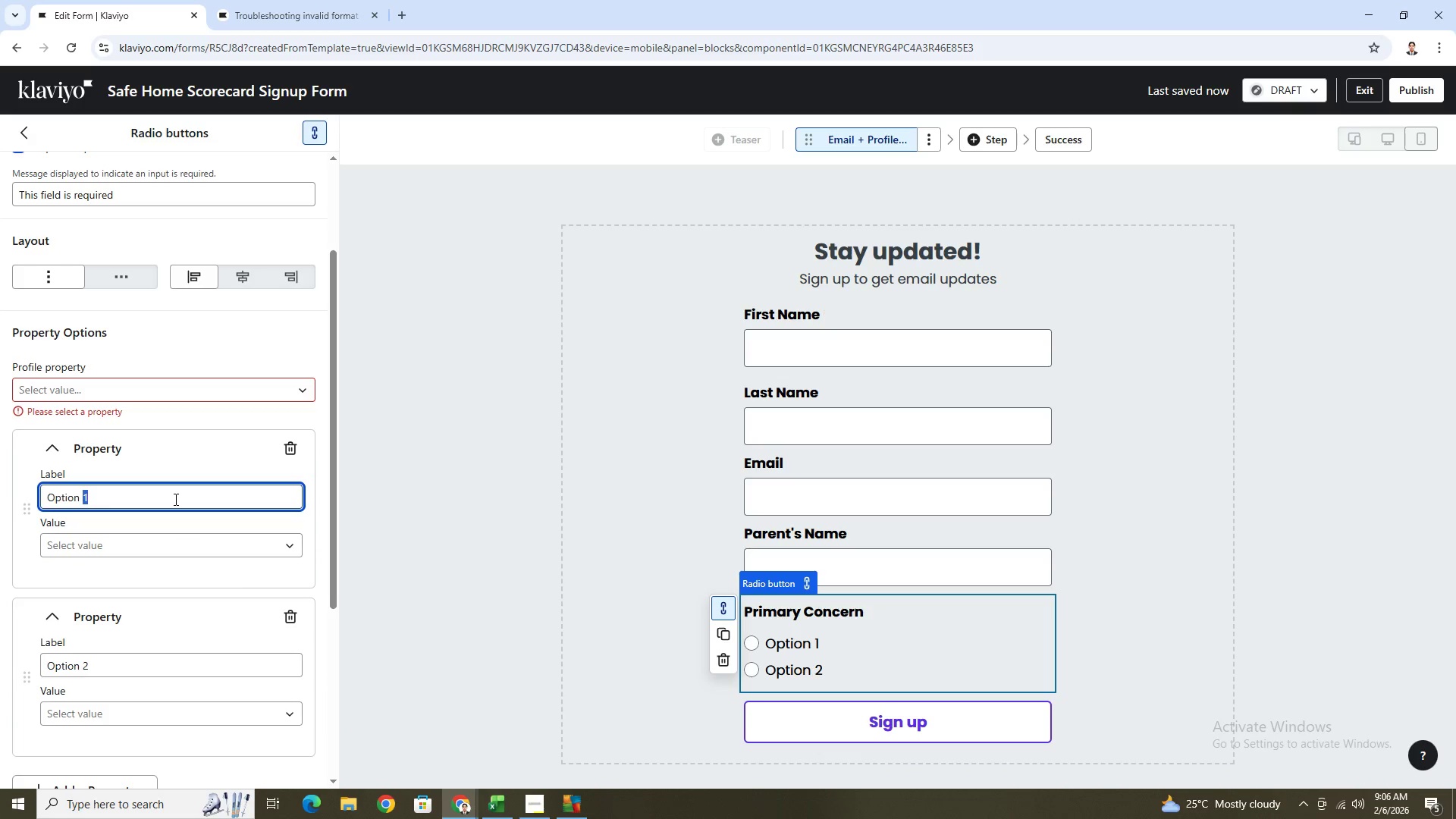 
triple_click([174, 499])
 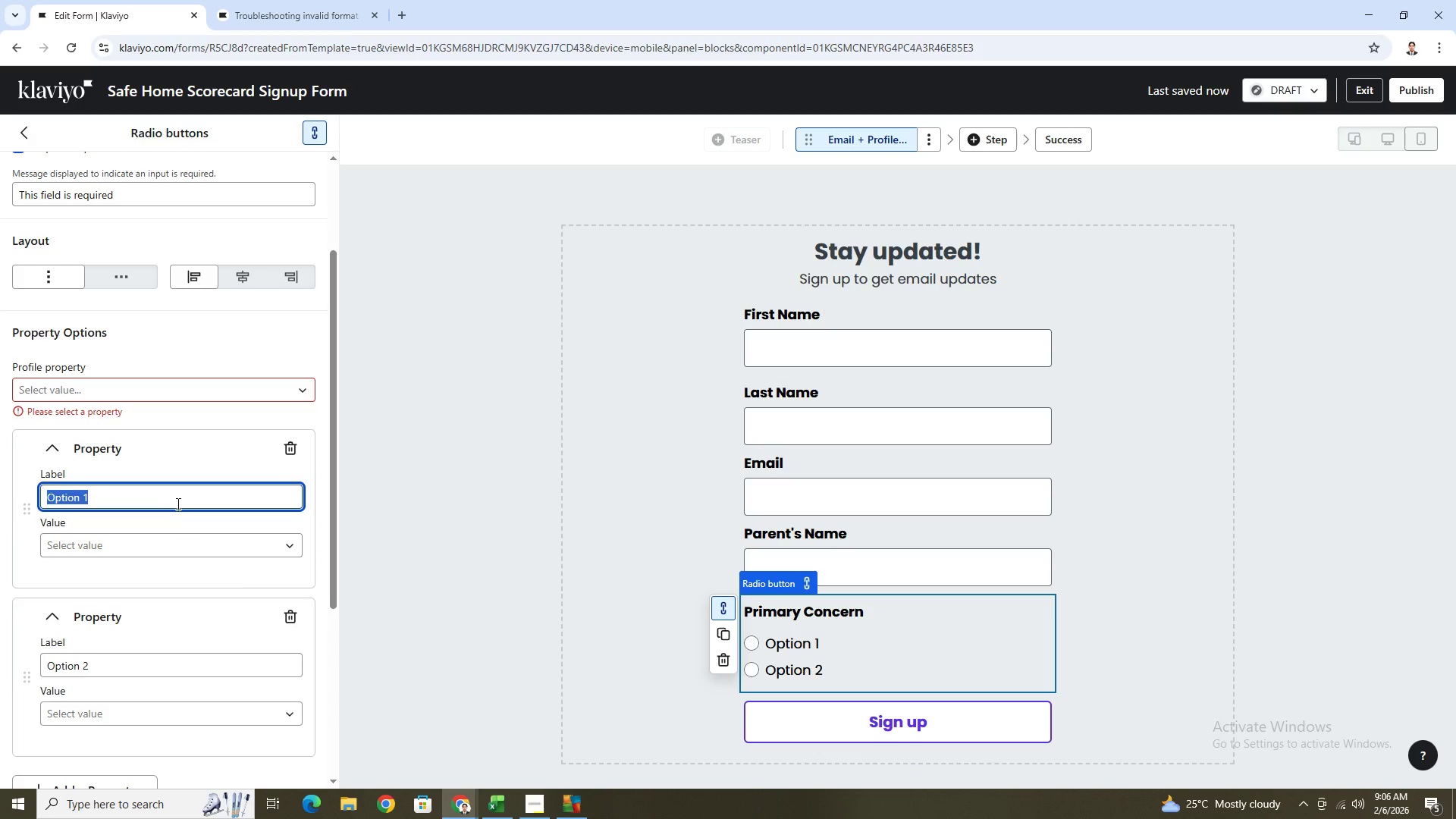 
left_click([493, 802])
 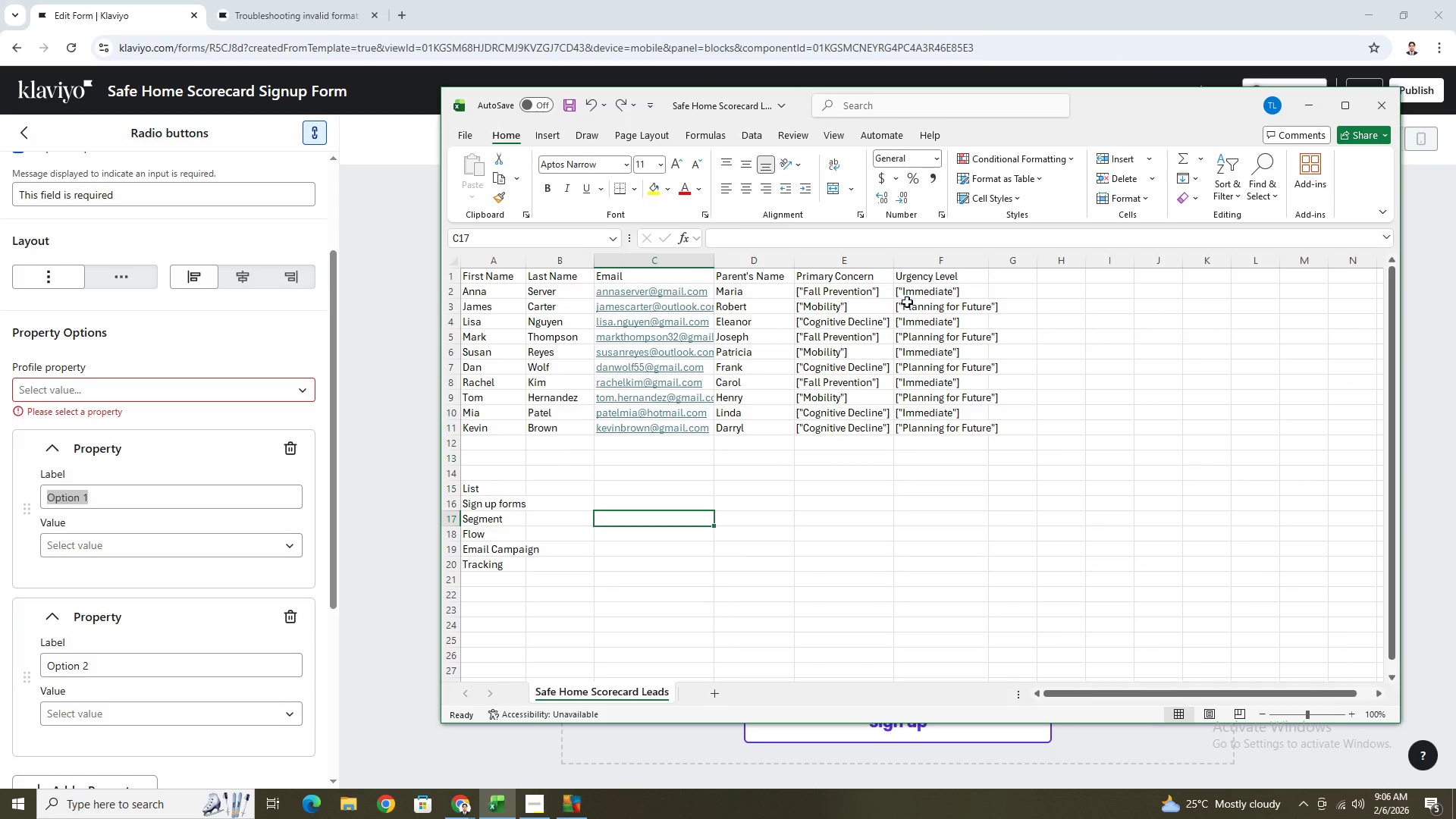 
double_click([863, 292])
 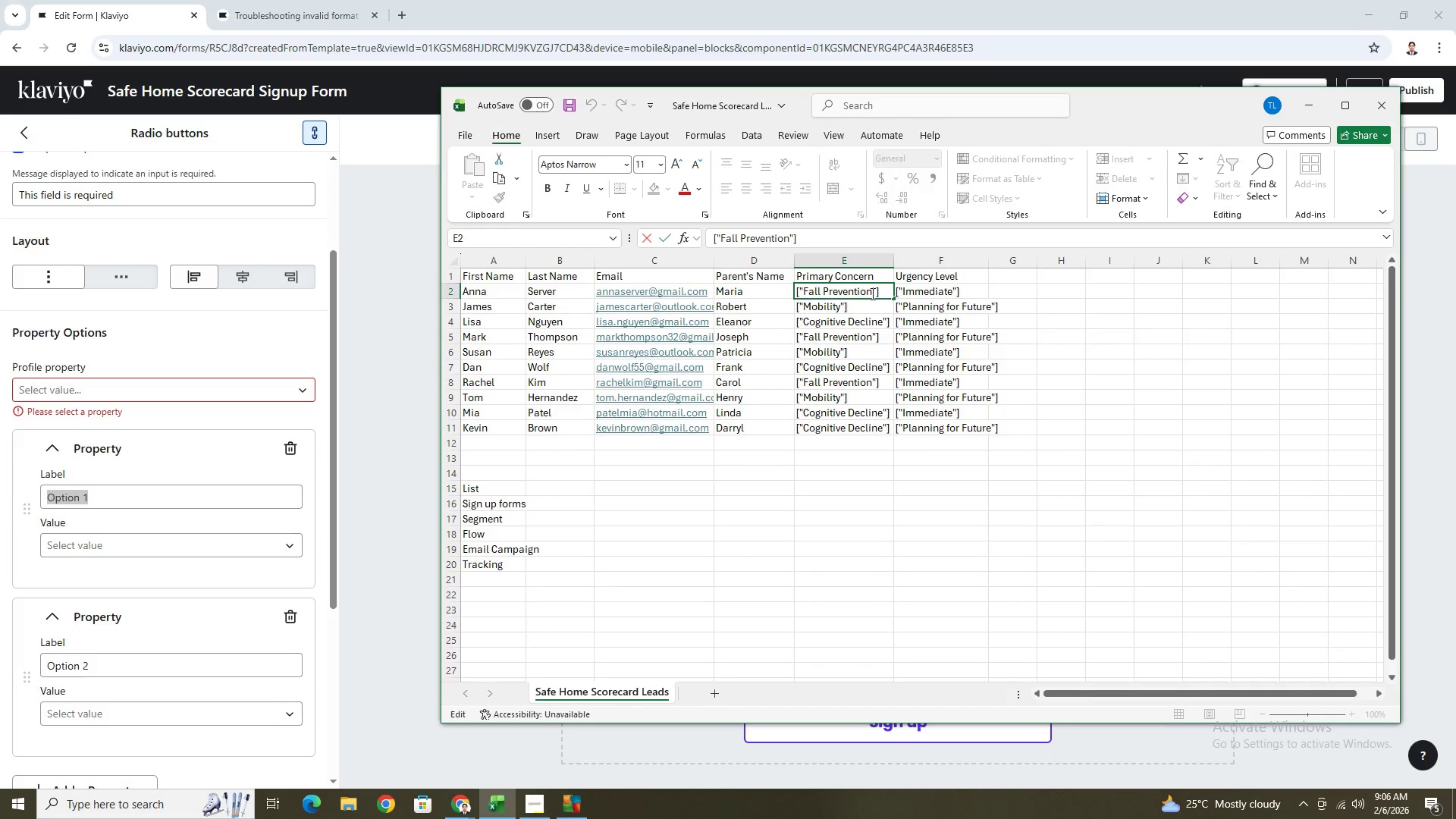 
left_click_drag(start_coordinate=[874, 292], to_coordinate=[803, 295])
 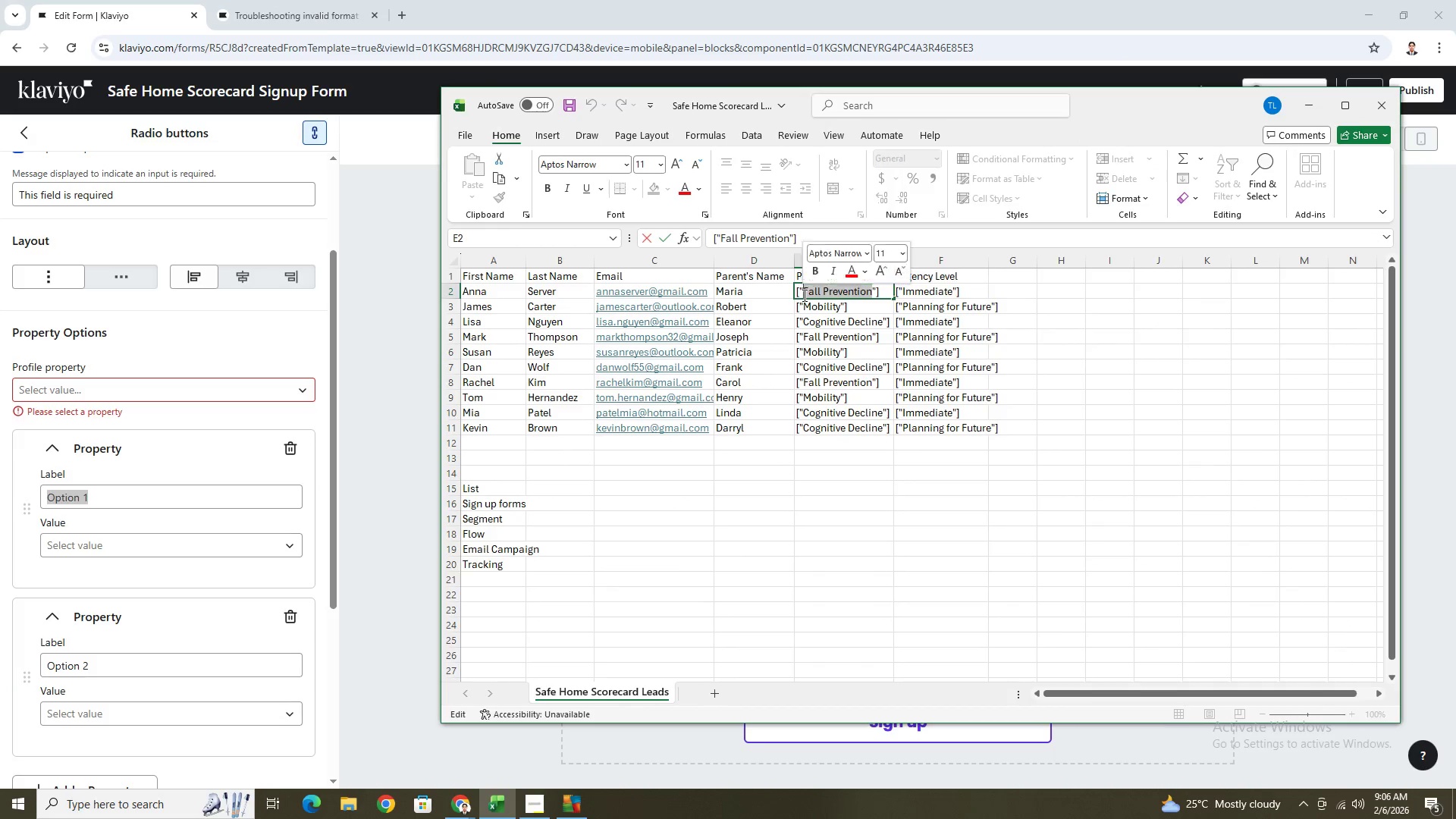 
key(Control+C)
 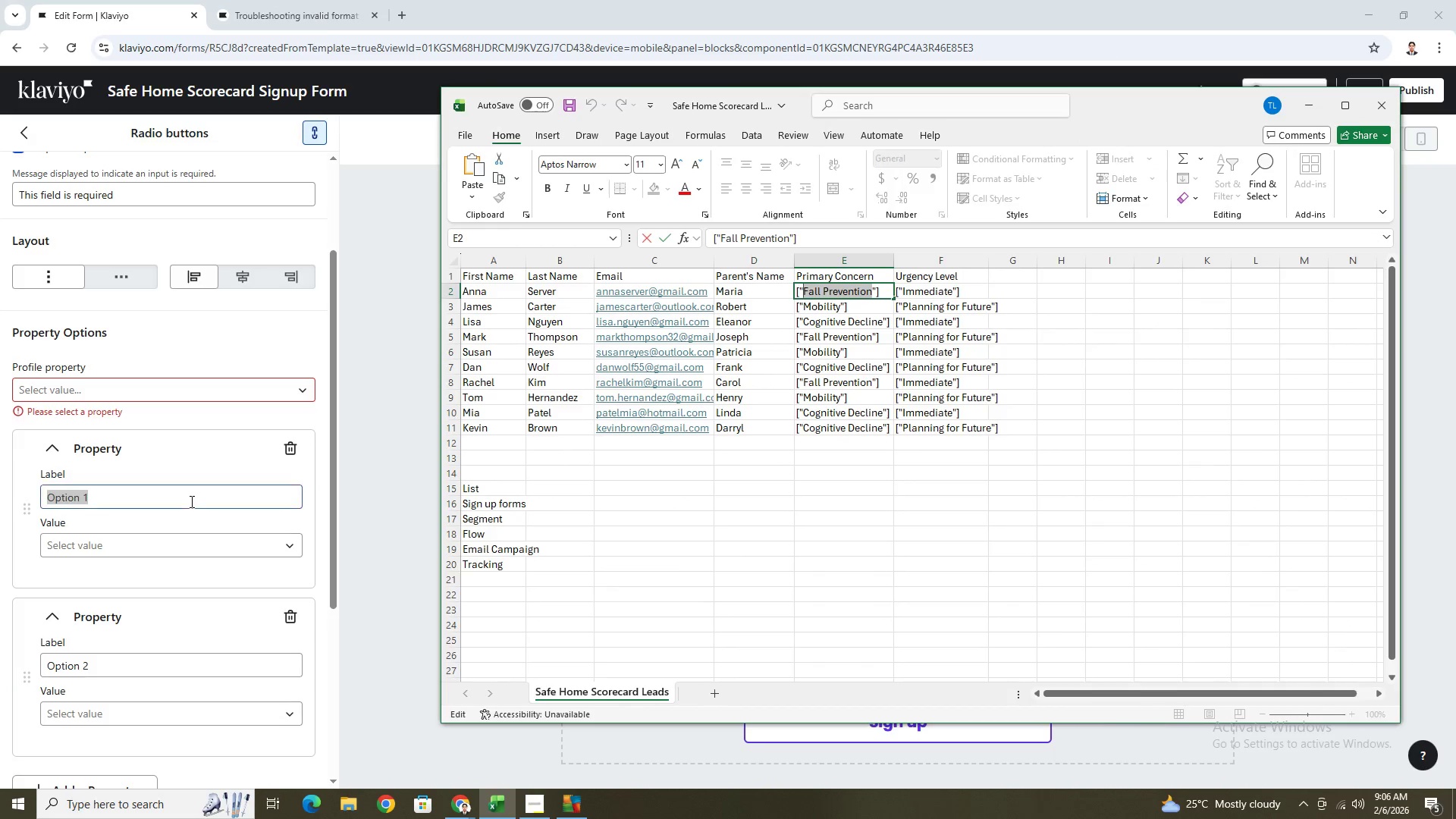 
double_click([190, 501])
 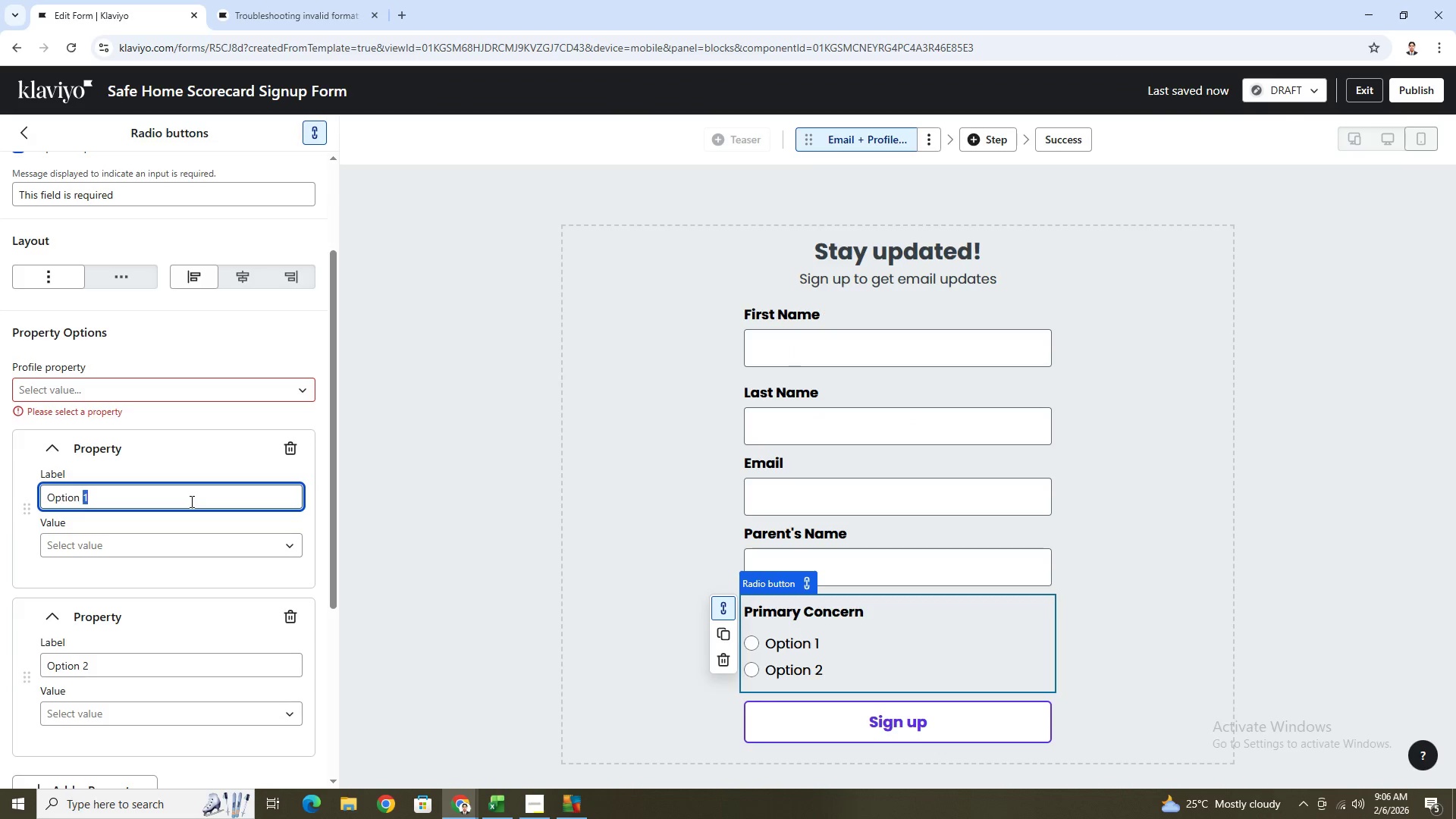 
triple_click([190, 501])
 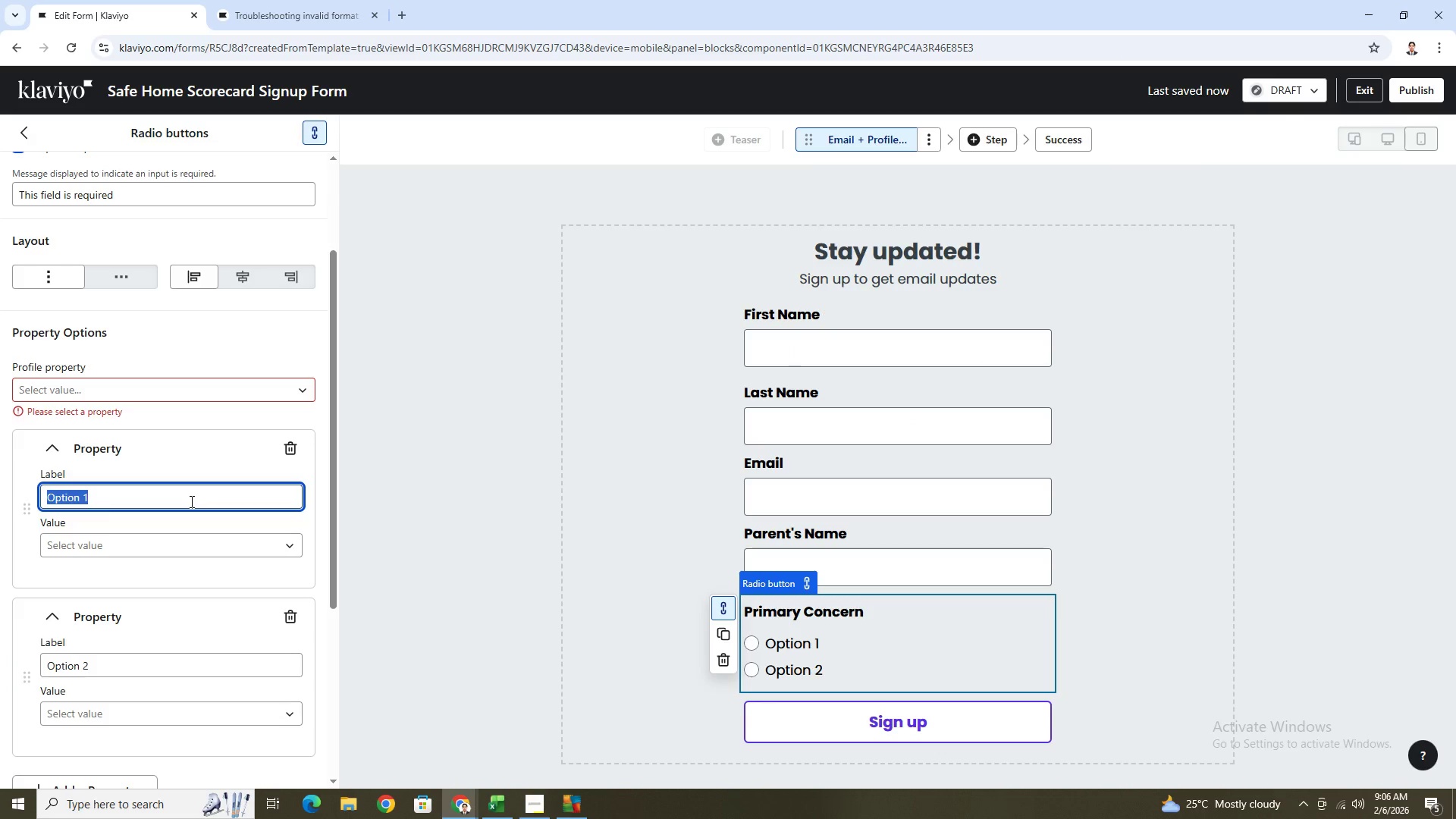 
key(Control+ControlLeft)
 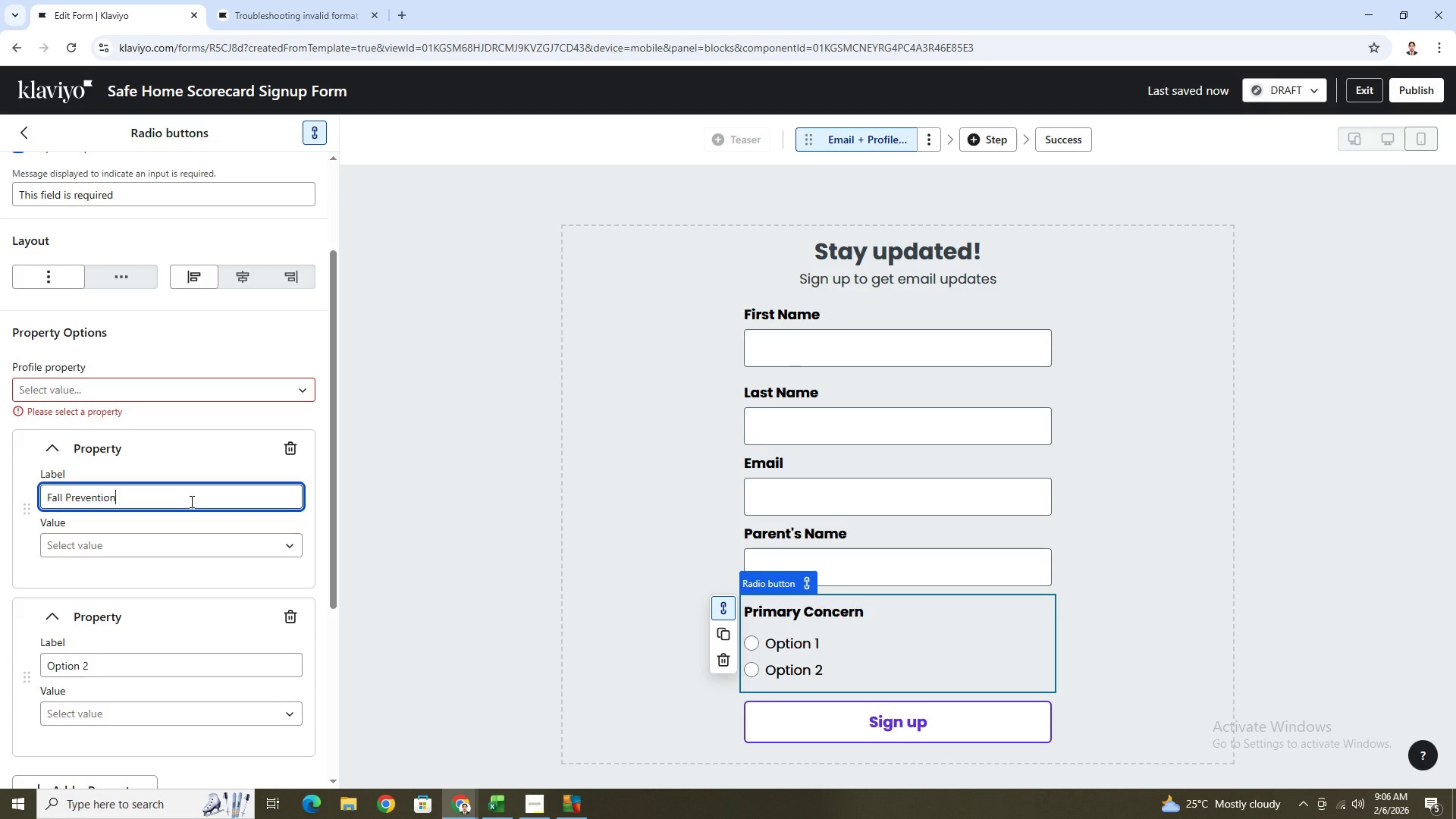 
key(Control+V)
 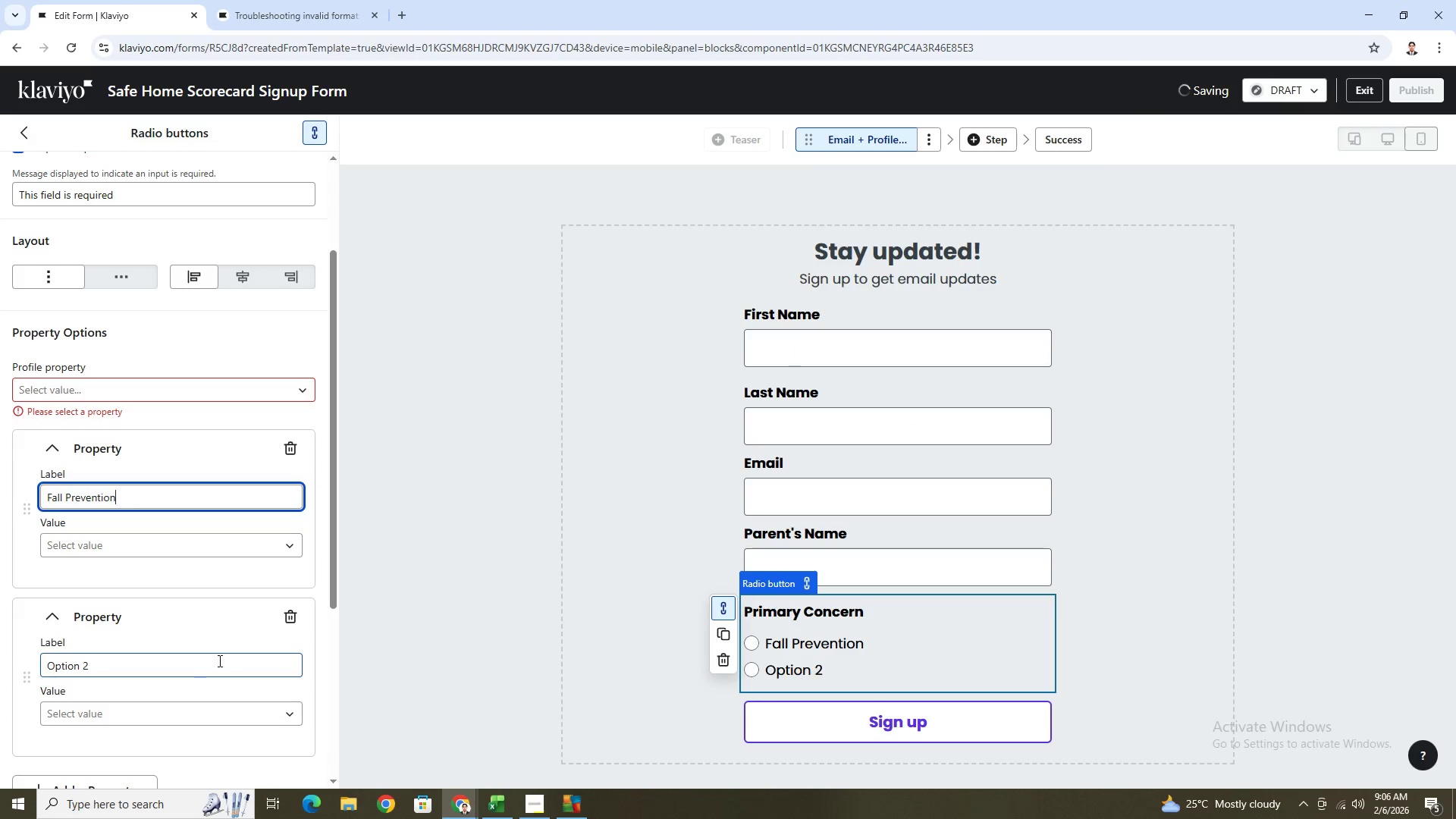 
scroll: coordinate [263, 645], scroll_direction: down, amount: 1.0
 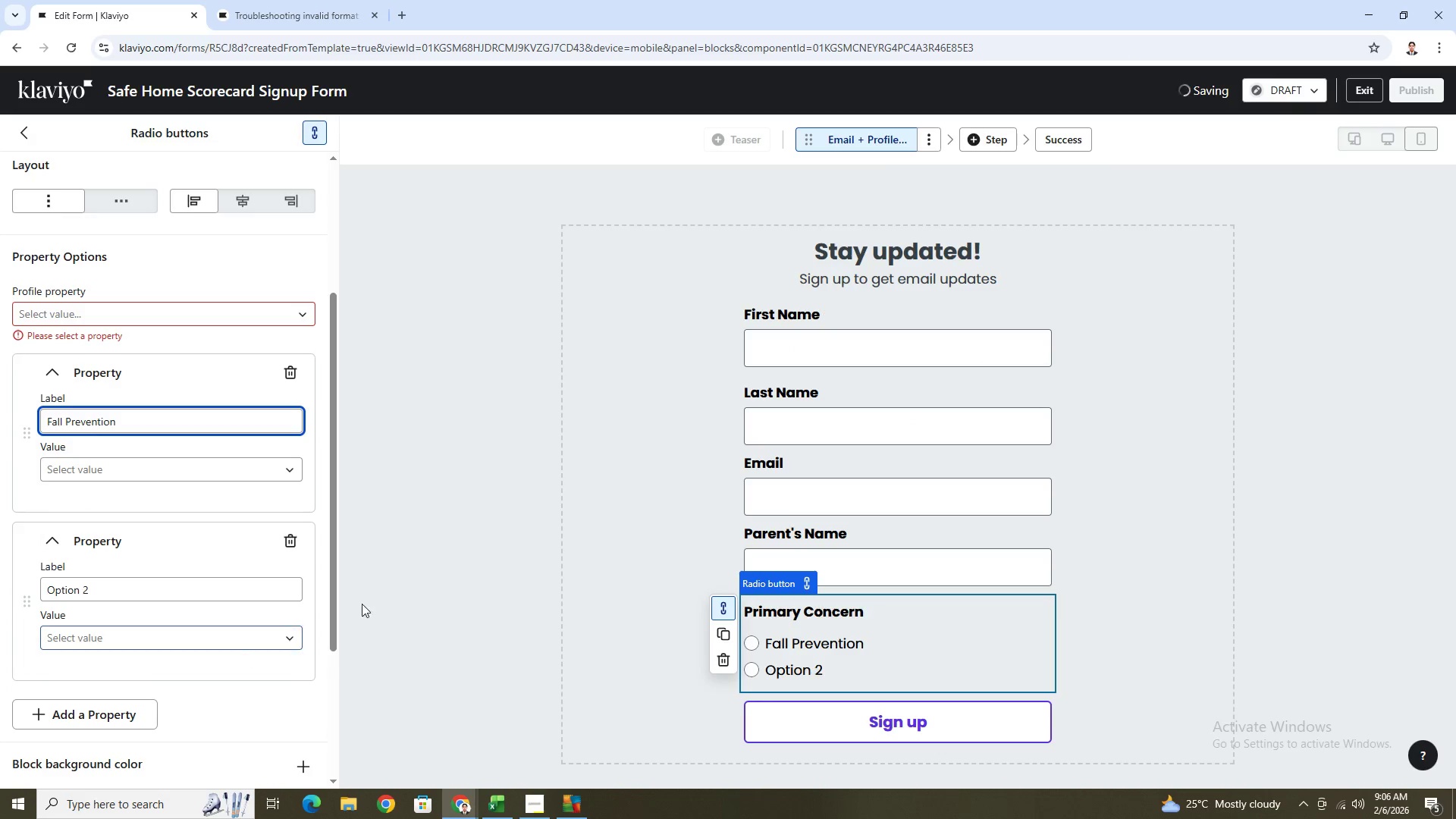 
key(Alt+AltLeft)
 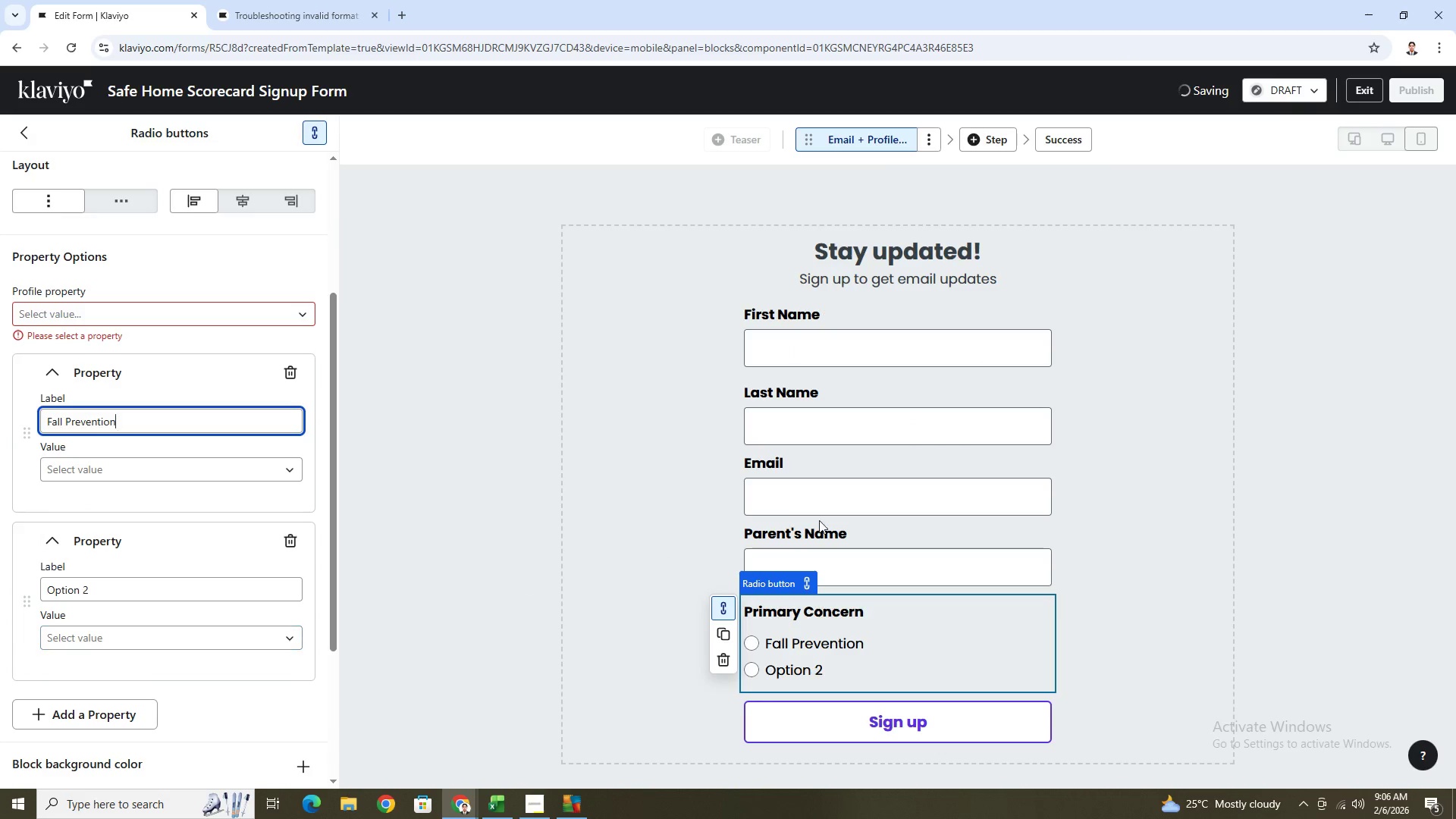 
key(Alt+Tab)
 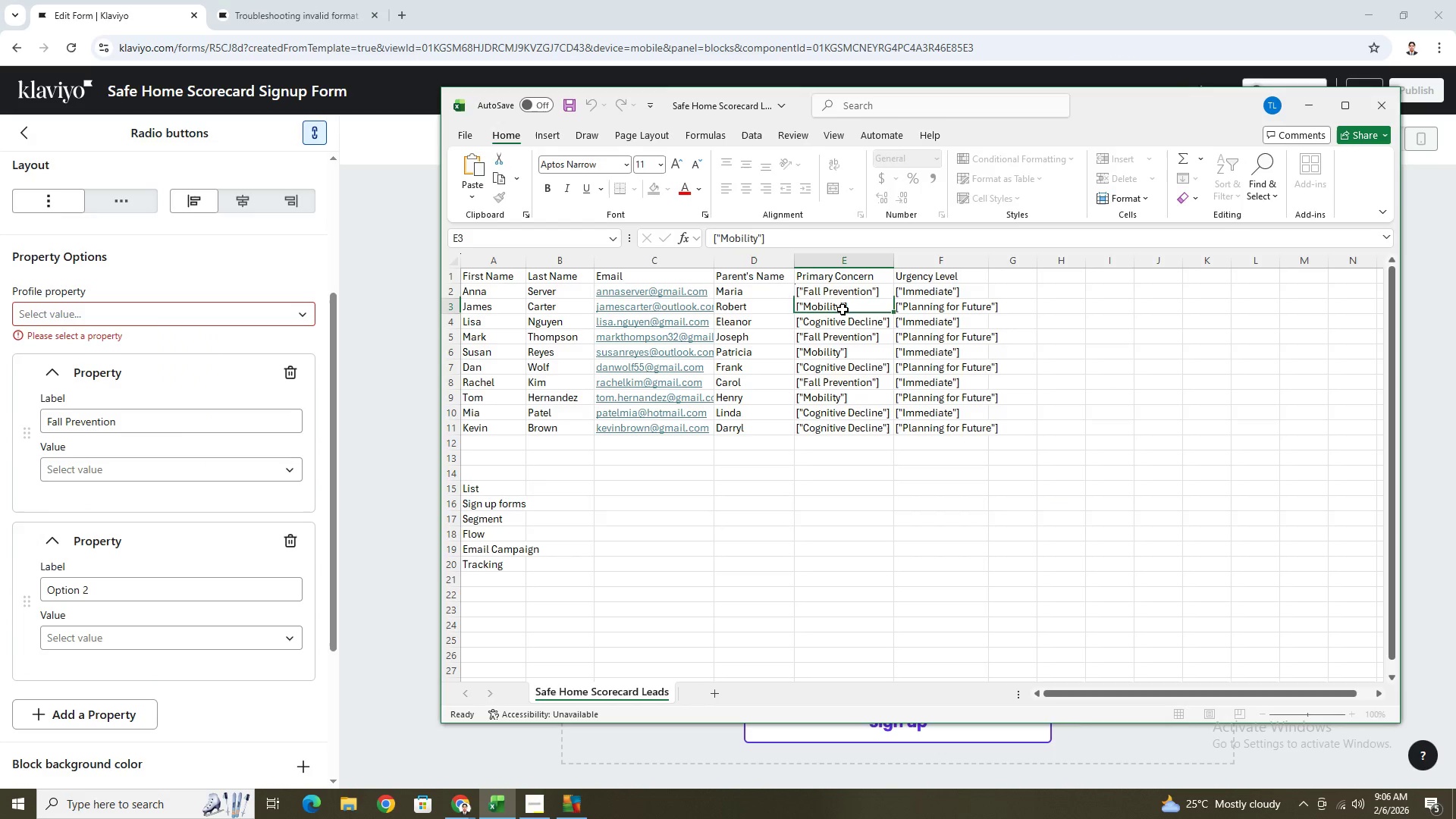 
double_click([839, 306])
 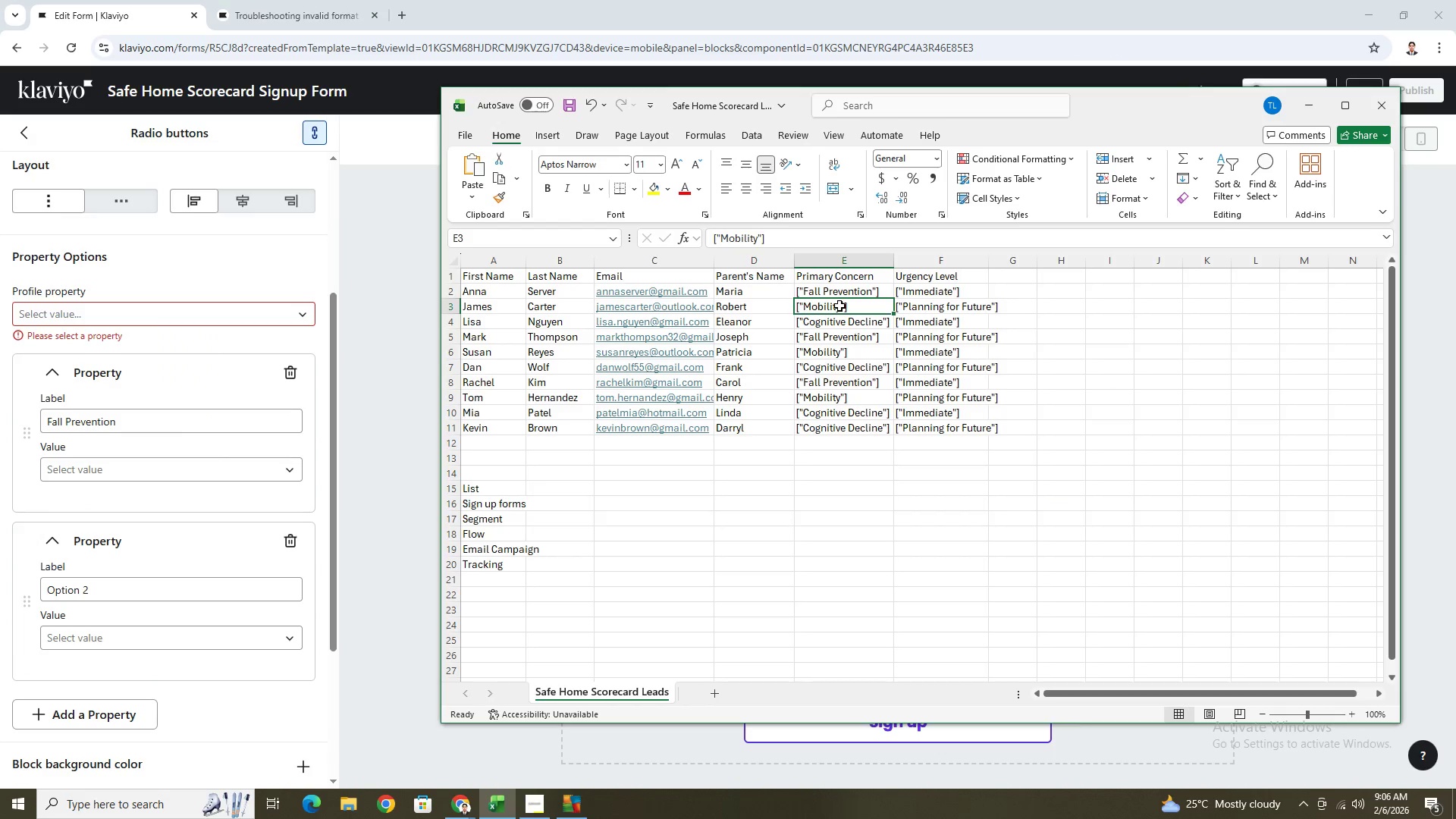 
triple_click([839, 306])
 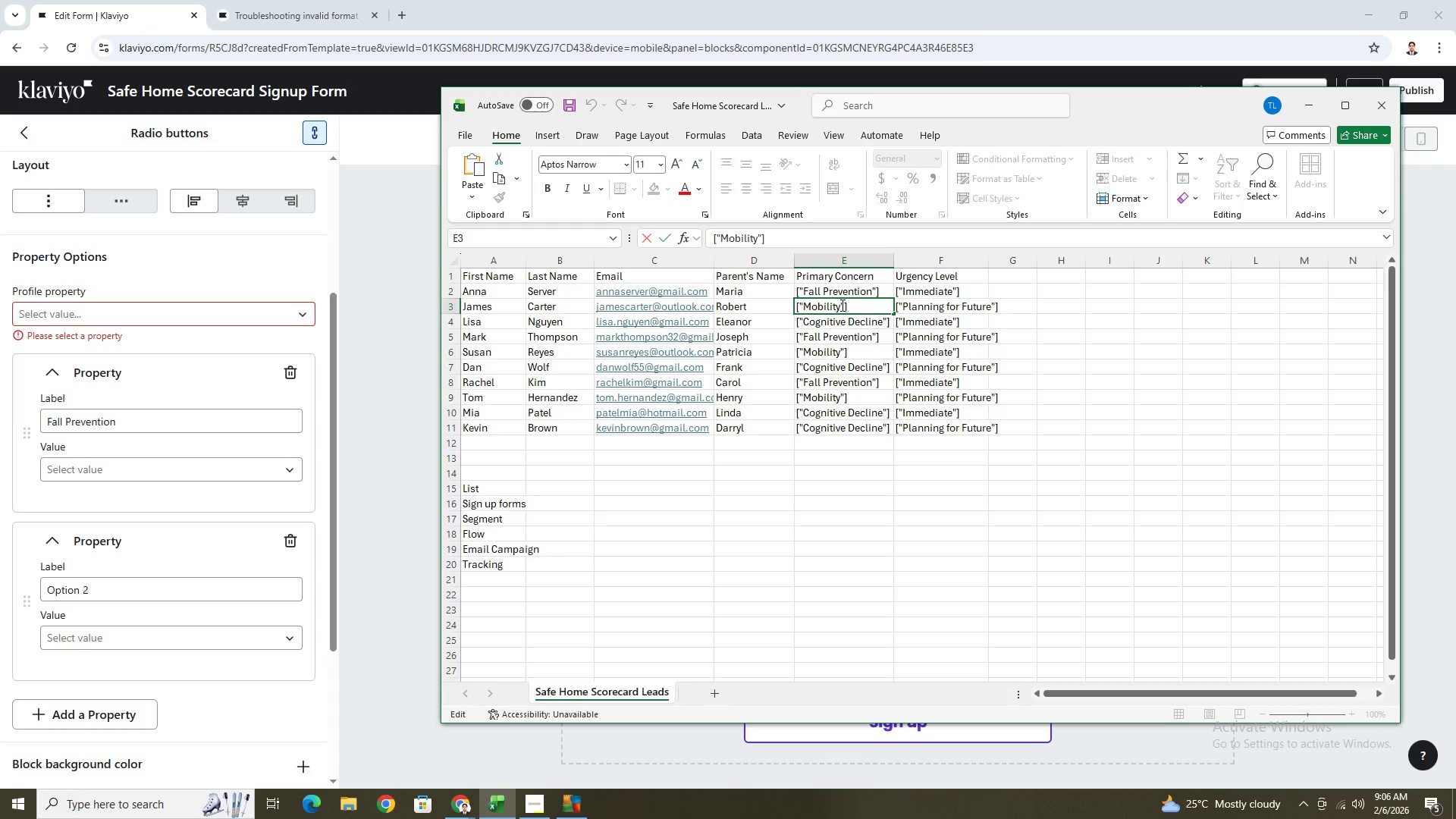 
left_click_drag(start_coordinate=[841, 306], to_coordinate=[805, 308])
 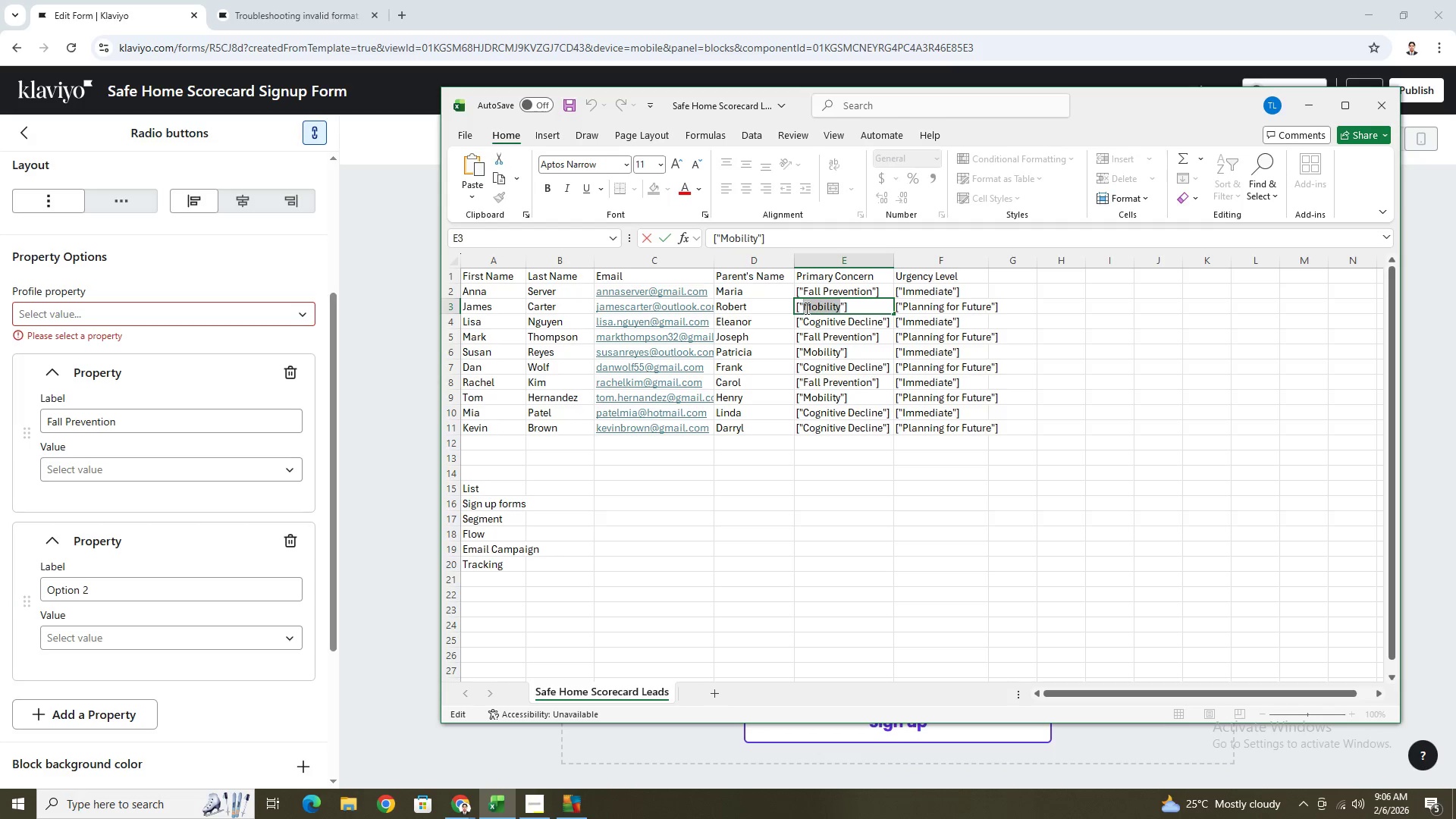 
key(Control+ControlLeft)
 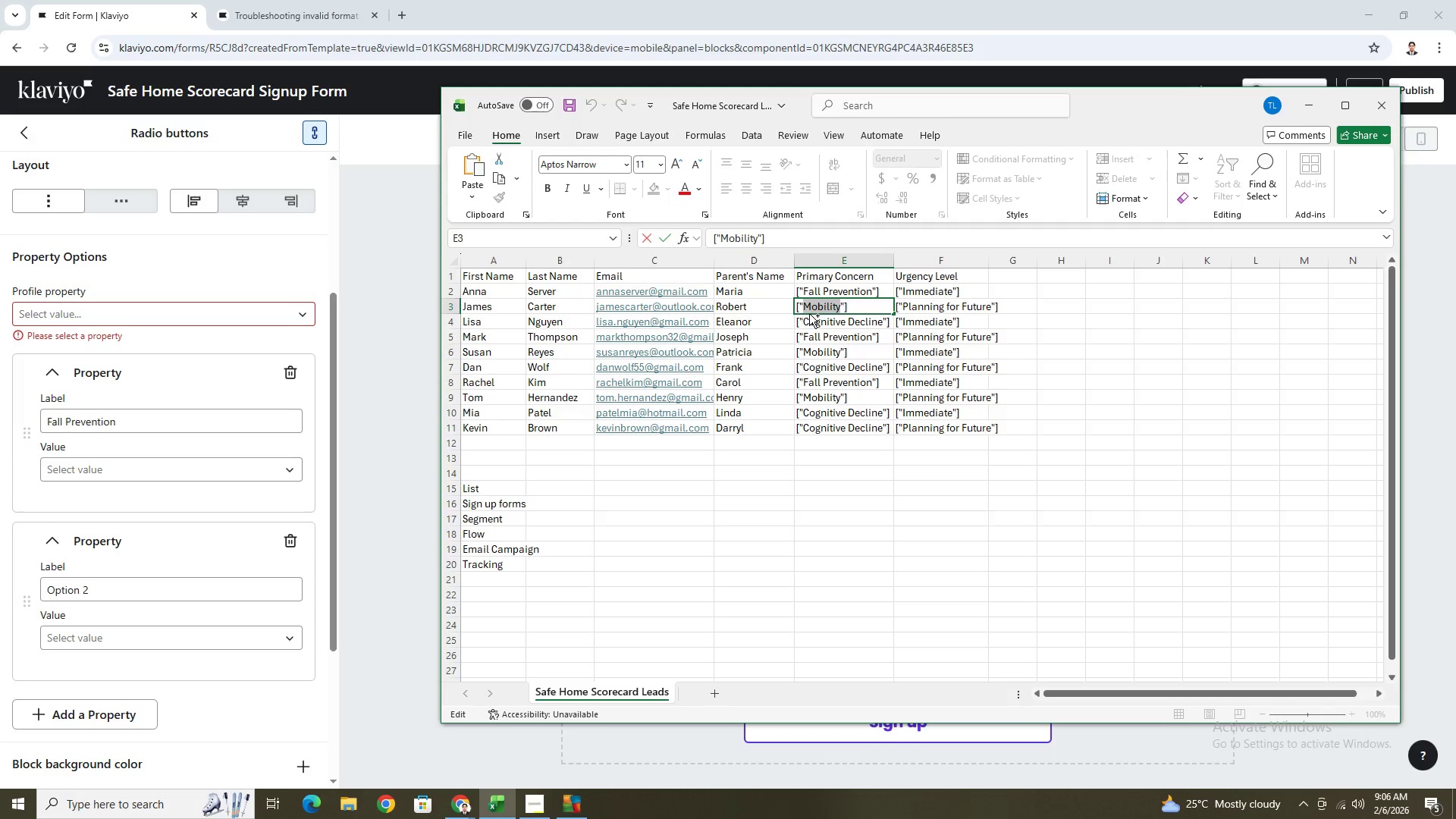 
key(Control+C)
 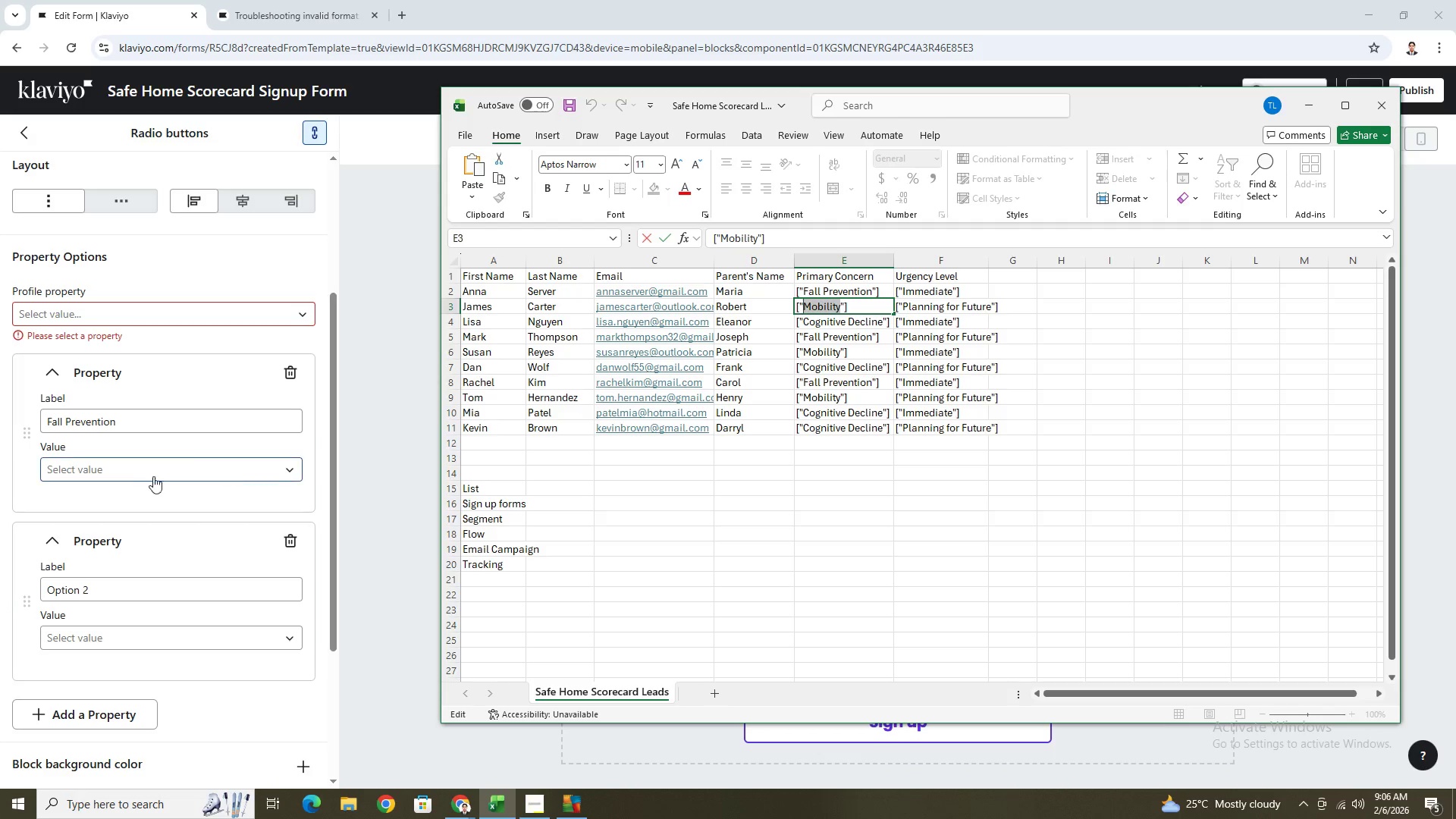 
left_click([137, 454])
 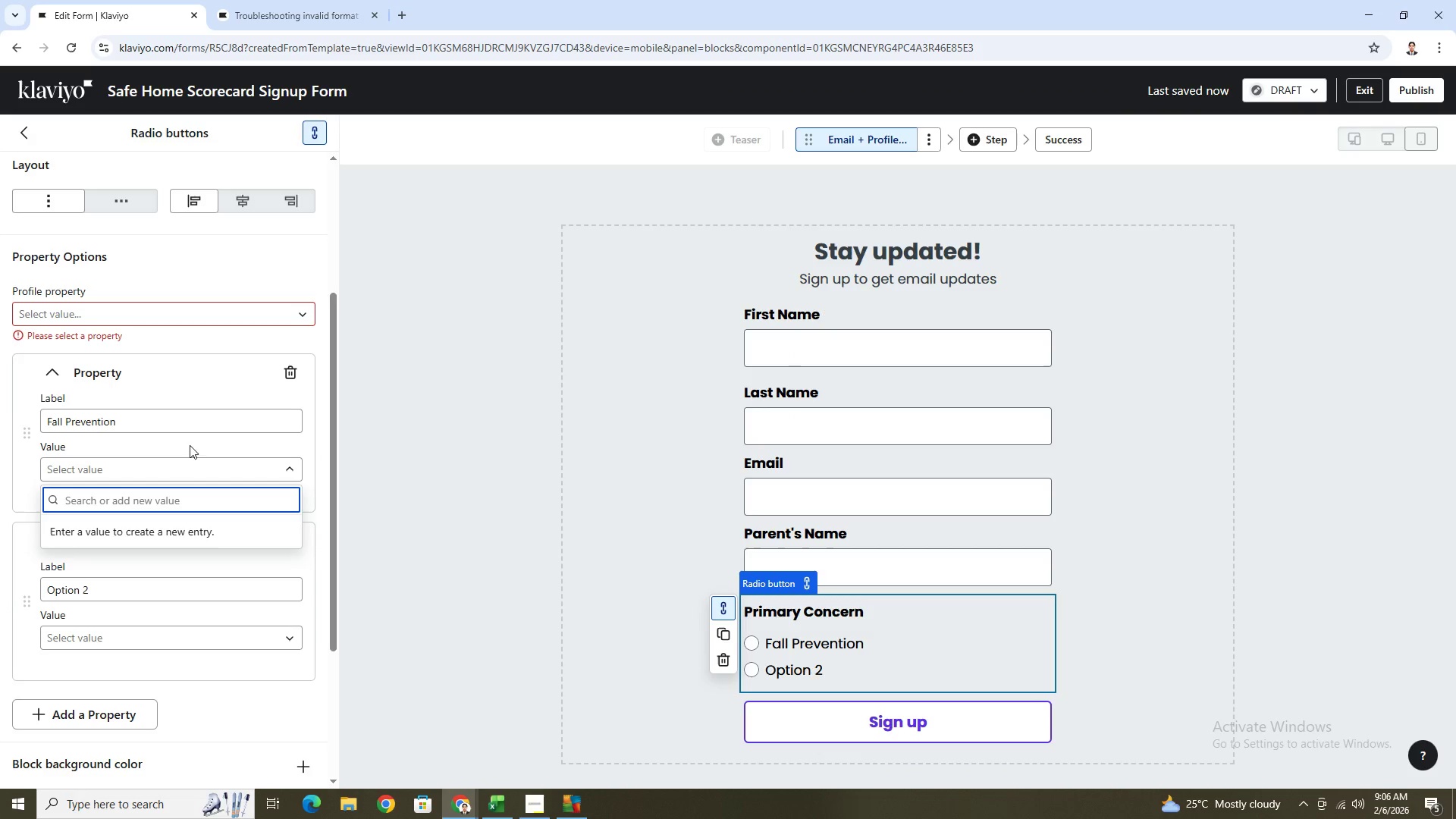 
left_click([204, 441])
 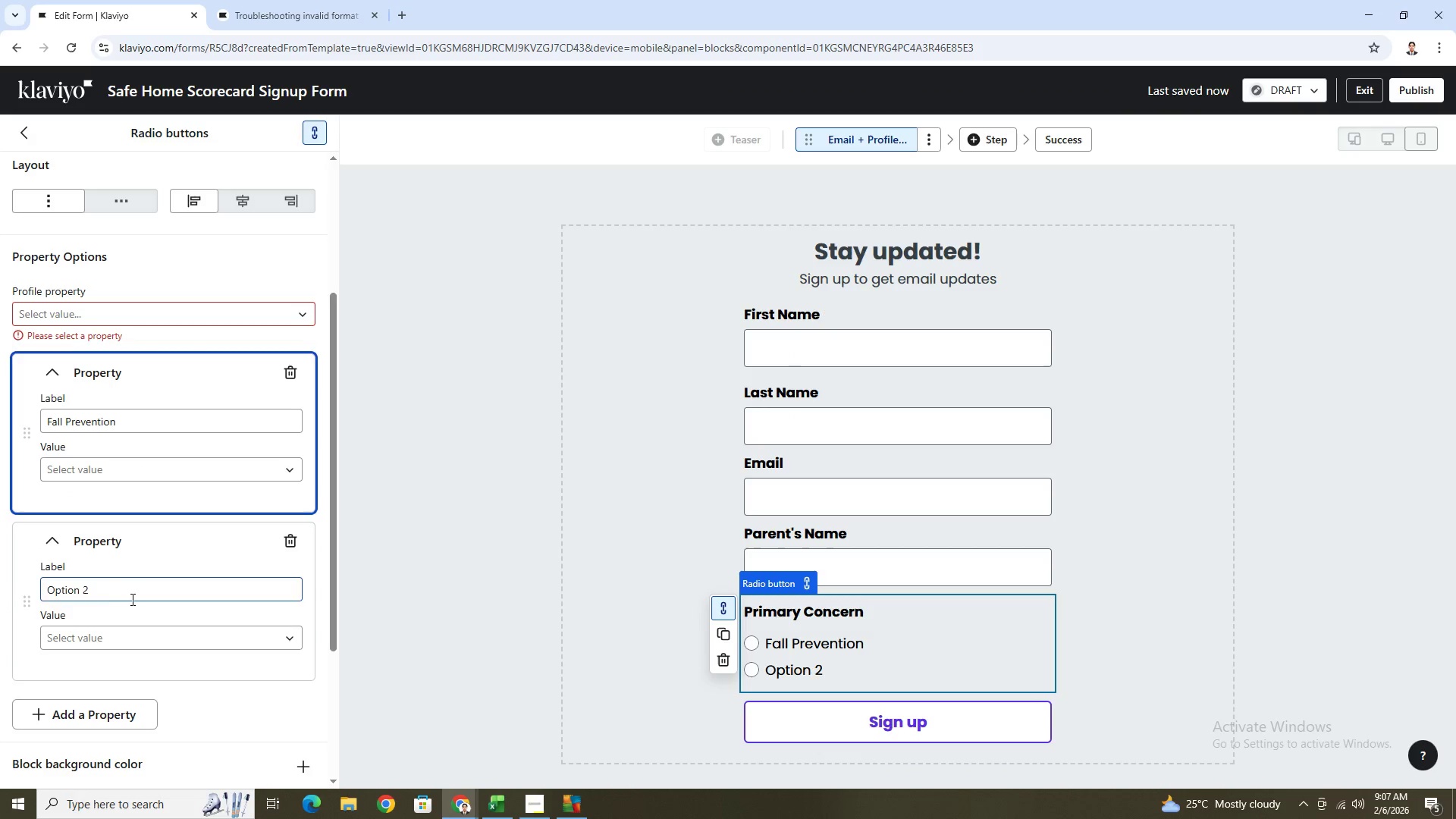 
double_click([133, 599])
 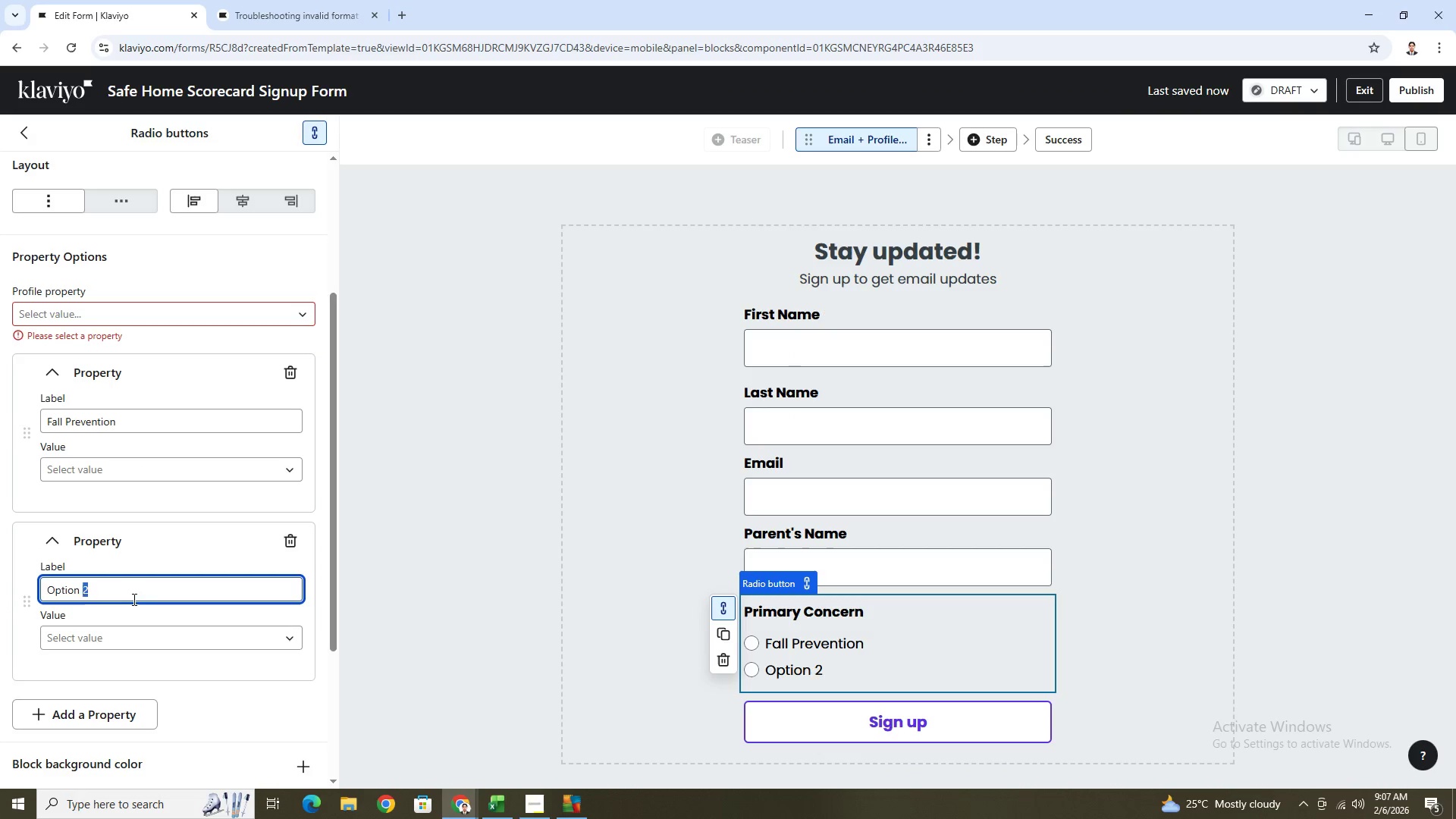 
triple_click([133, 599])
 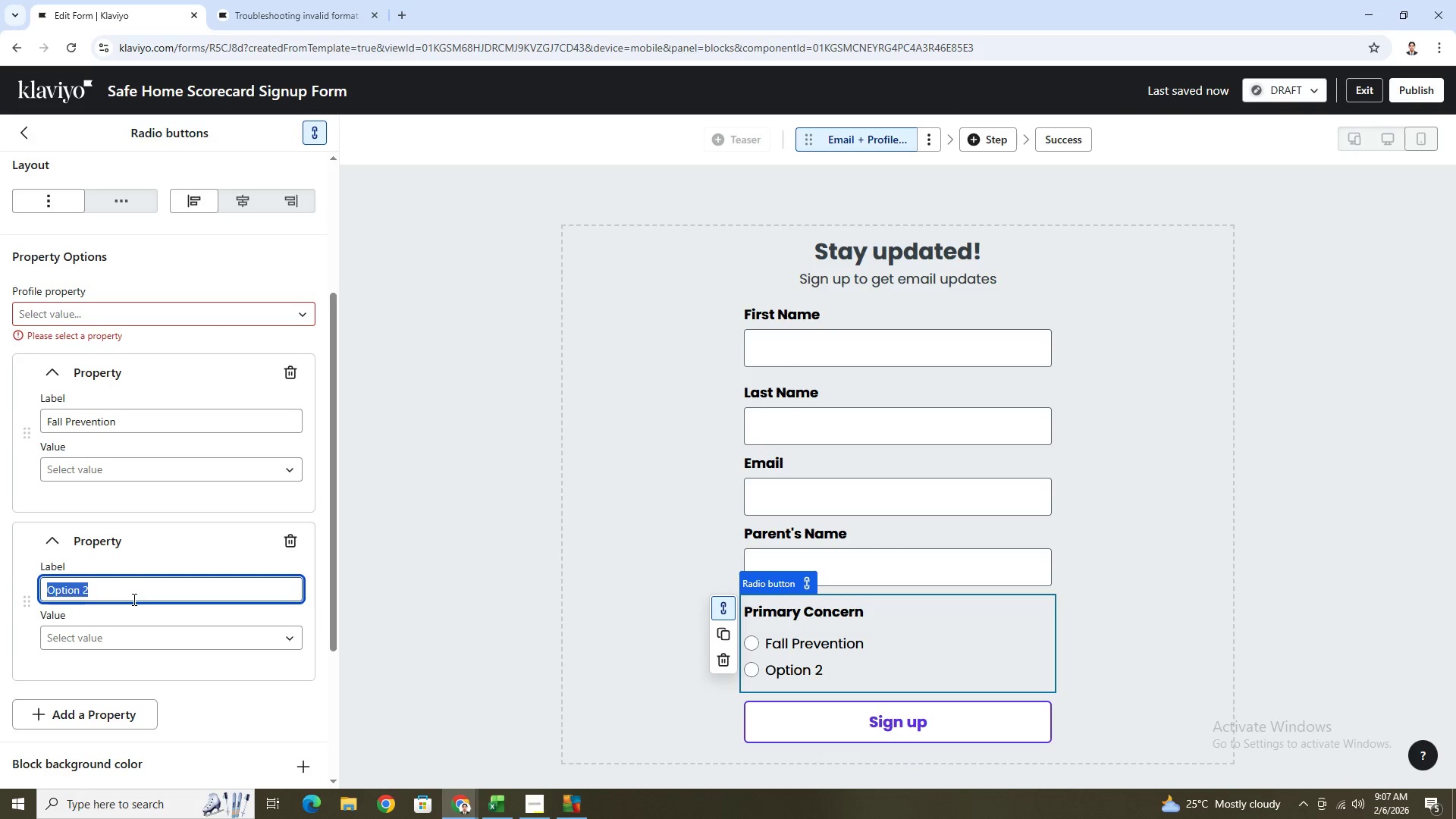 
key(Control+V)
 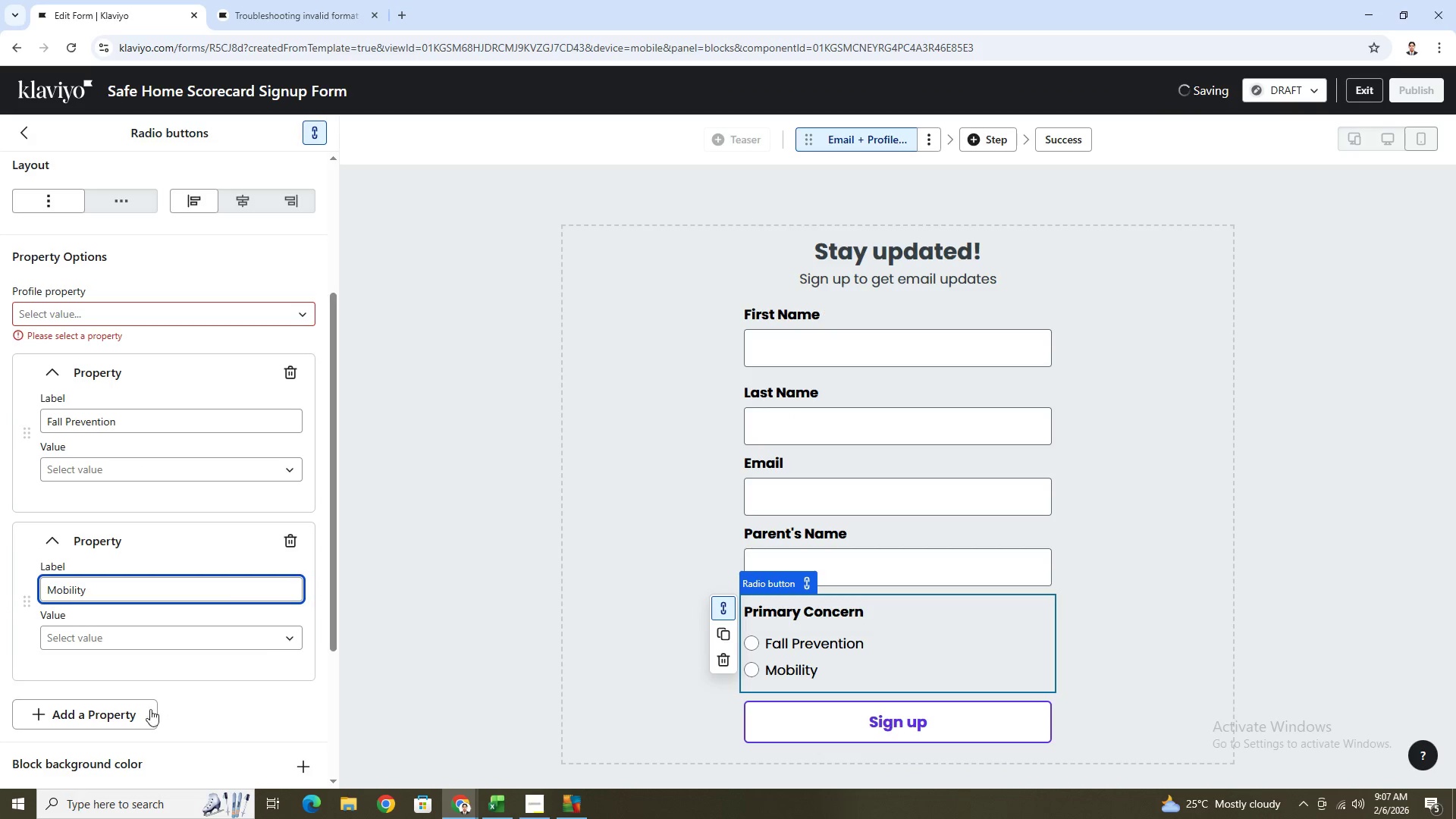 
left_click([125, 714])
 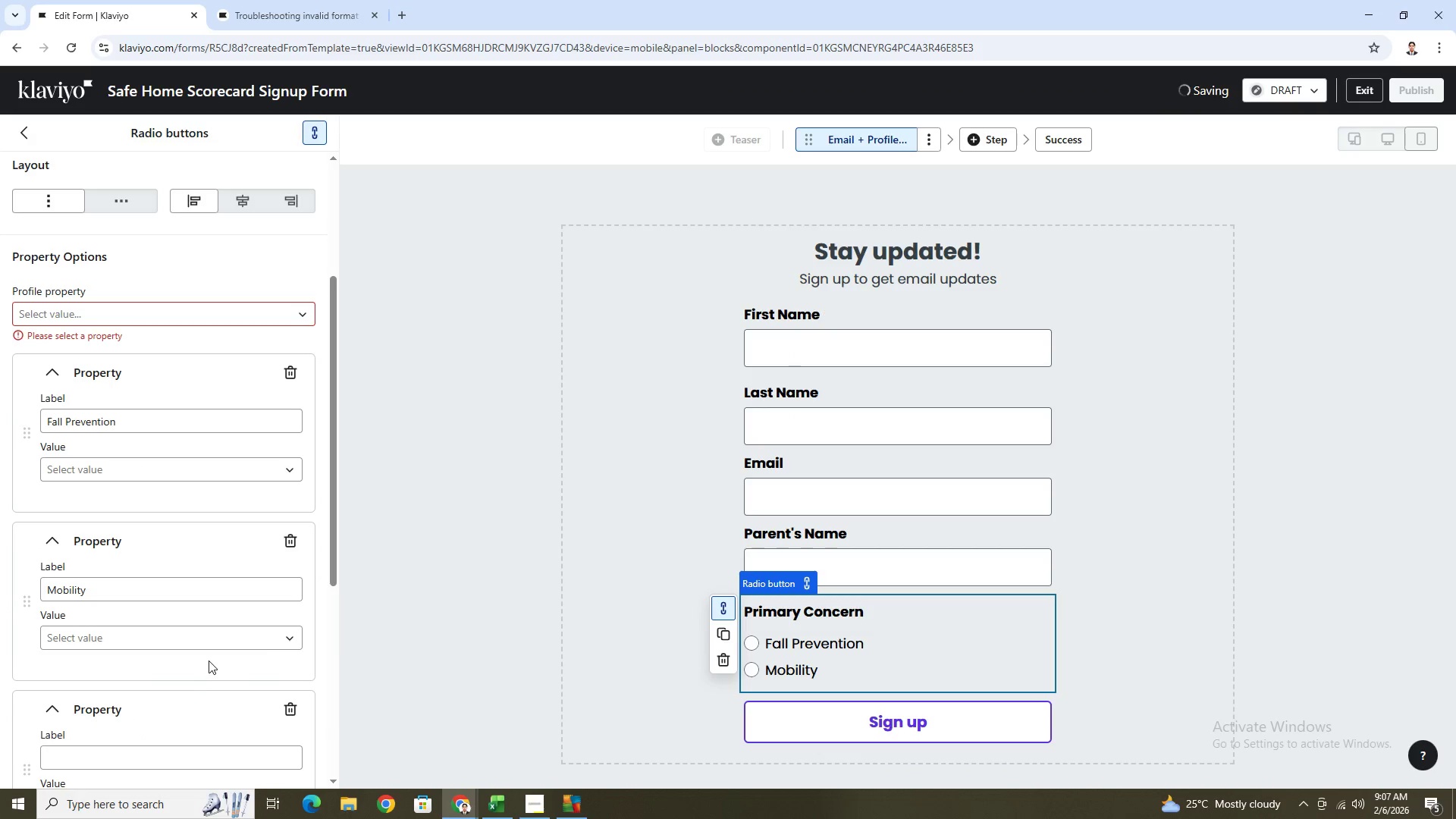 
scroll: coordinate [209, 660], scroll_direction: down, amount: 2.0
 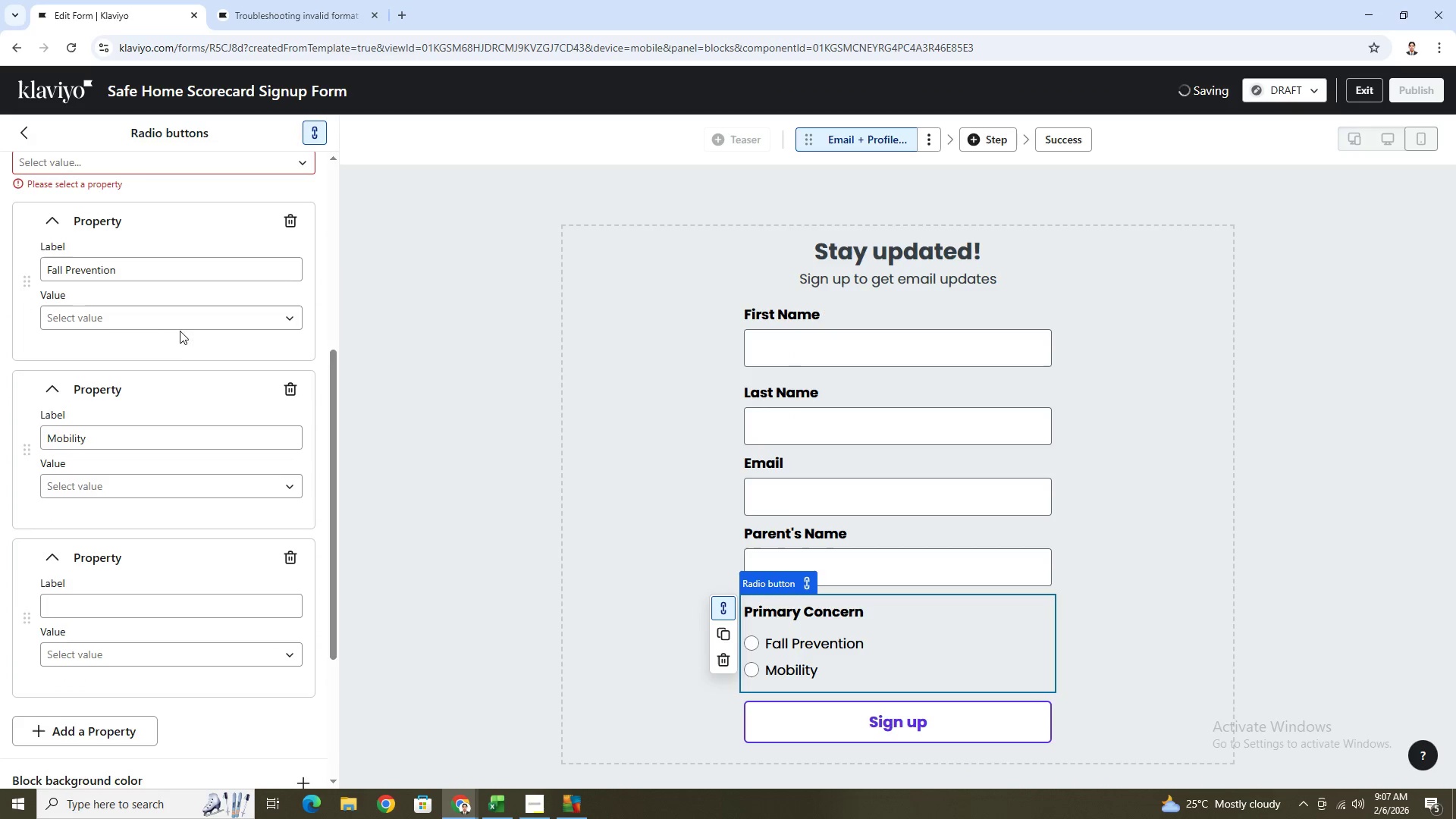 
left_click([180, 315])
 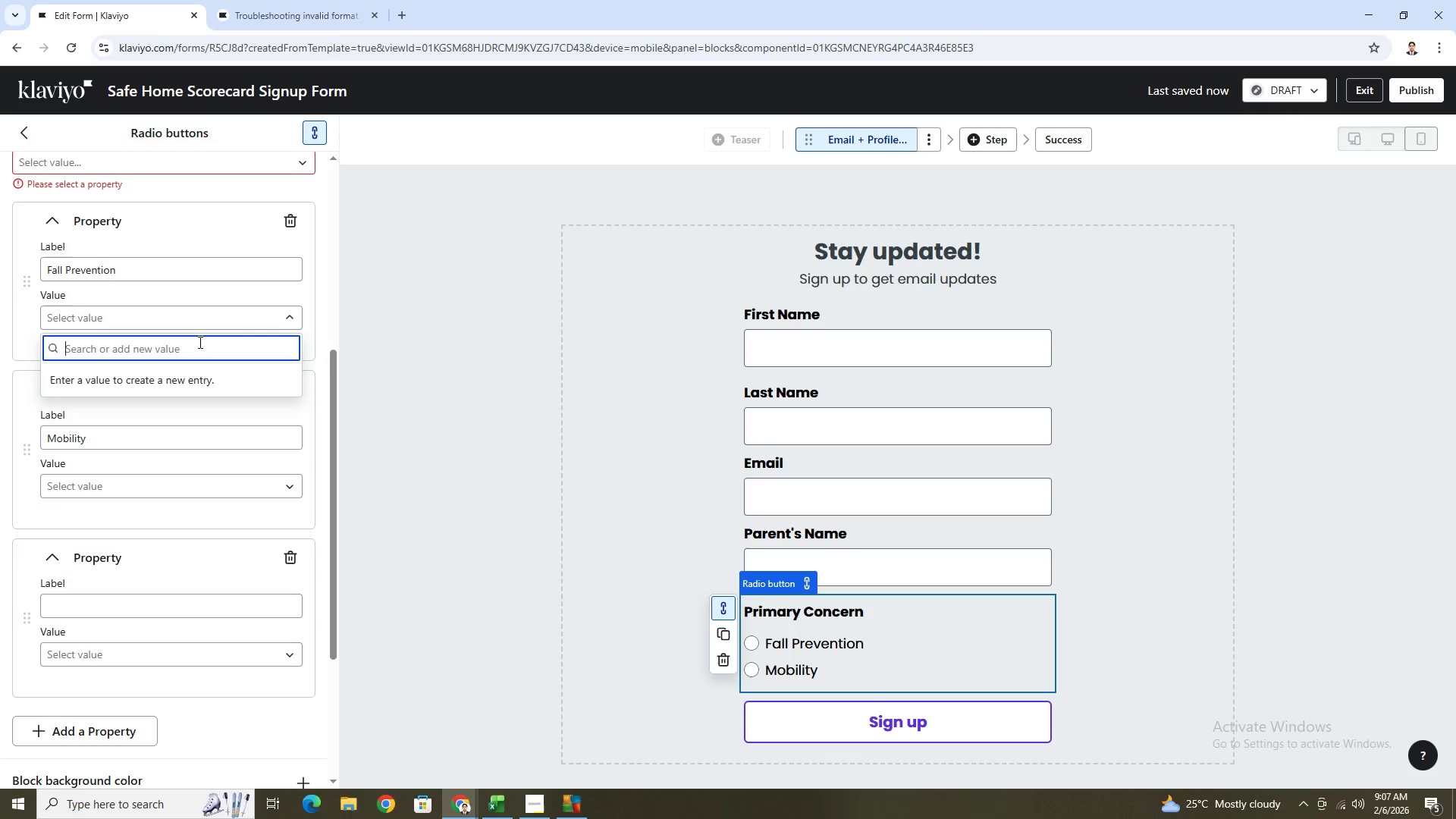 
type(fall)
key(Backspace)
key(Backspace)
key(Backspace)
key(Backspace)
 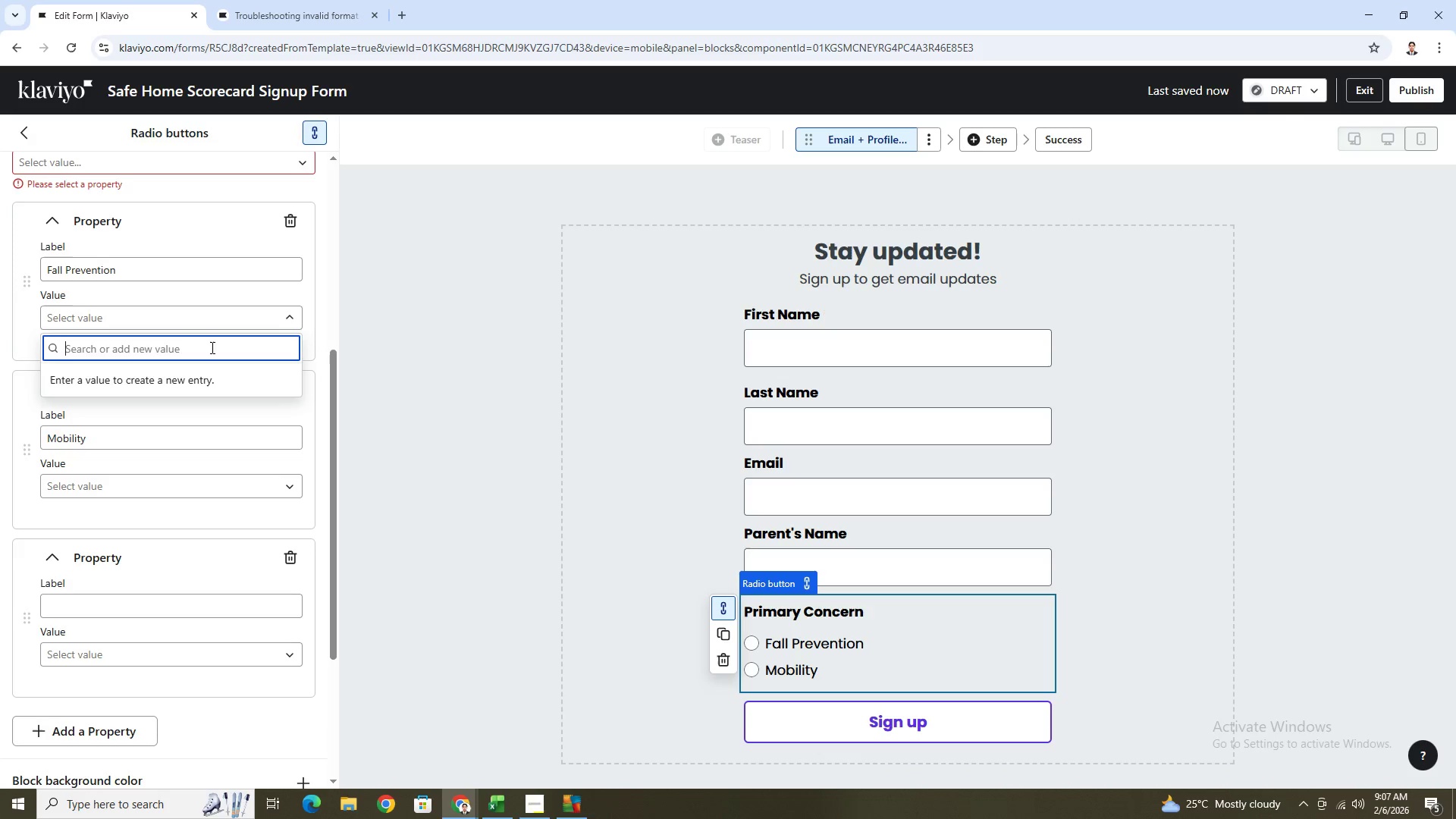 
left_click([313, 295])
 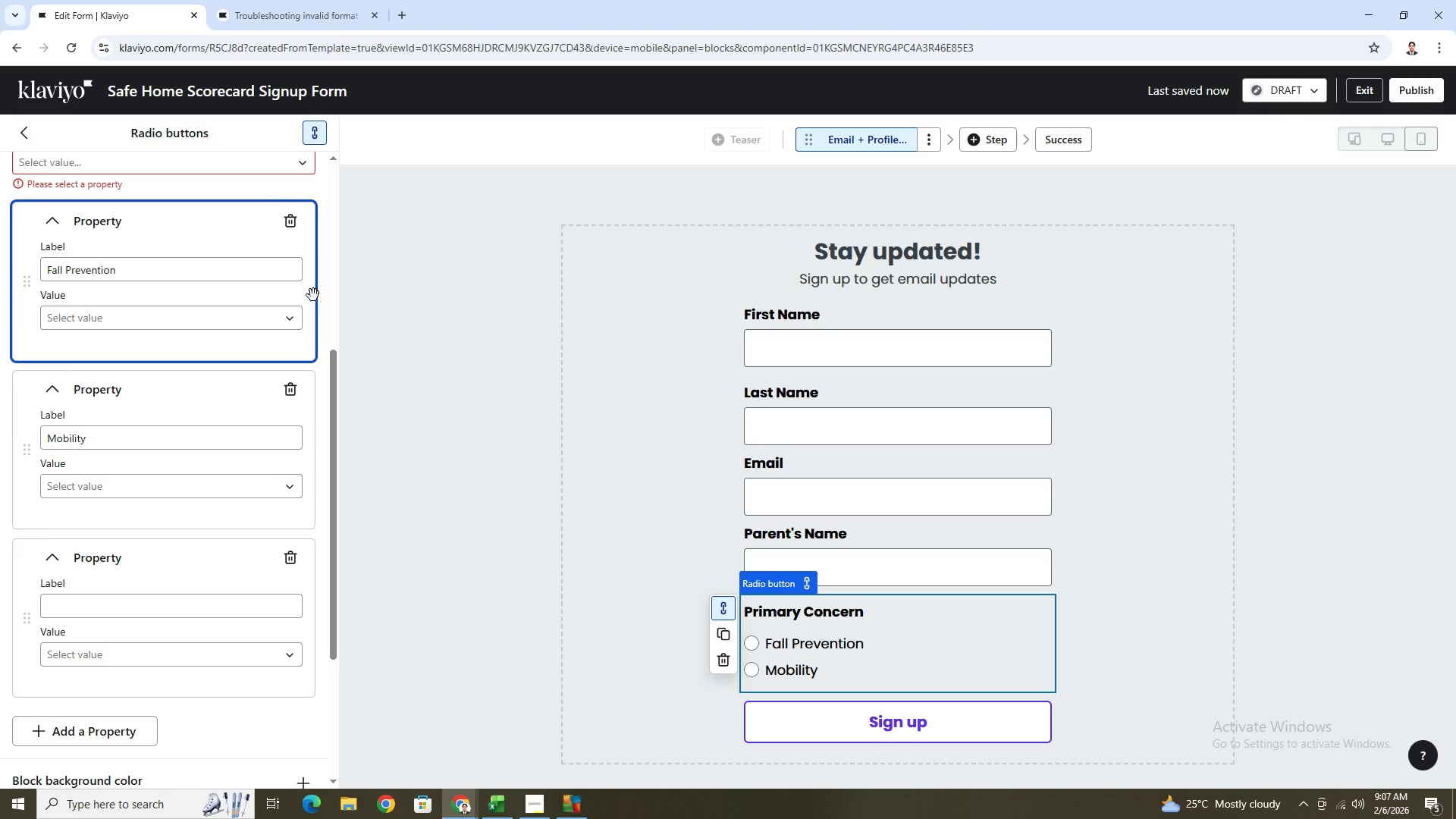 
scroll: coordinate [313, 295], scroll_direction: up, amount: 2.0
 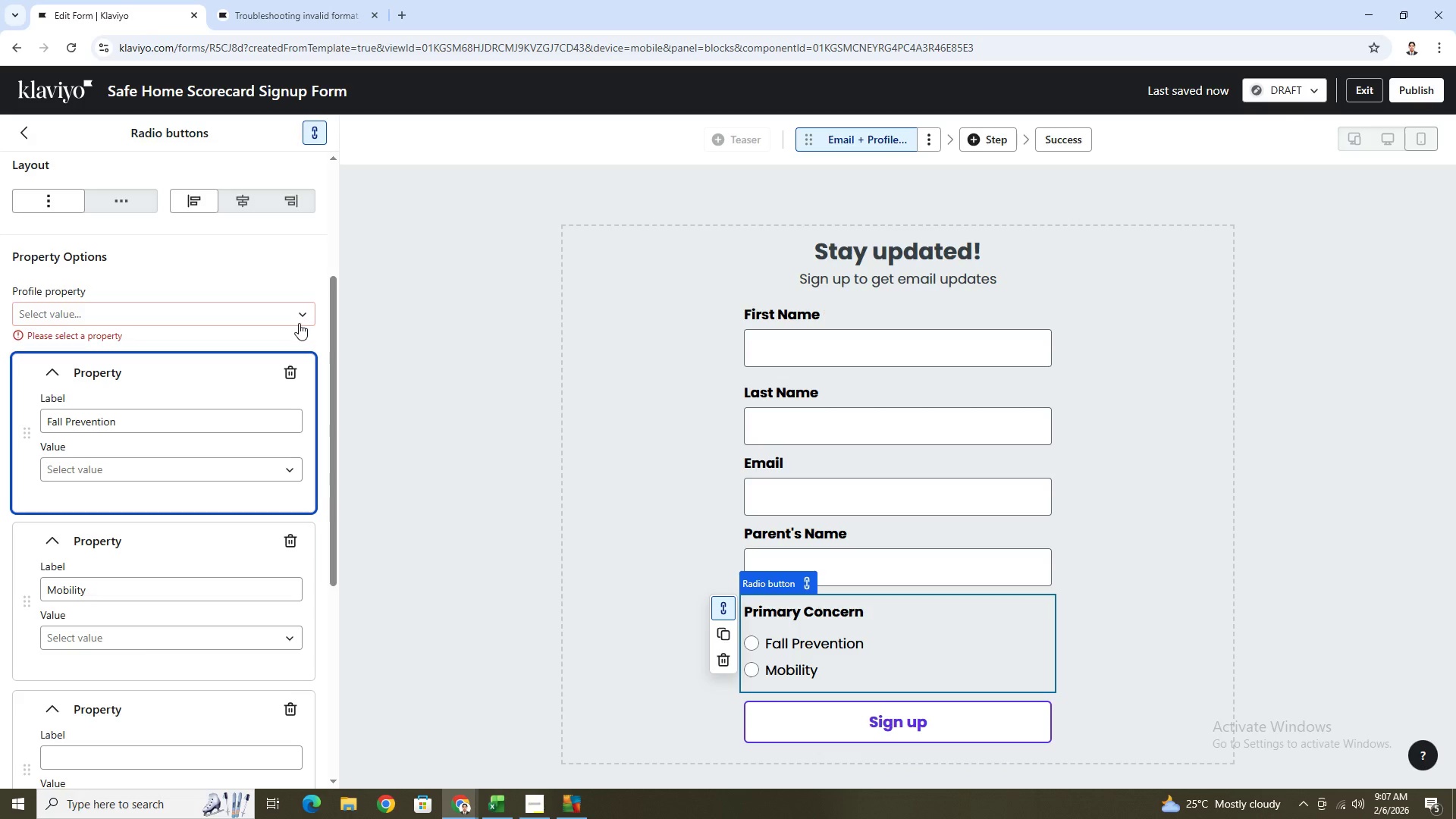 
left_click([301, 320])
 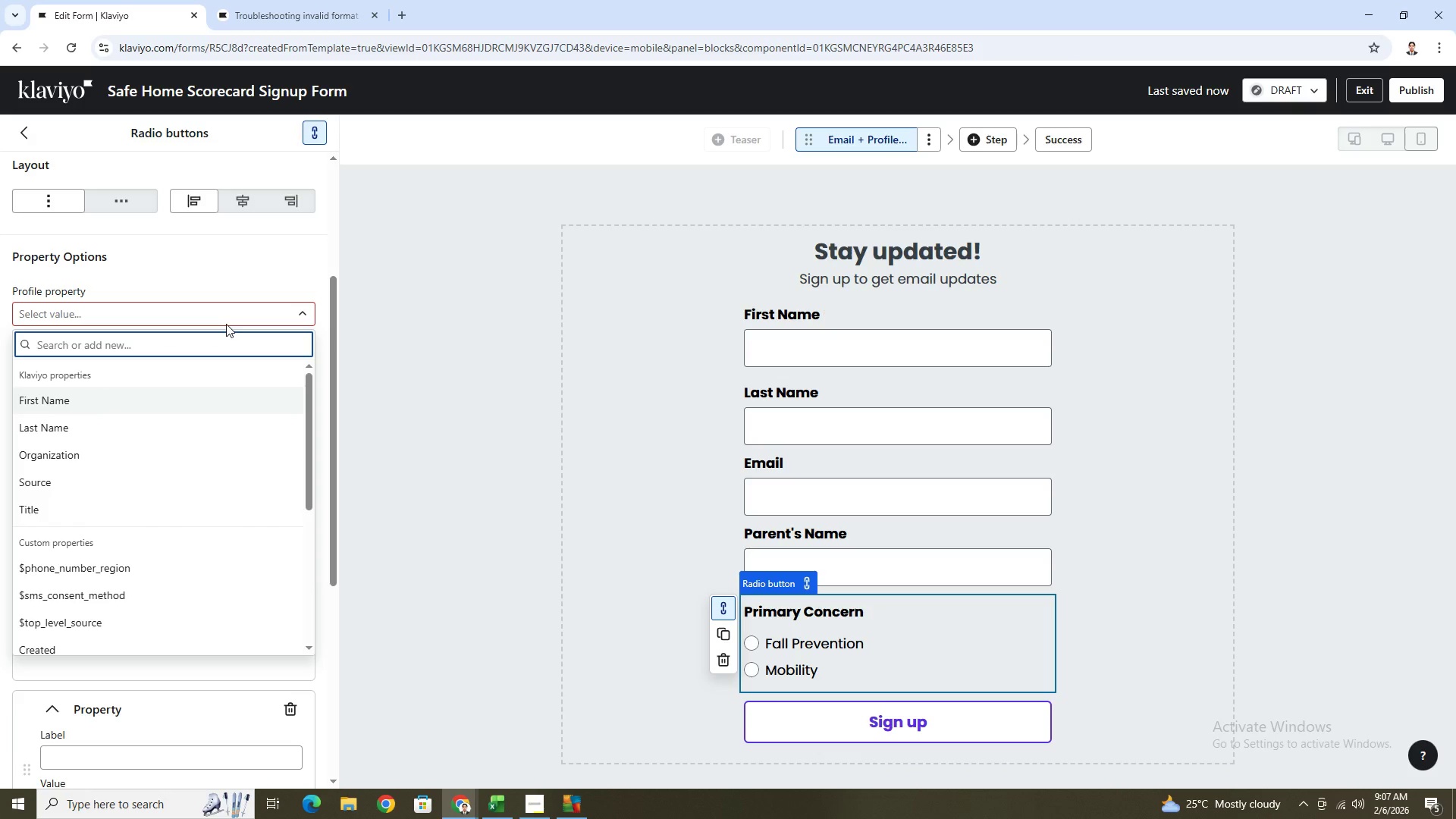 
type(prima)
 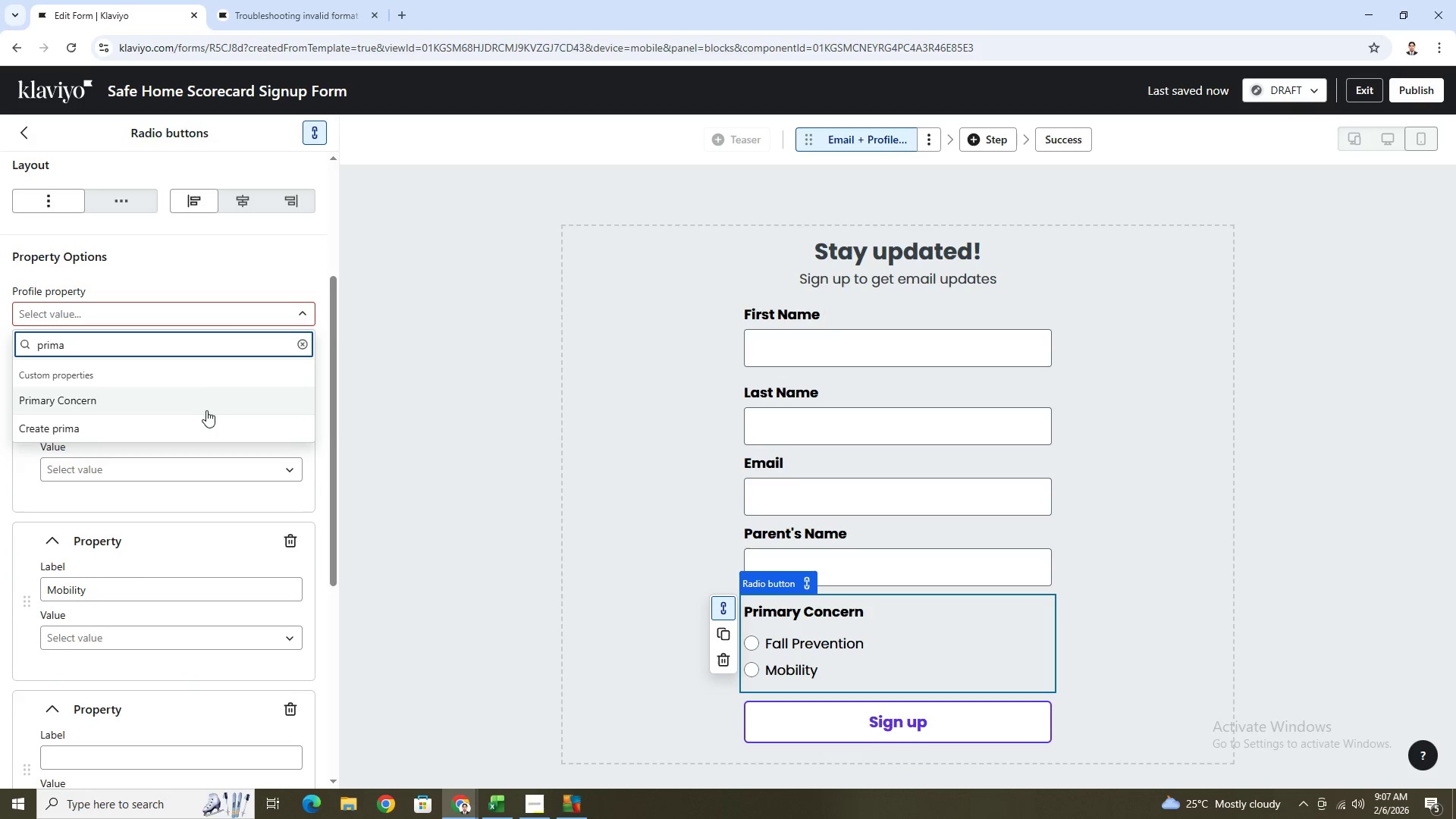 
left_click([203, 413])
 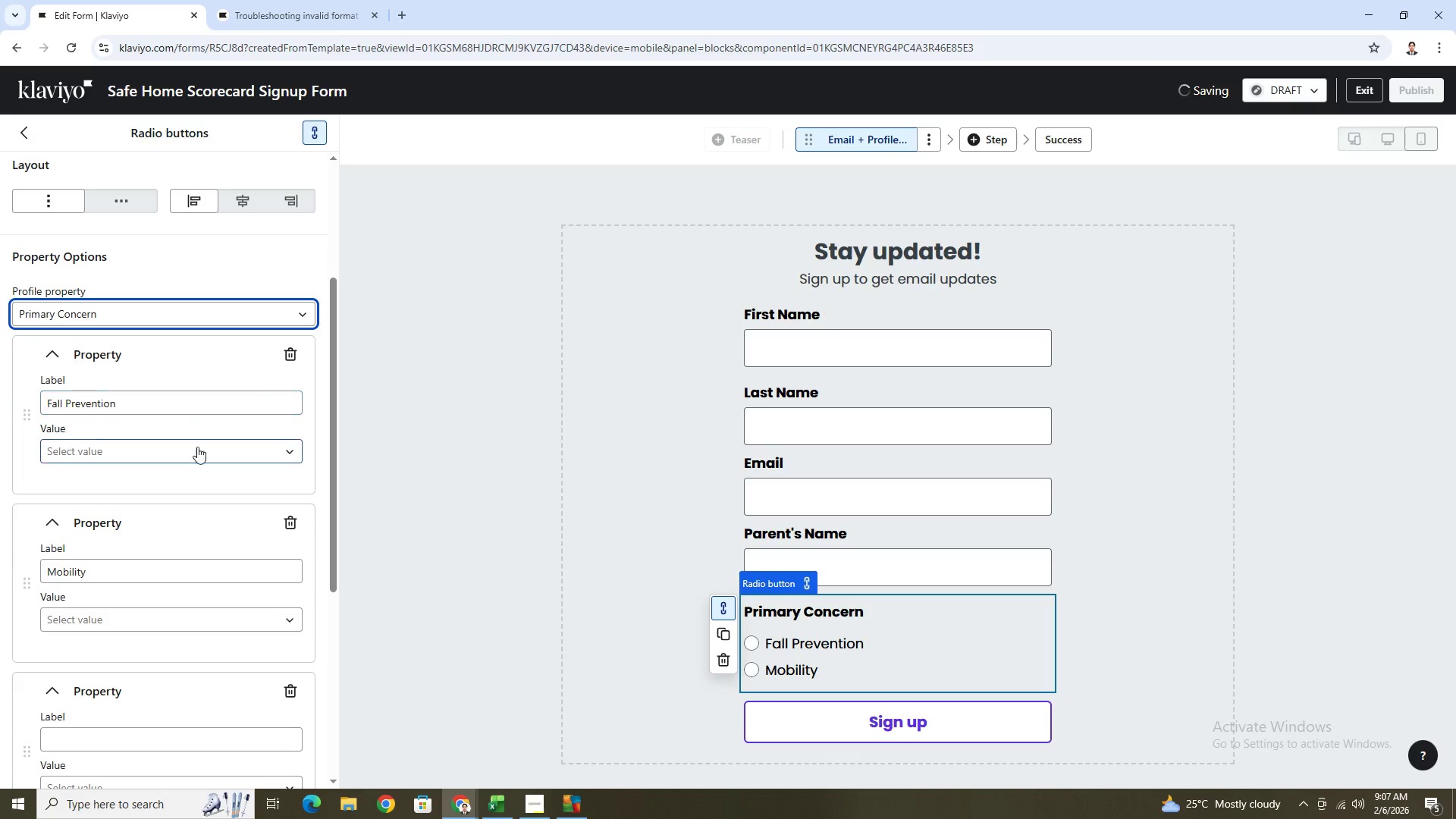 
left_click([192, 453])
 